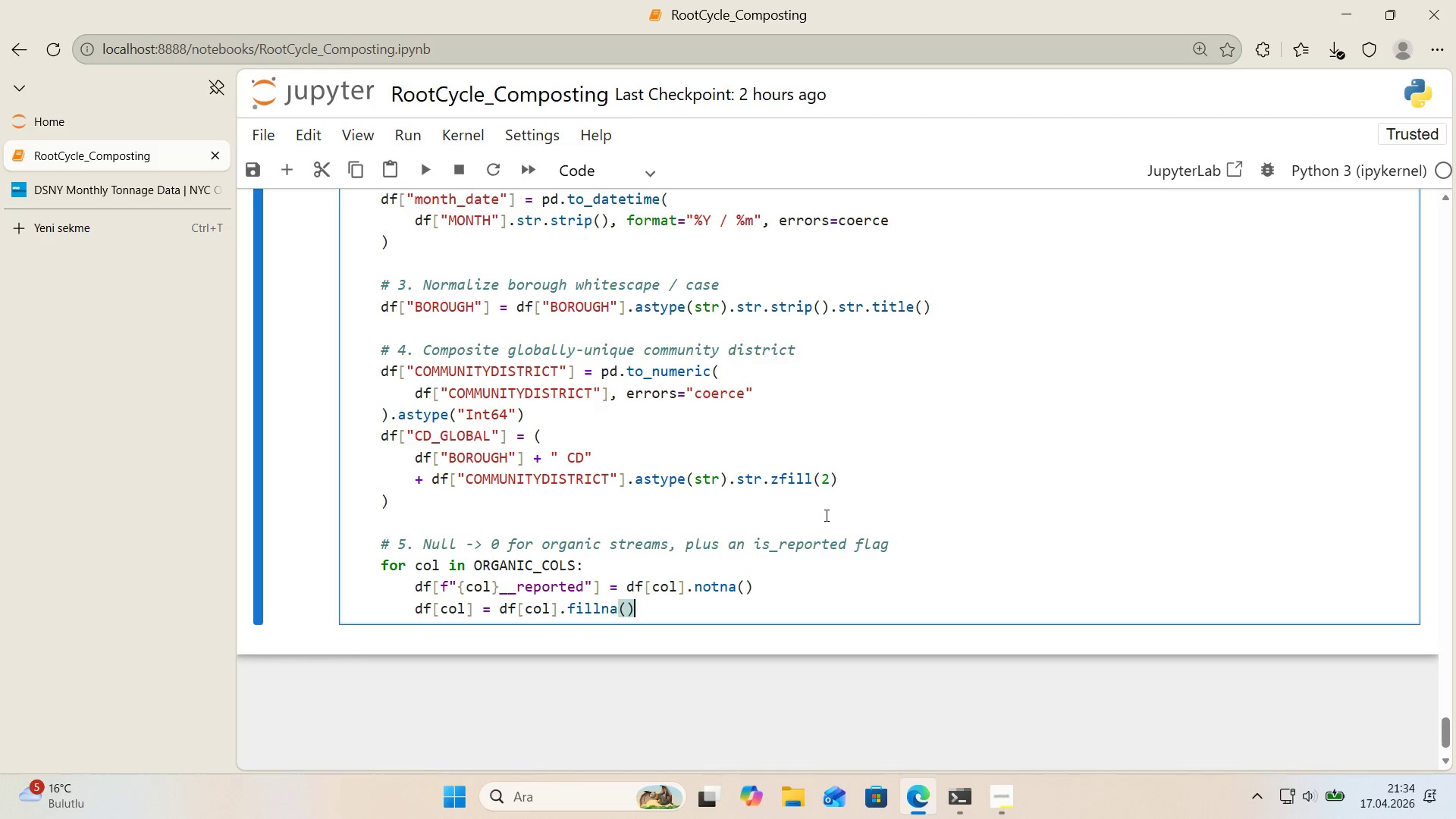 
key(ArrowLeft)
 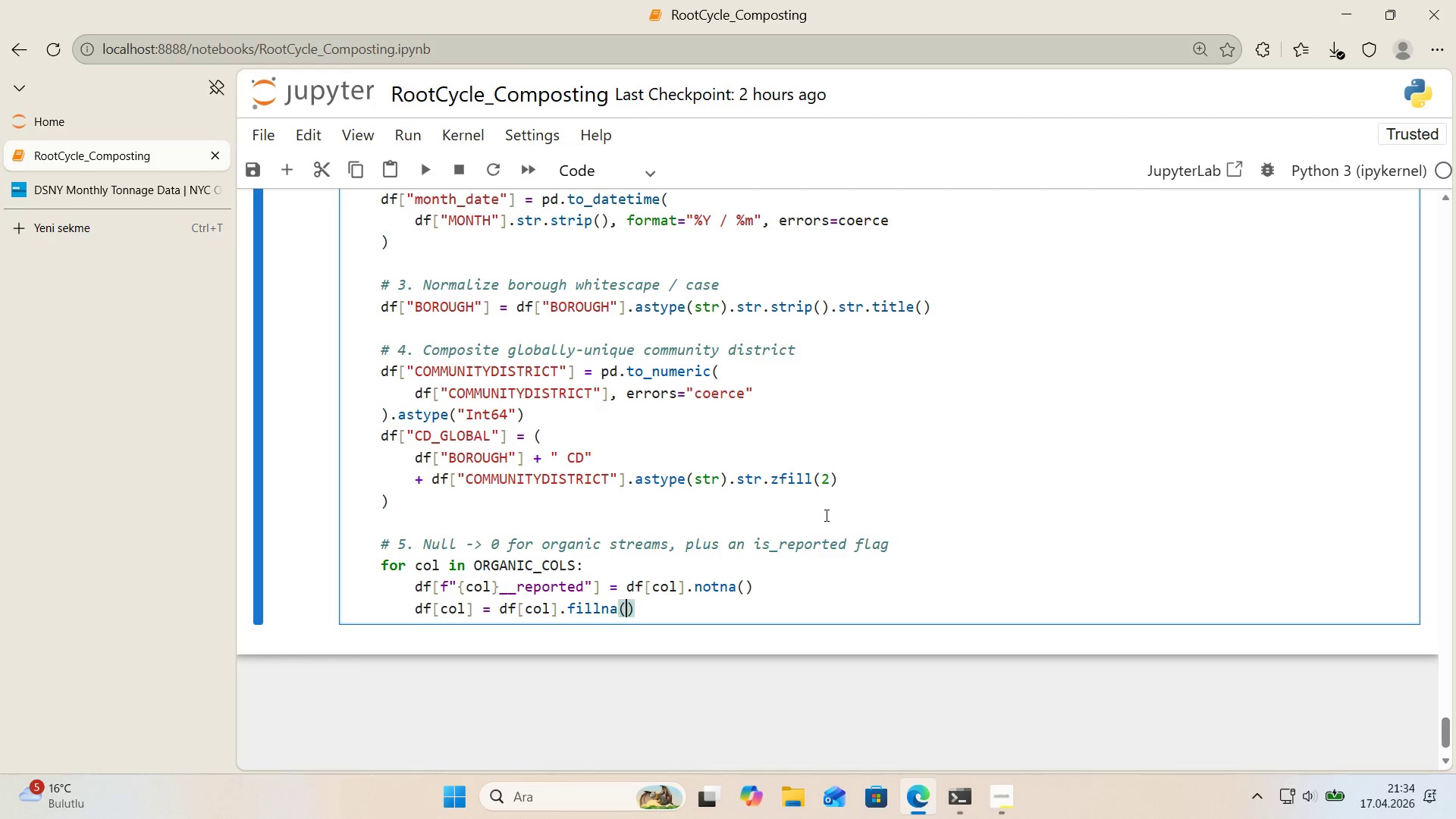 
key(0)
 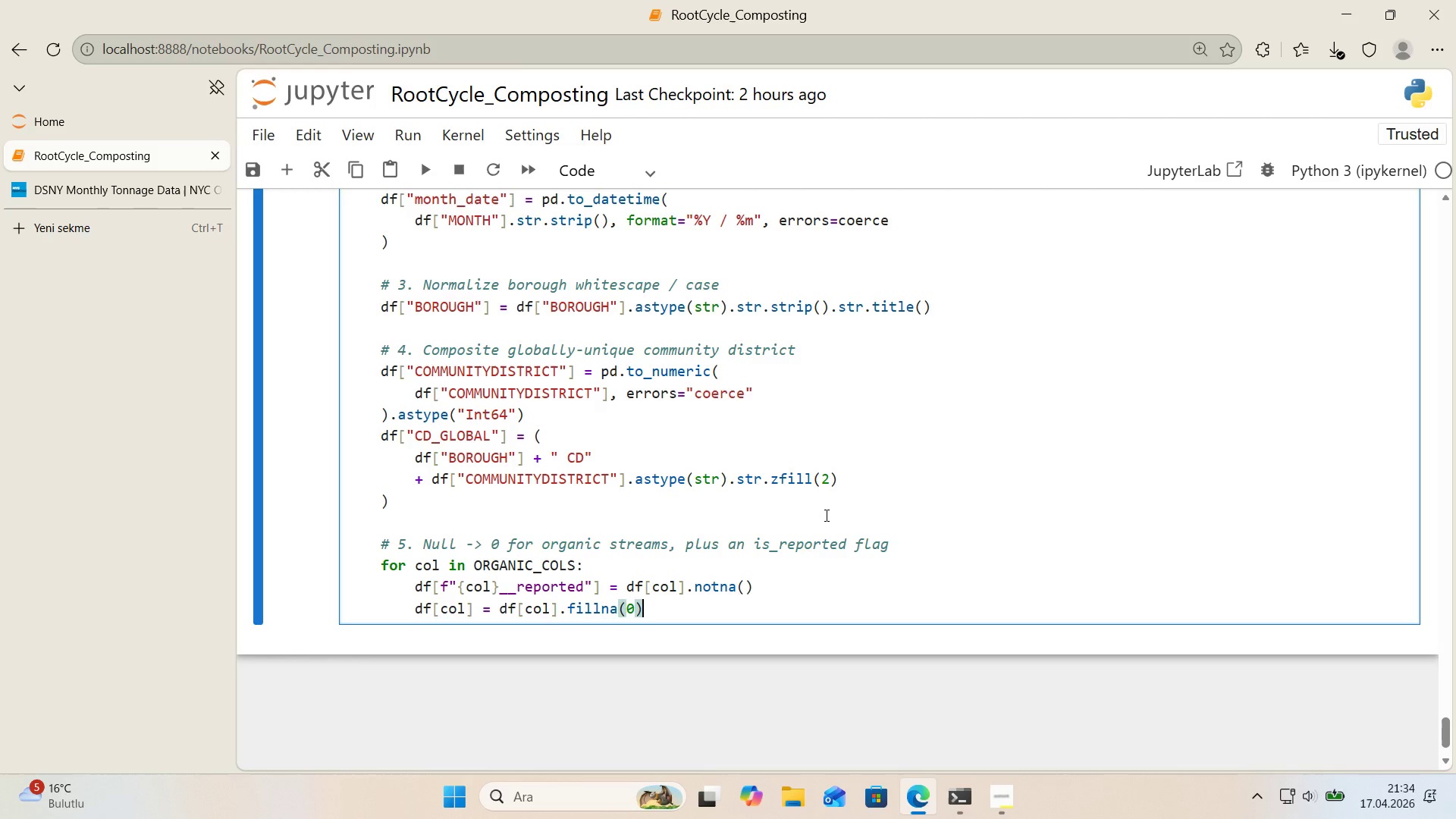 
key(ArrowRight)
 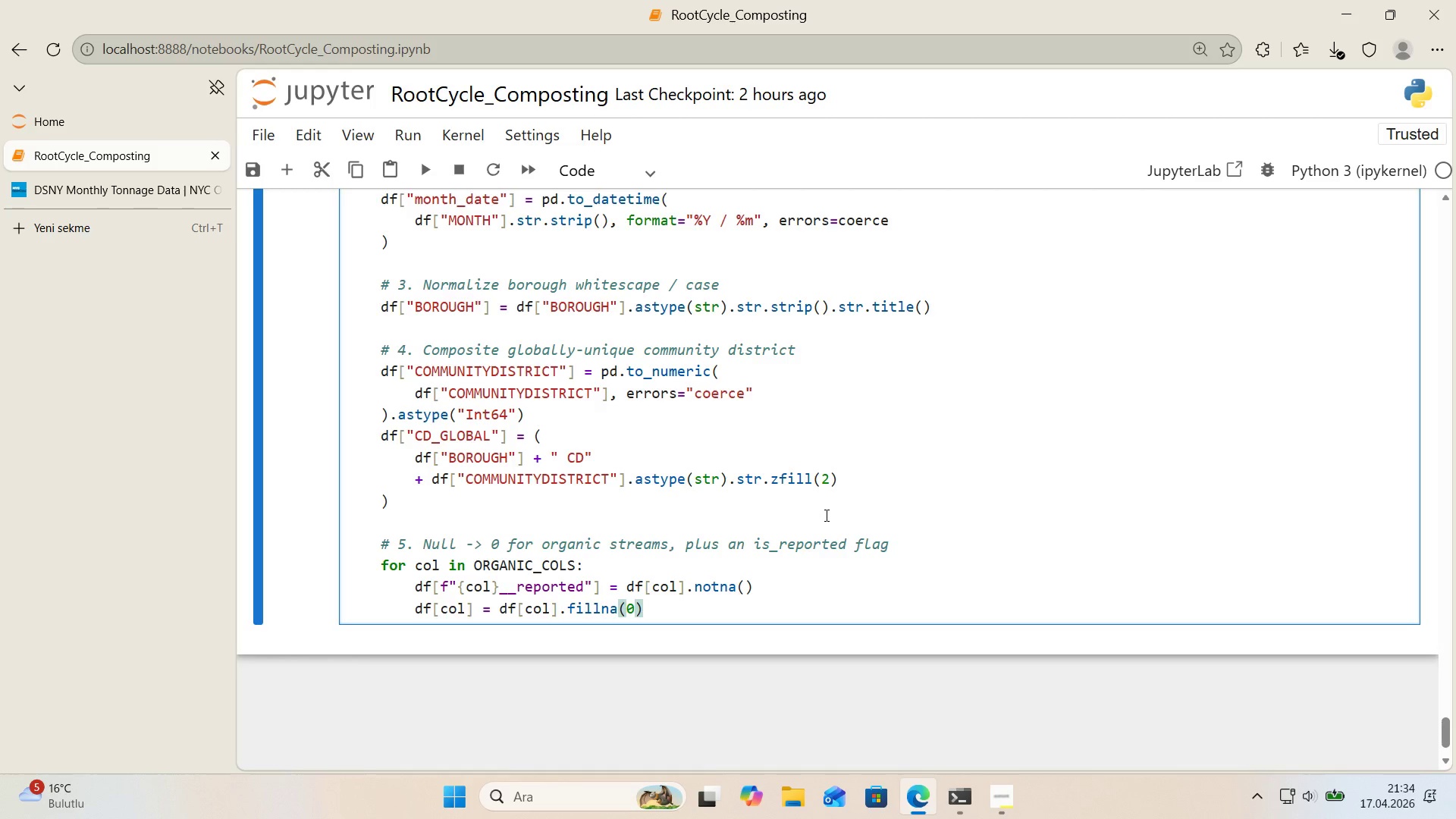 
type(.astype*()
 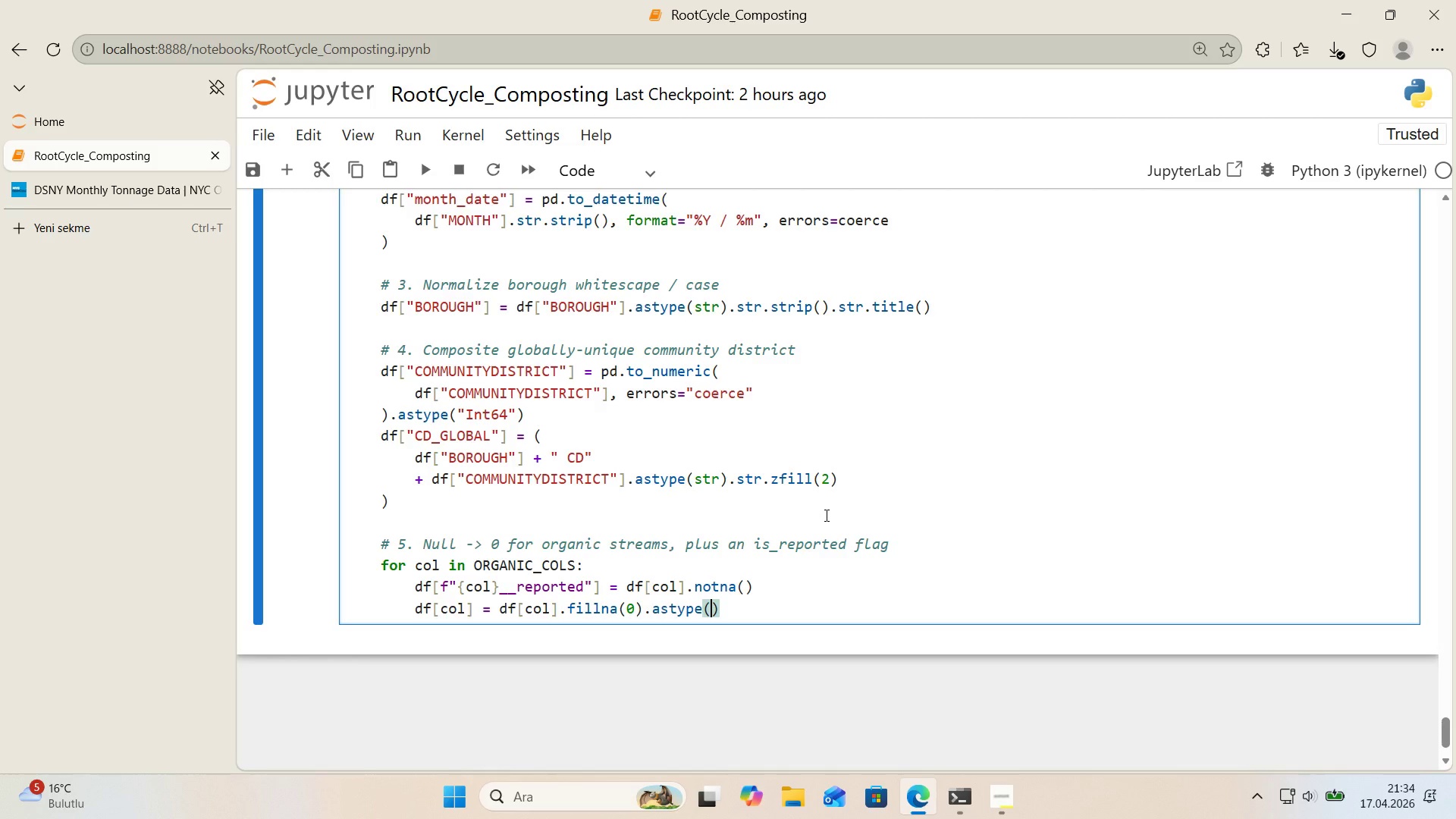 
 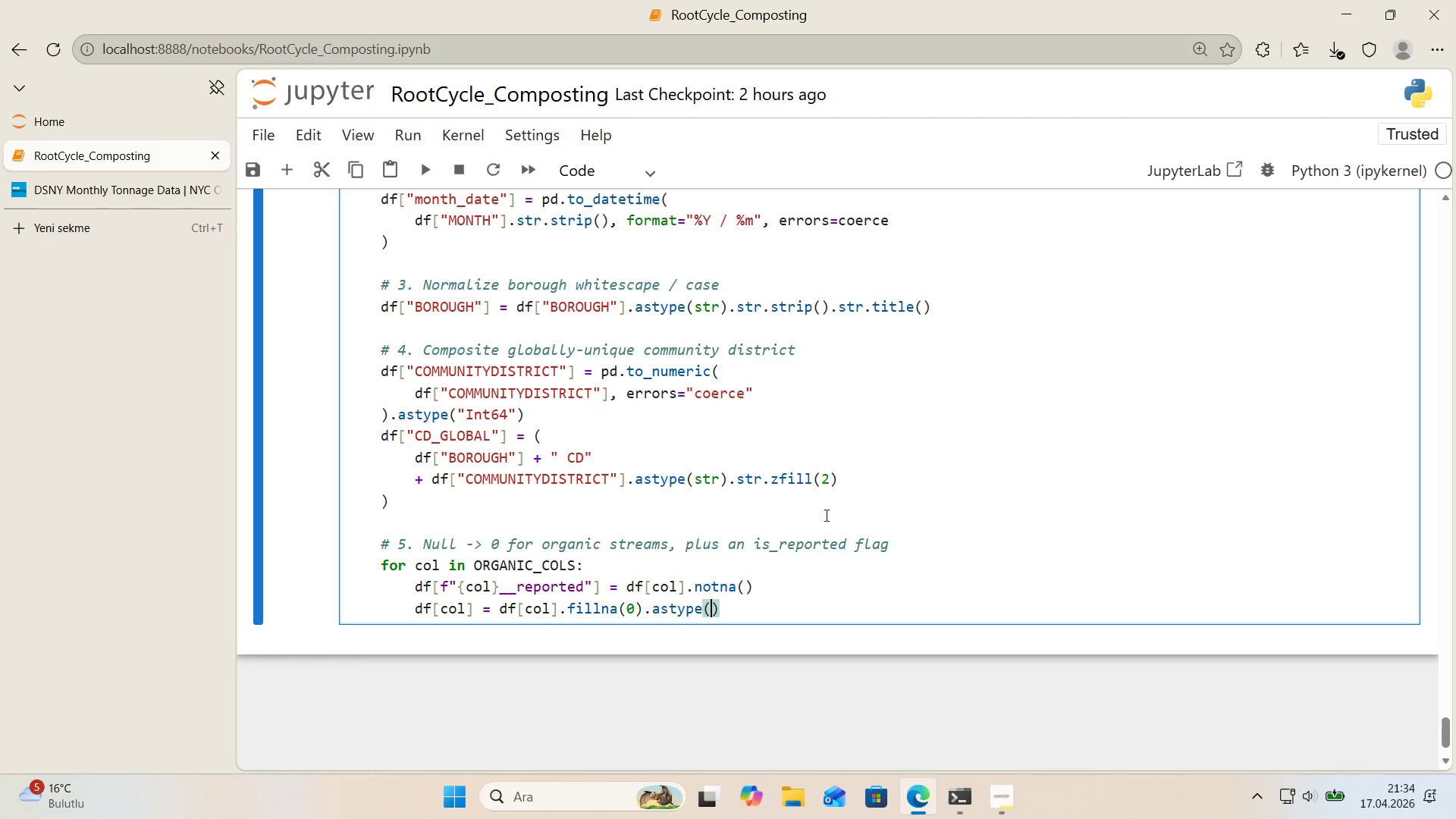 
key(ArrowLeft)
 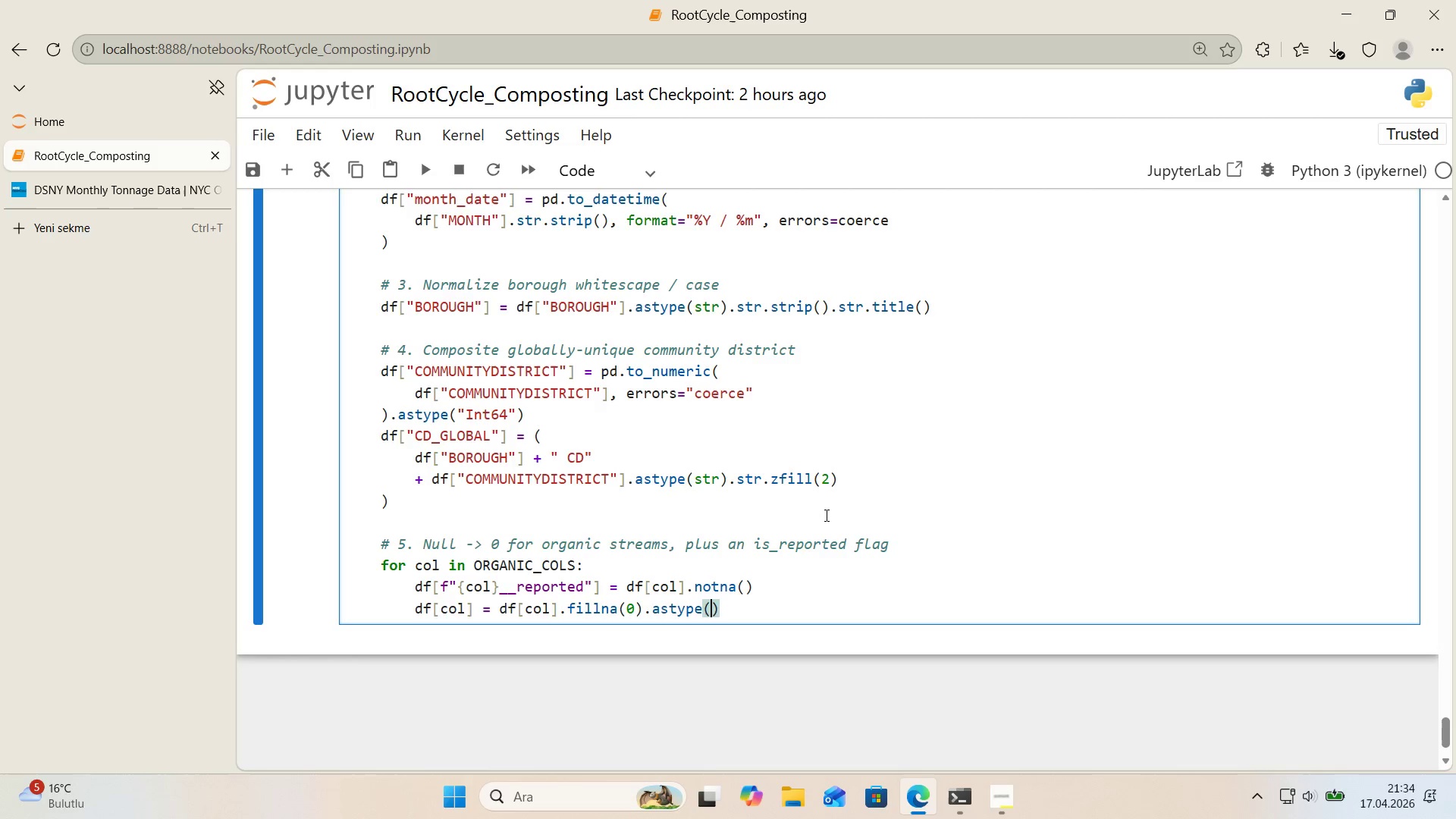 
key(Backquote)
 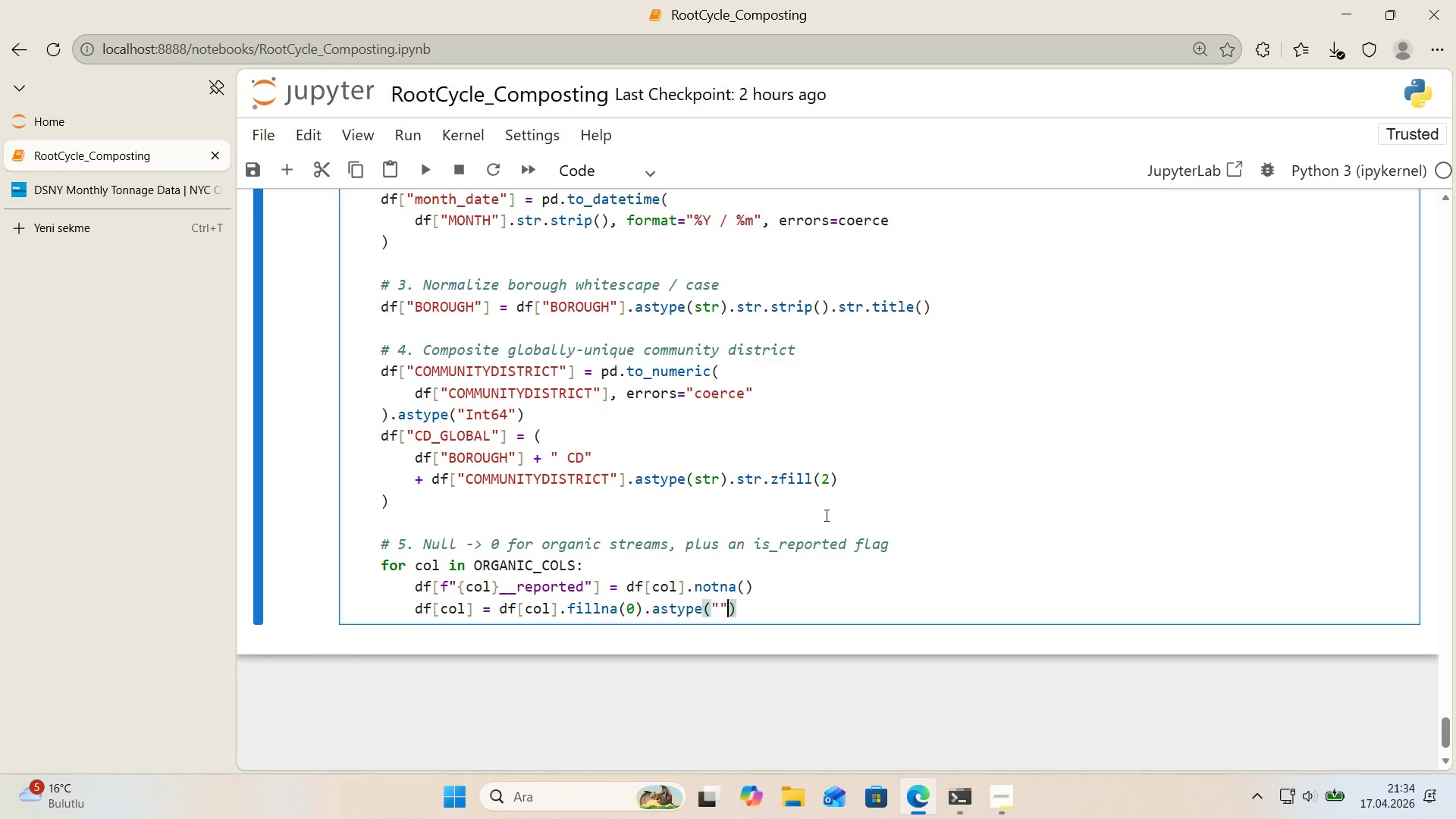 
key(Backquote)
 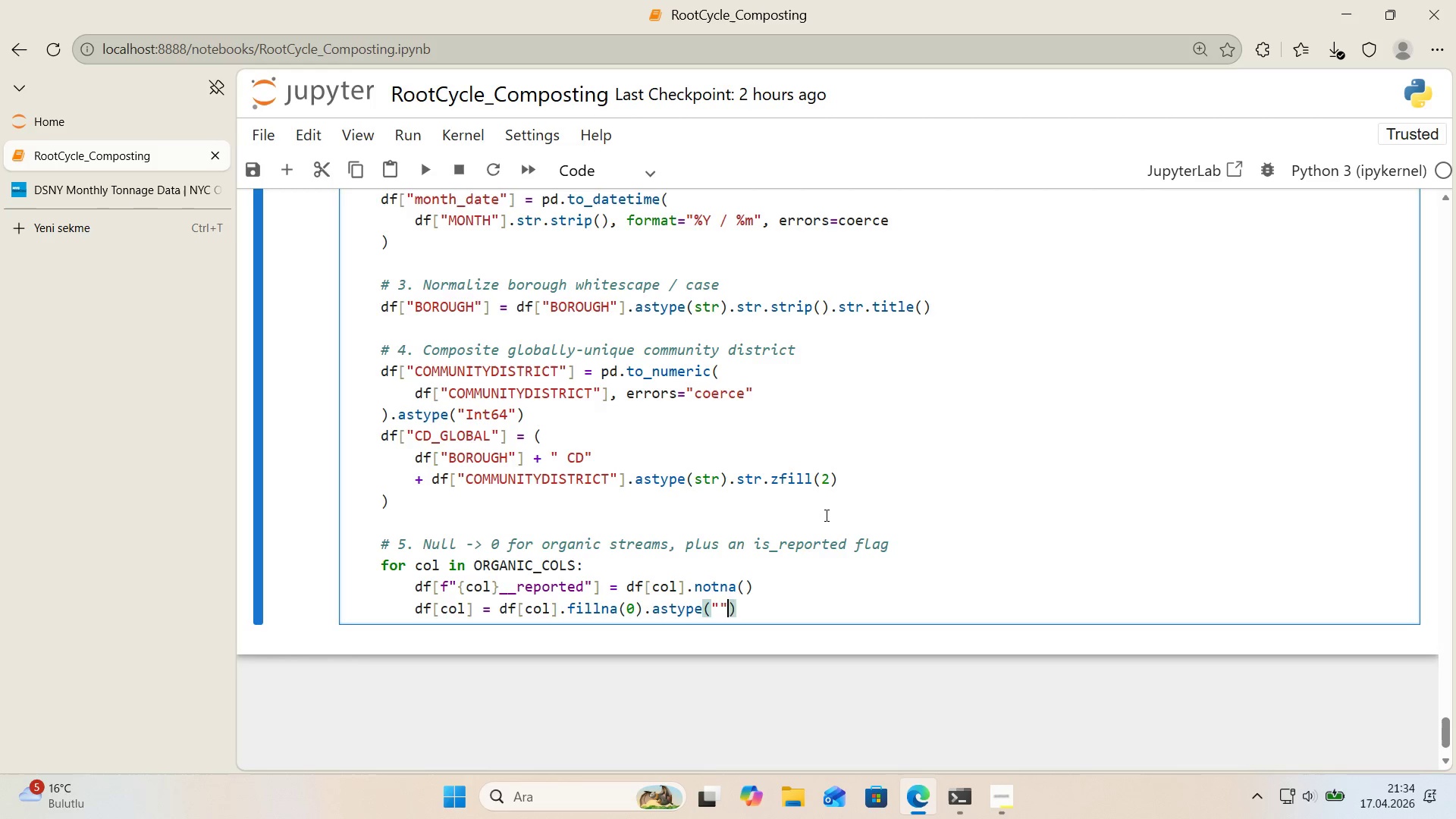 
key(ArrowLeft)
 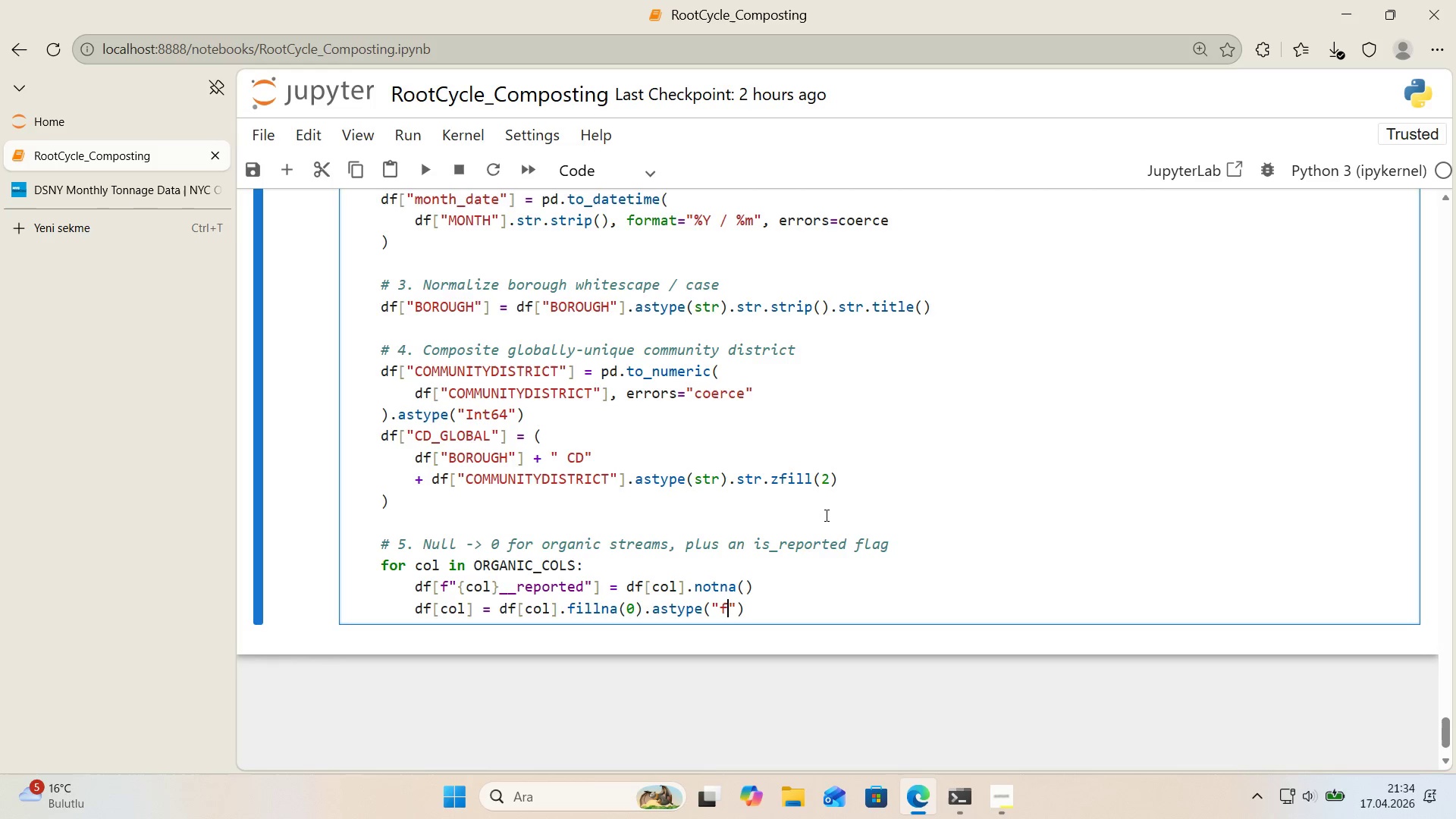 
type(float64)
 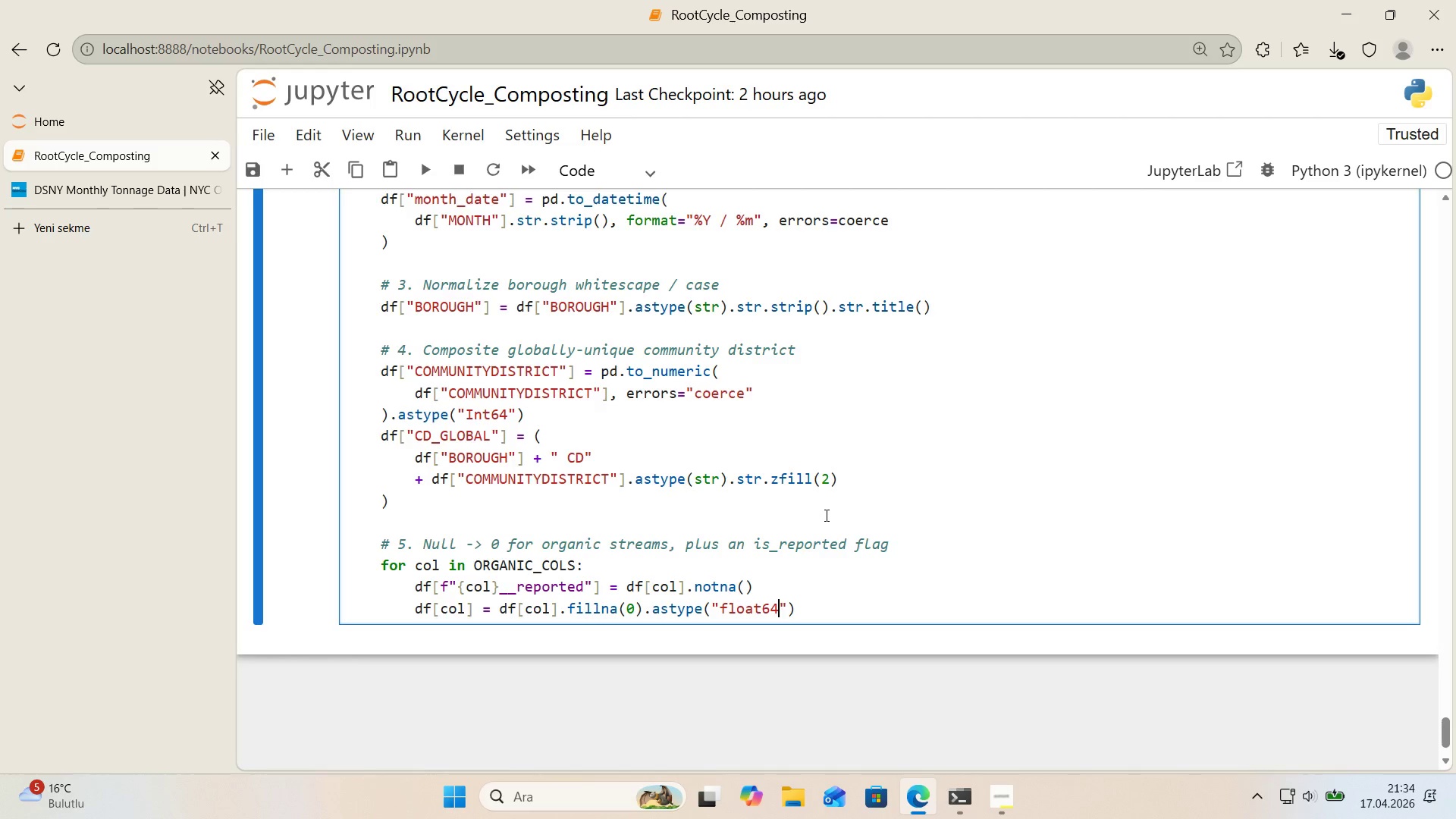 
key(ArrowRight)
 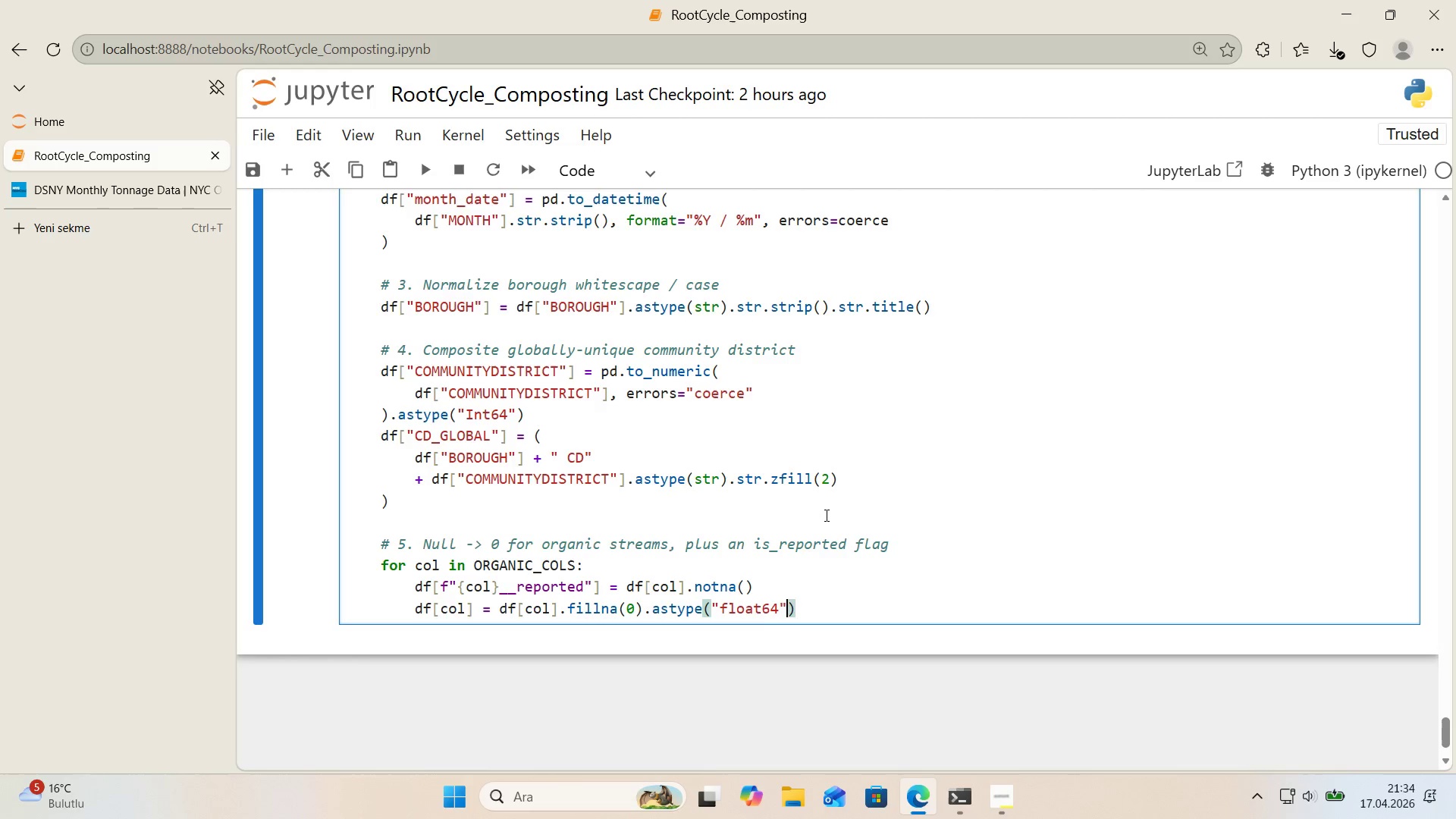 
key(ArrowRight)
 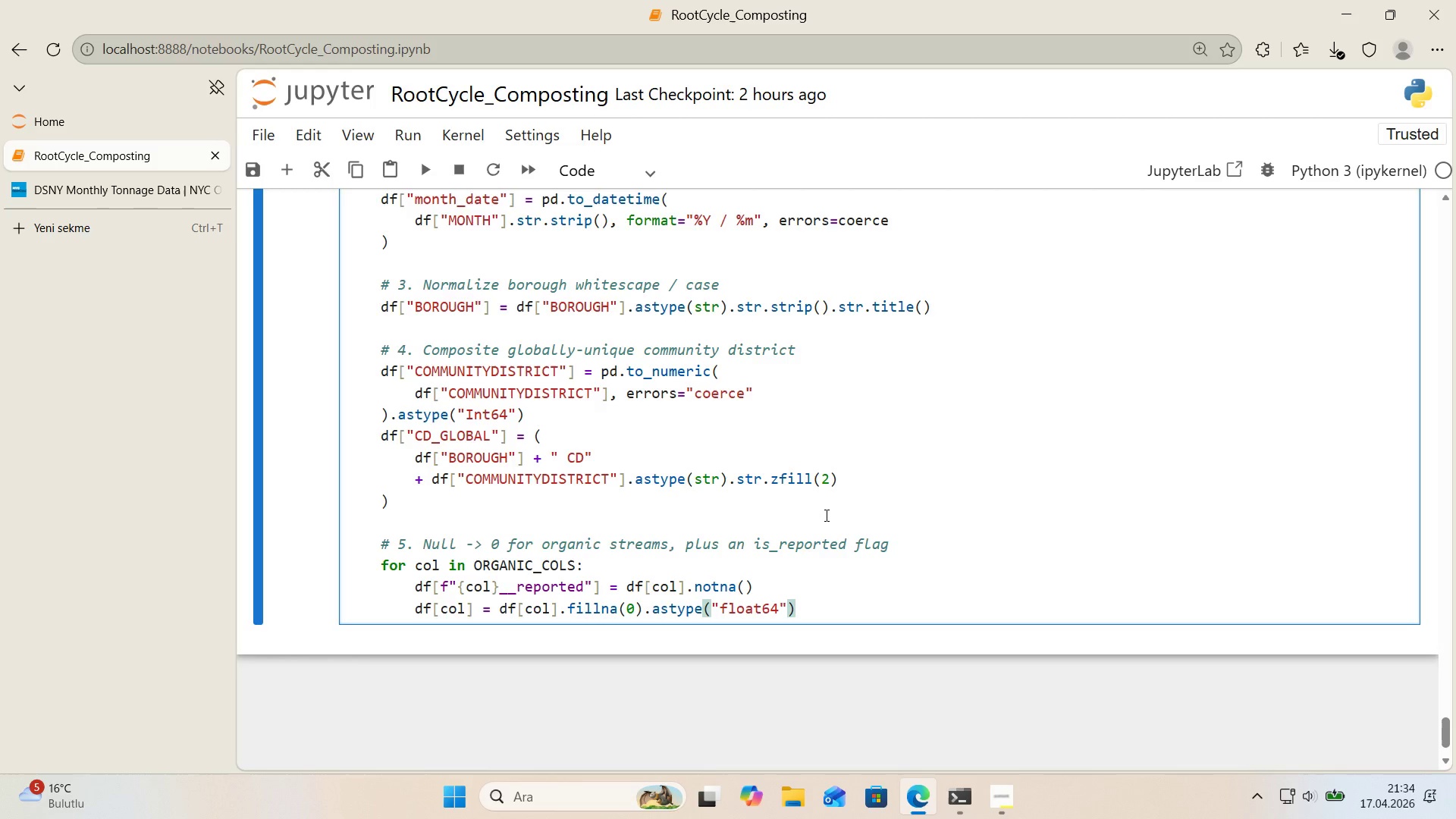 
key(Enter)
 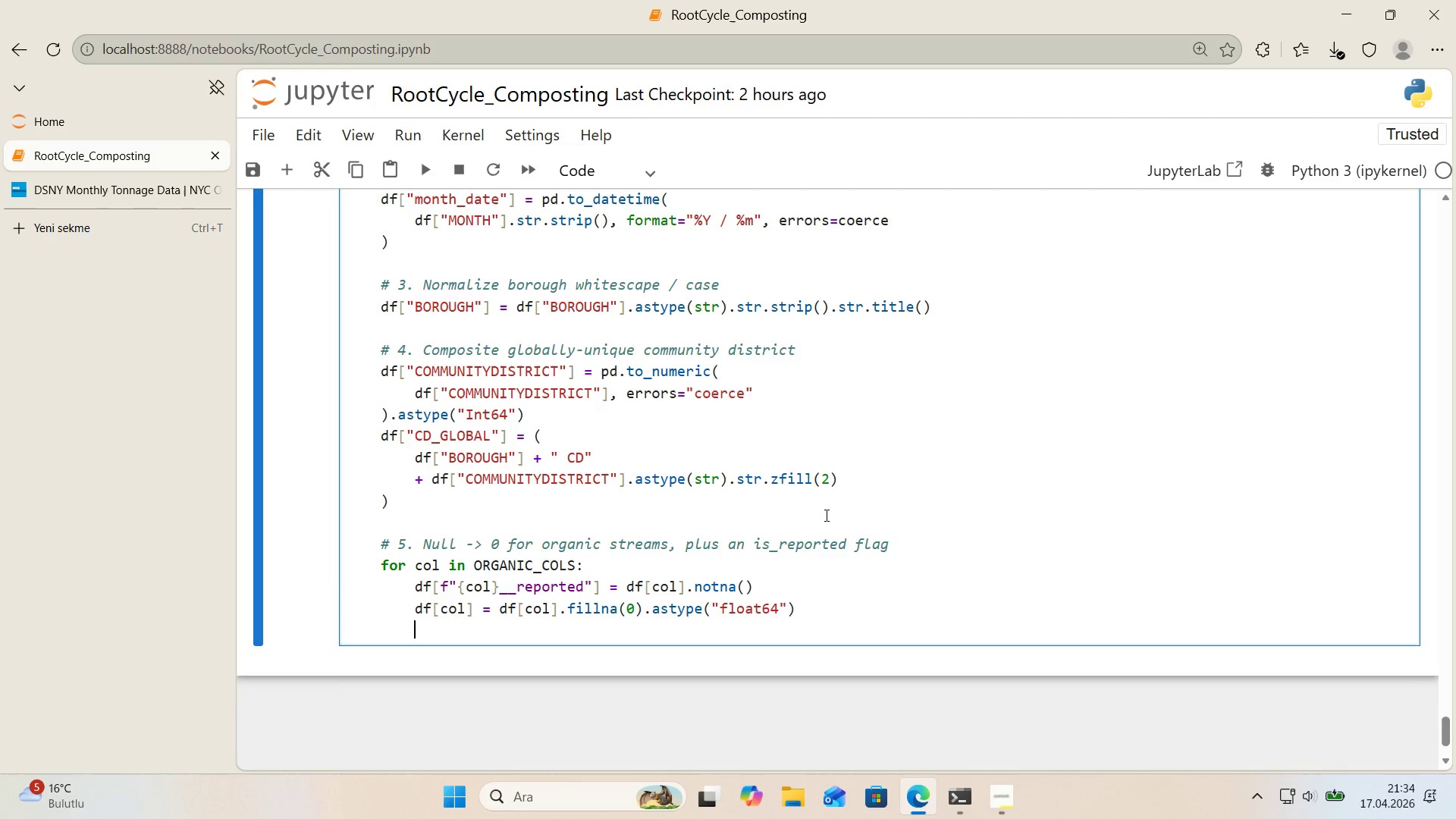 
key(Enter)
 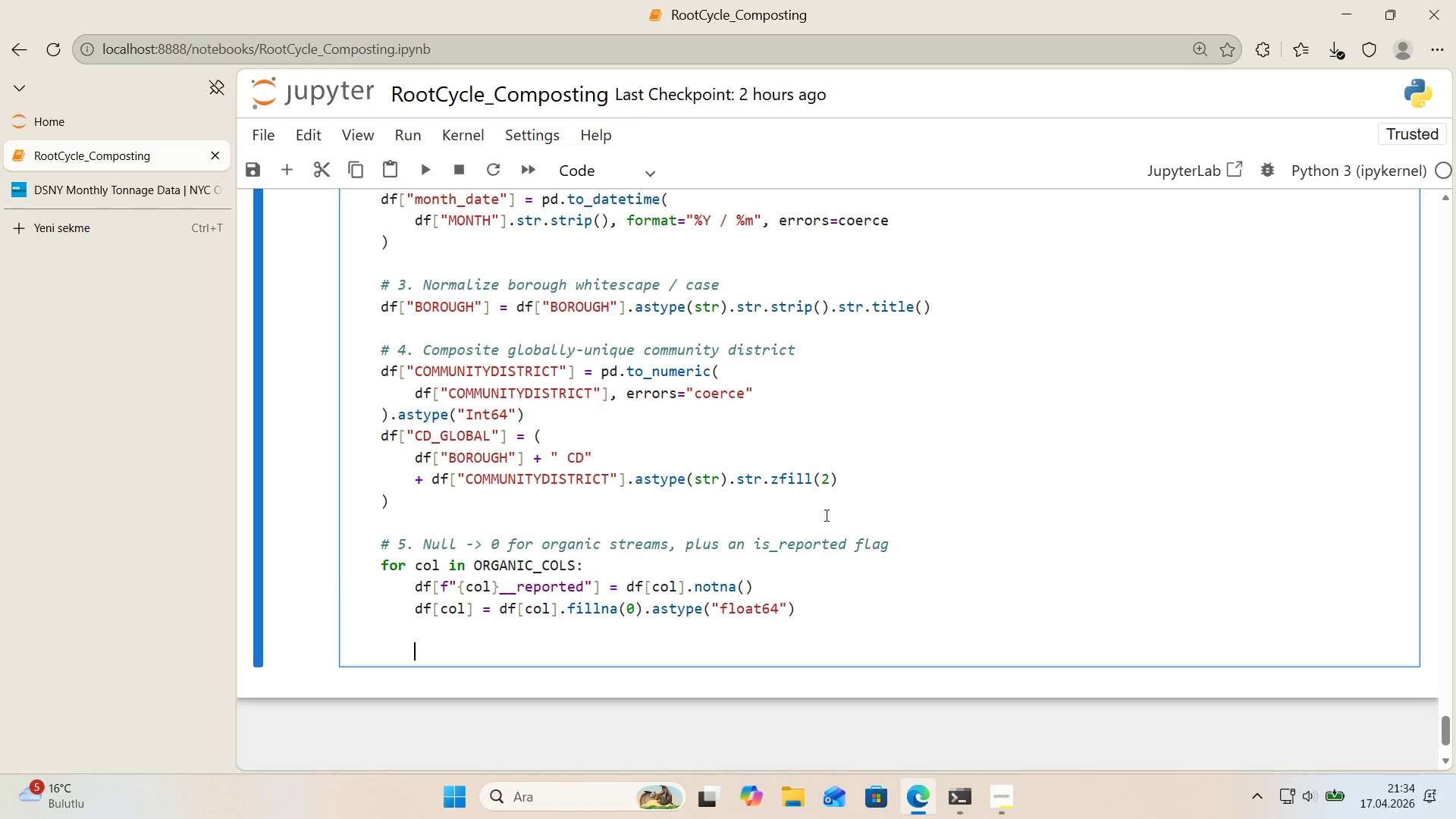 
key(Backspace)
 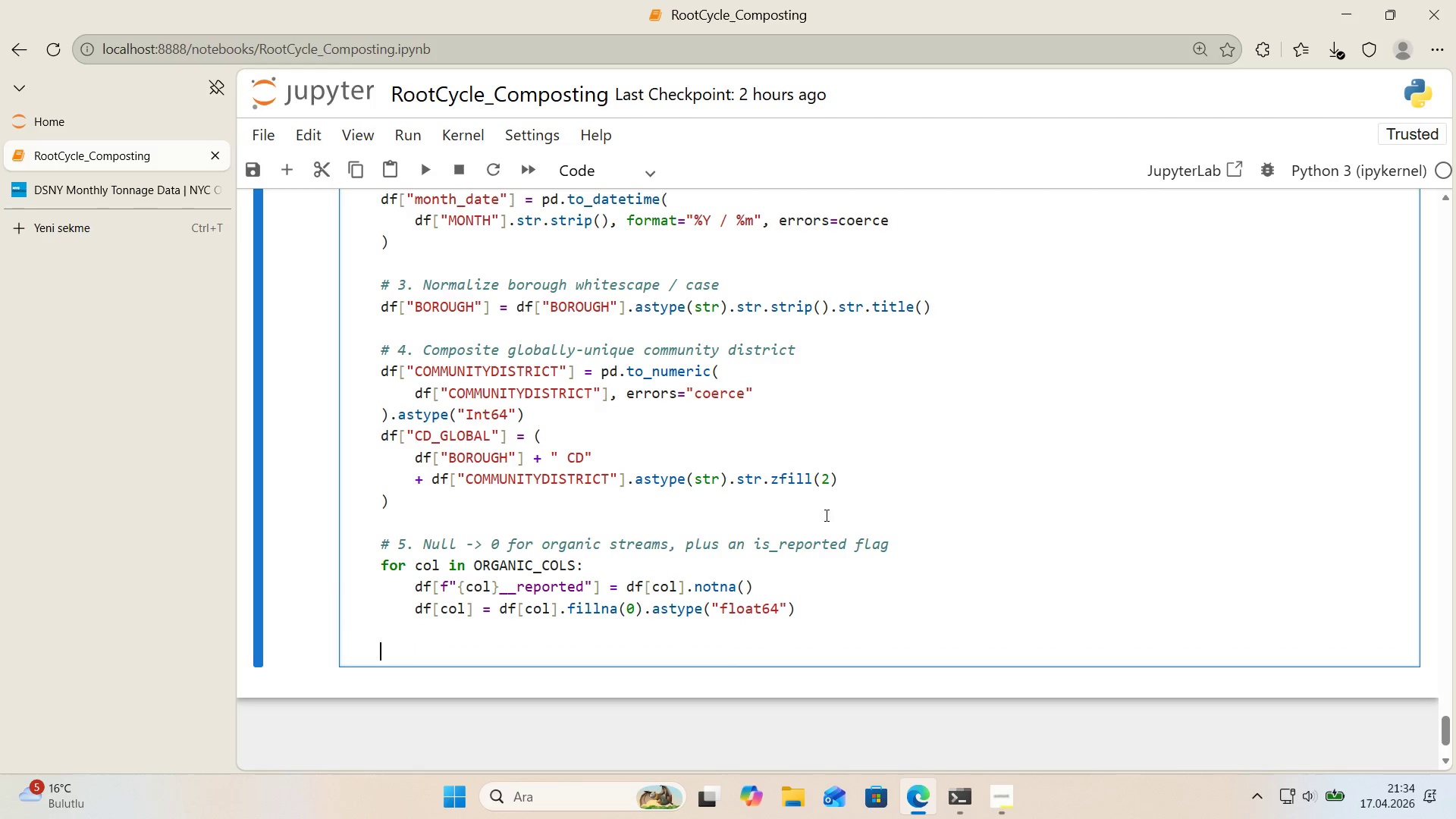 
key(Alt+Control+3)
 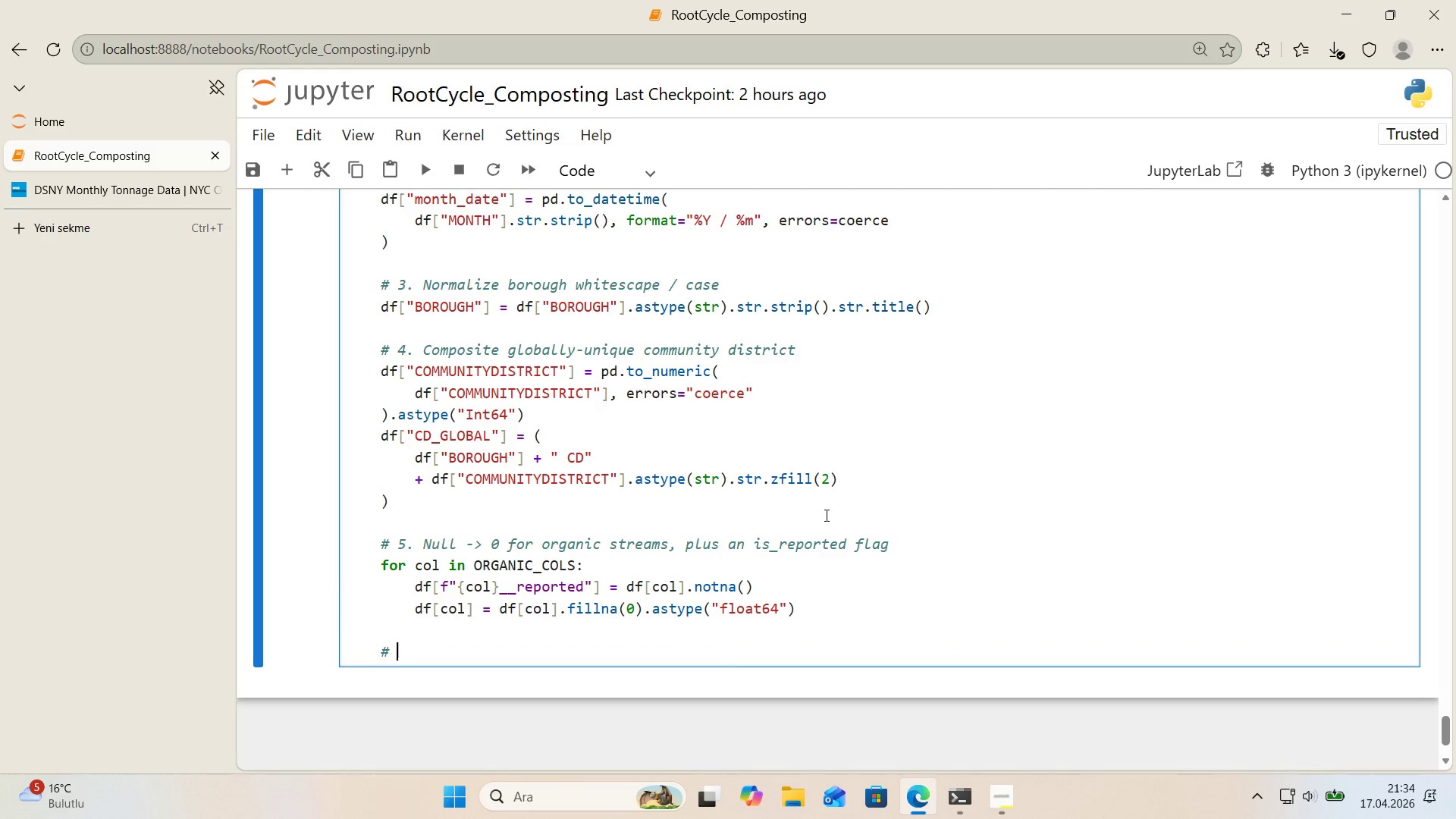 
type( 5.)
key(Backspace)
key(Backspace)
type(6. Total oeg)
key(Backspace)
key(Backspace)
type(rgan'c tons - sum of th f)
key(Backspace)
key(Backspace)
type(e f've organ'c streams)
 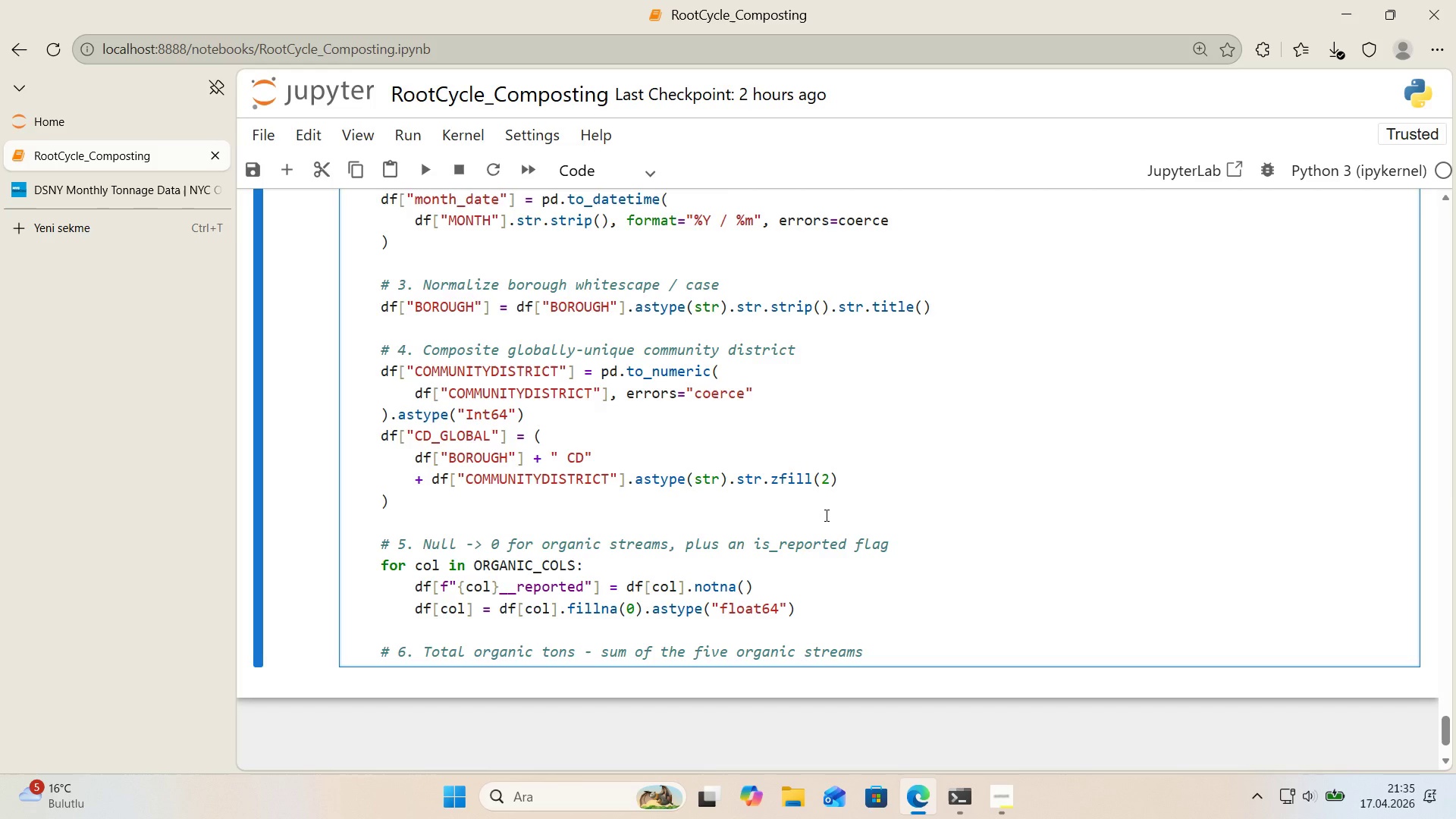 
key(Enter)
 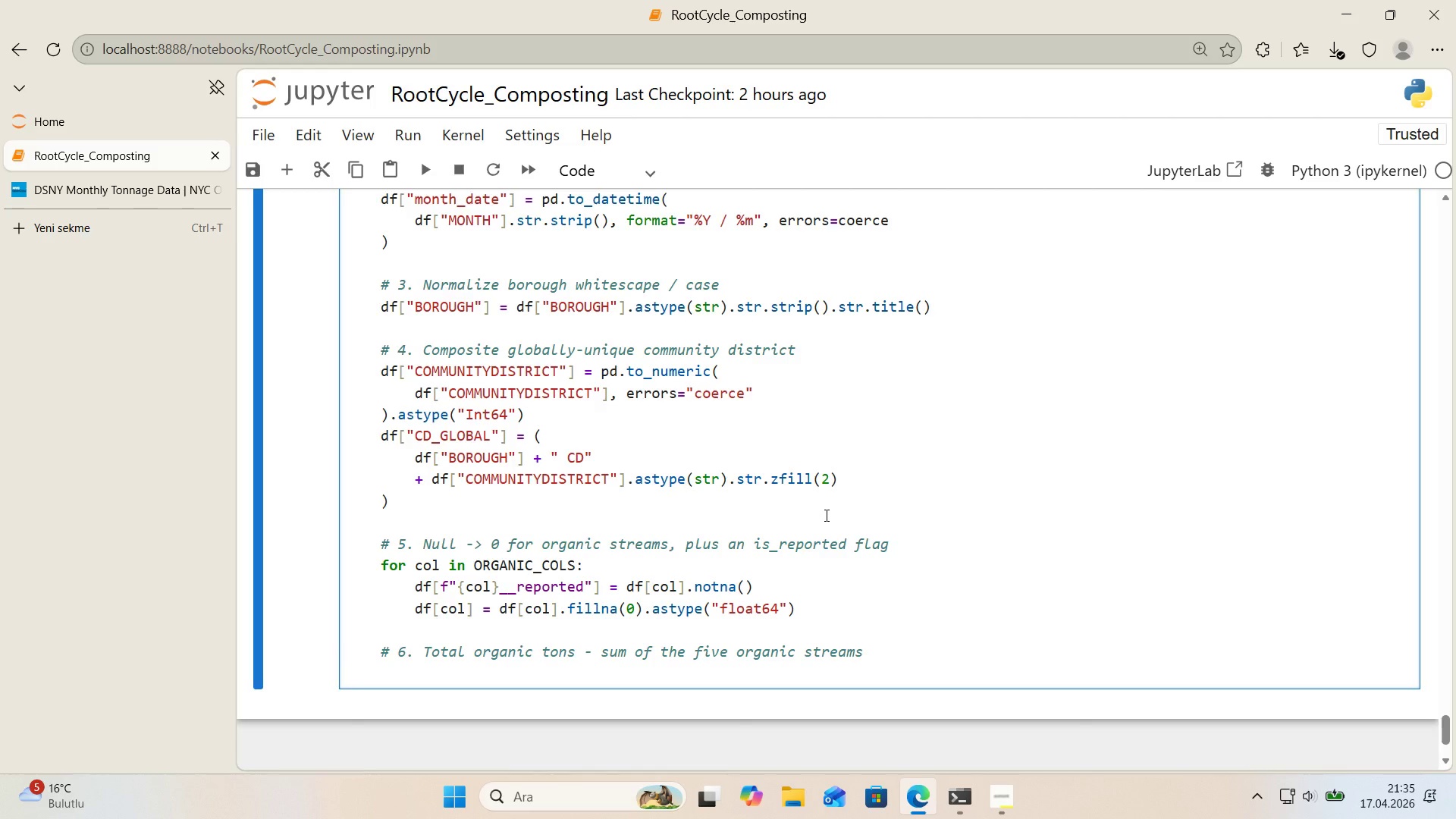 
type(df)
 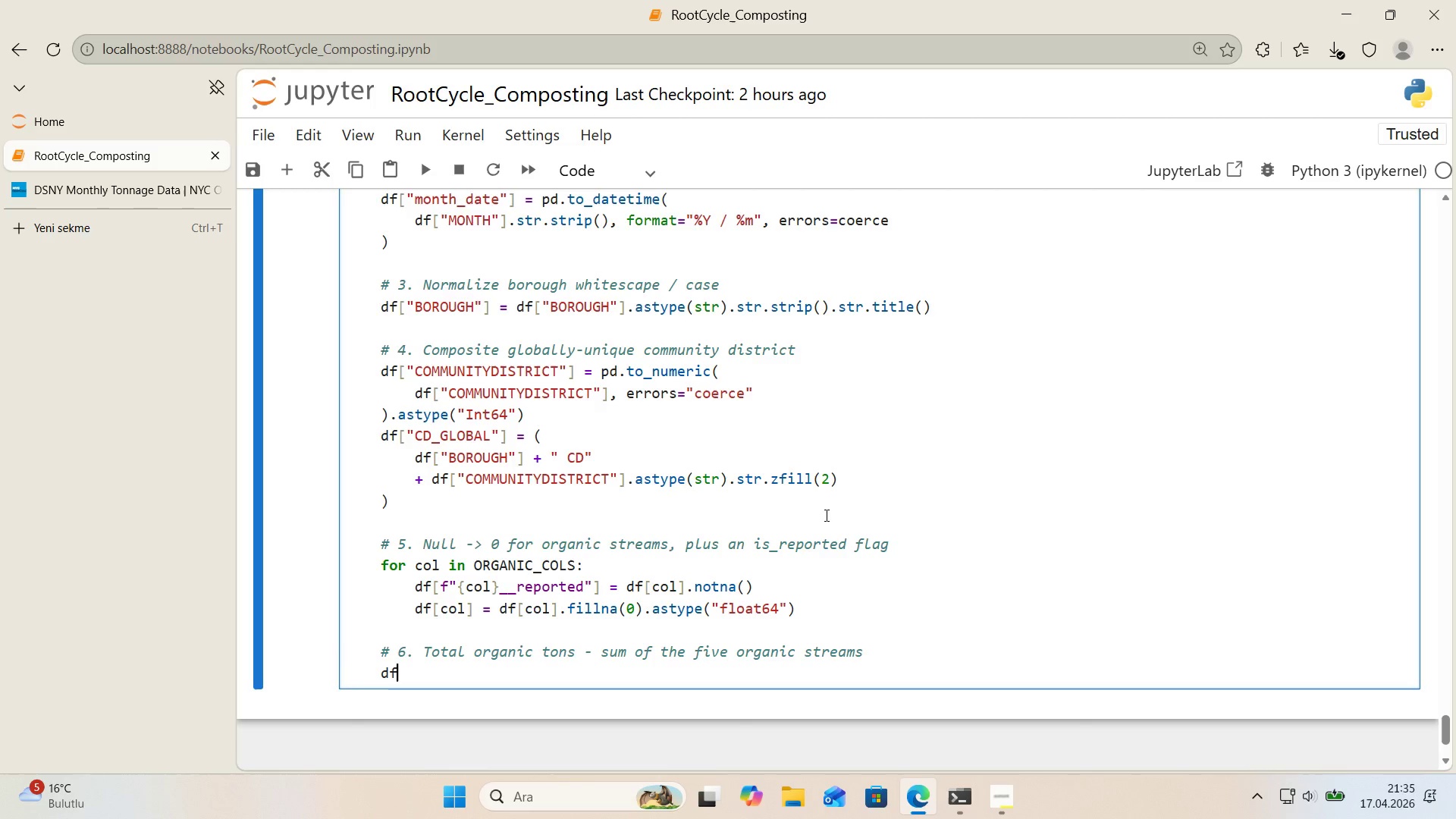 
key(Alt+Control+8)
 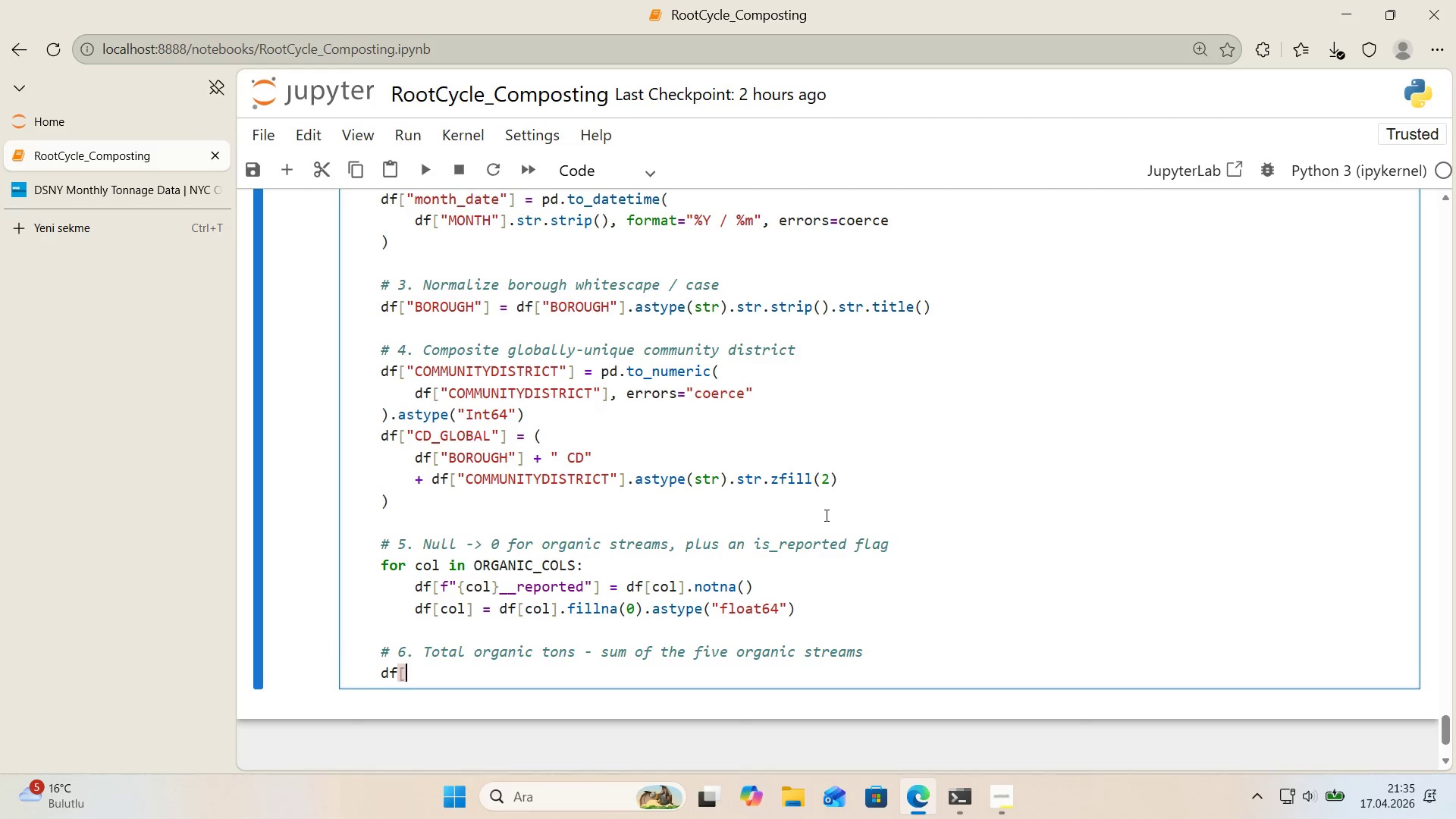 
key(Alt+Control+9)
 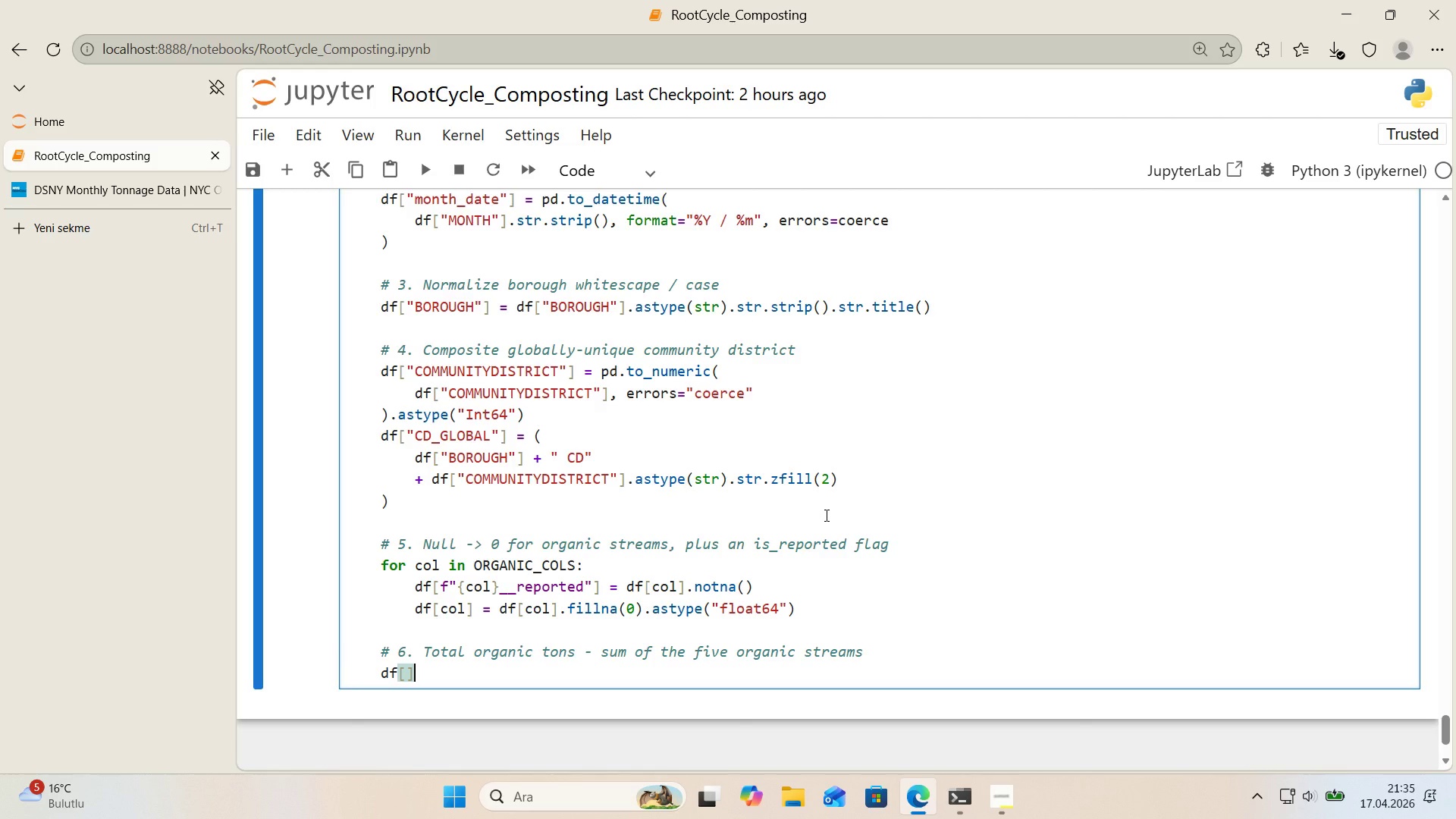 
key(ArrowLeft)
 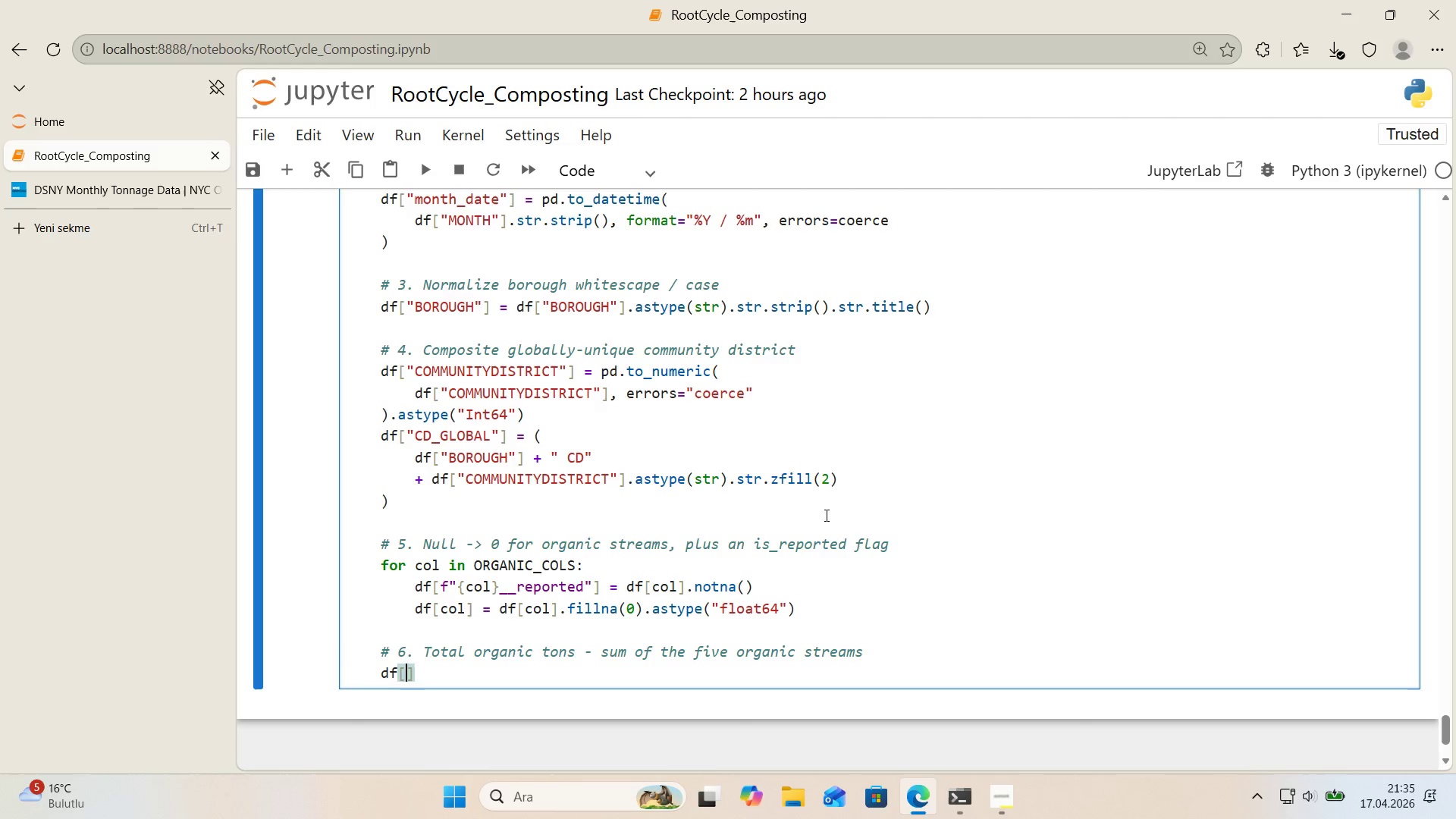 
key(Backquote)
 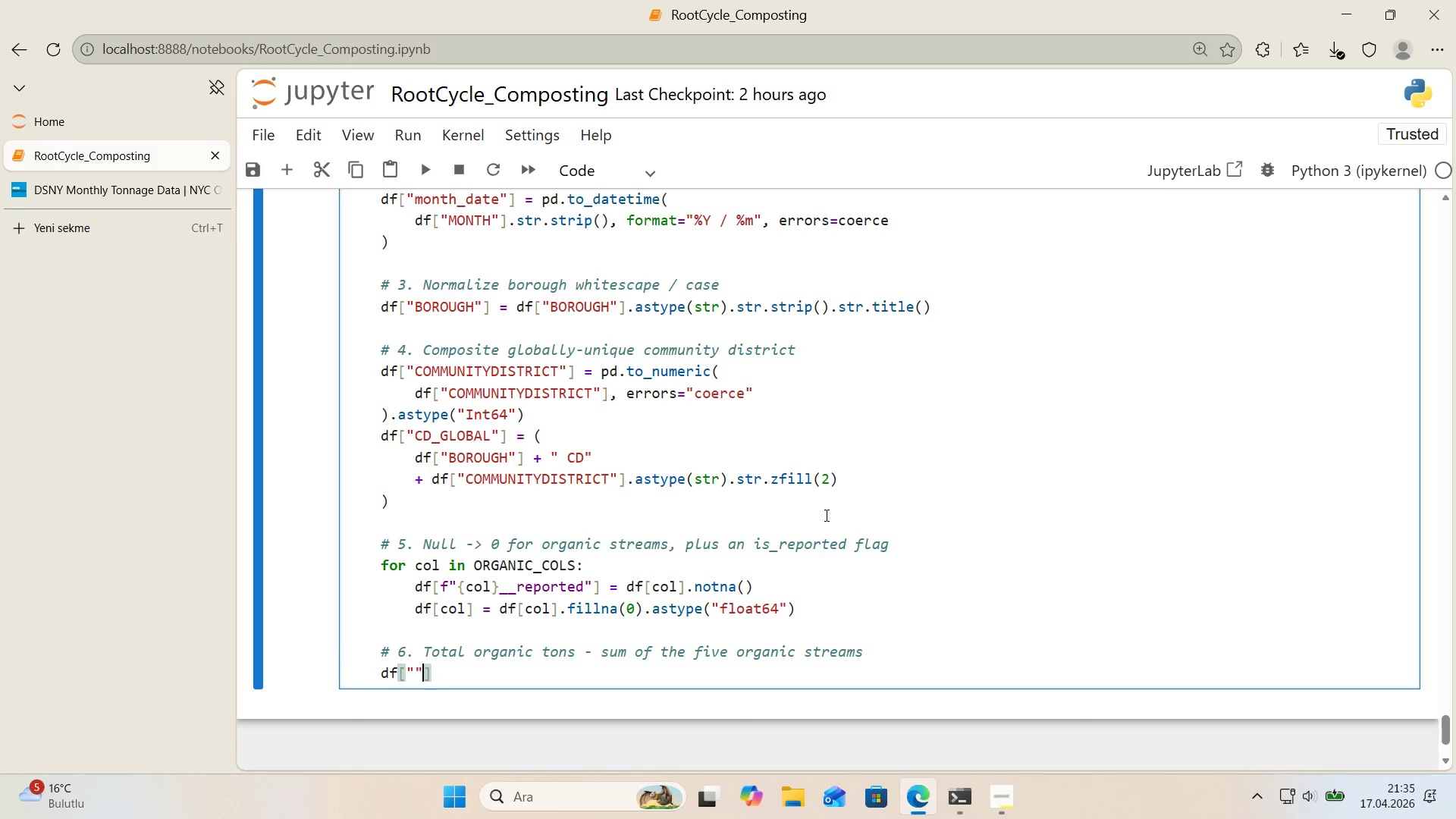 
key(Backquote)
 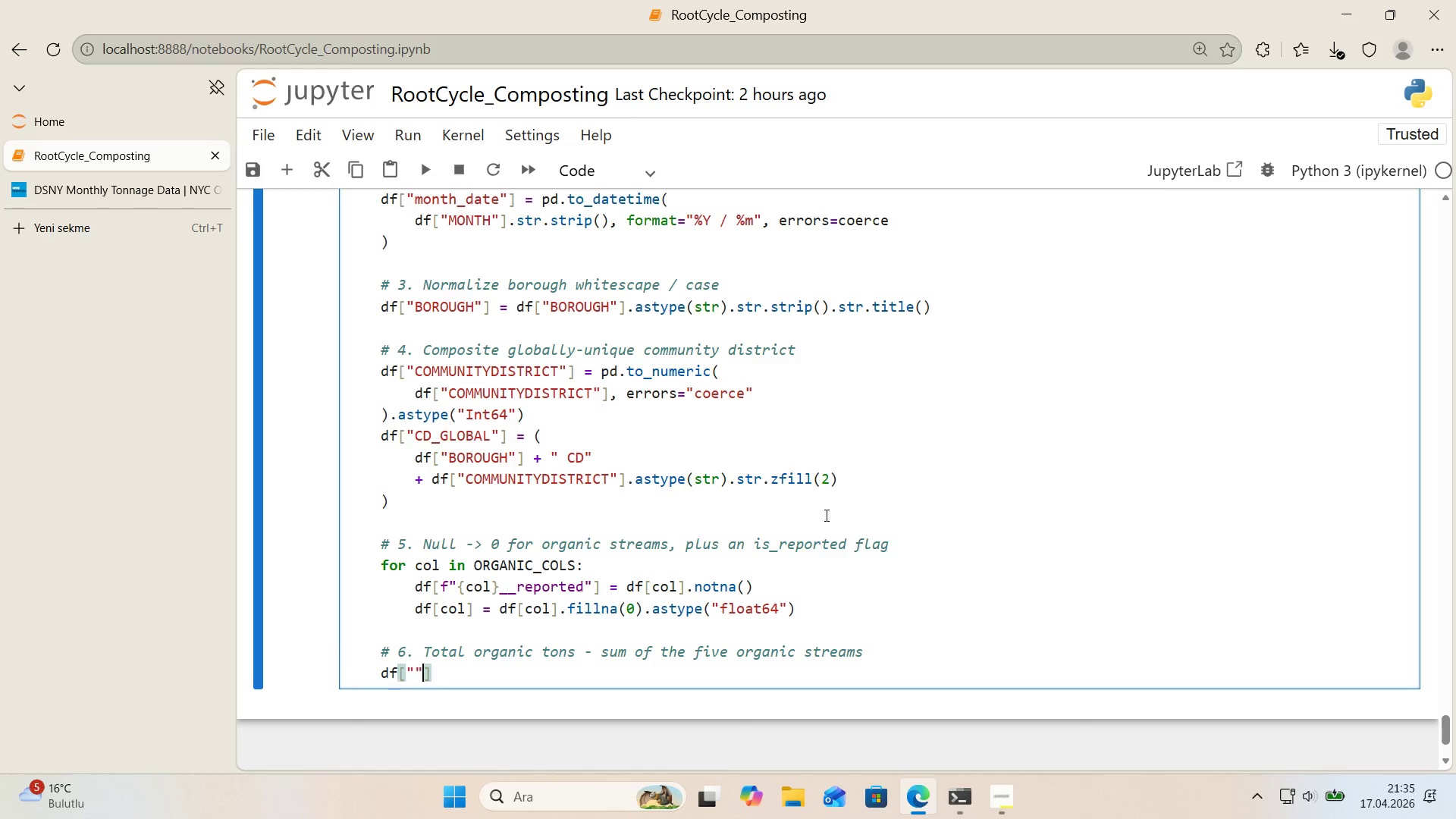 
key(Backquote)
 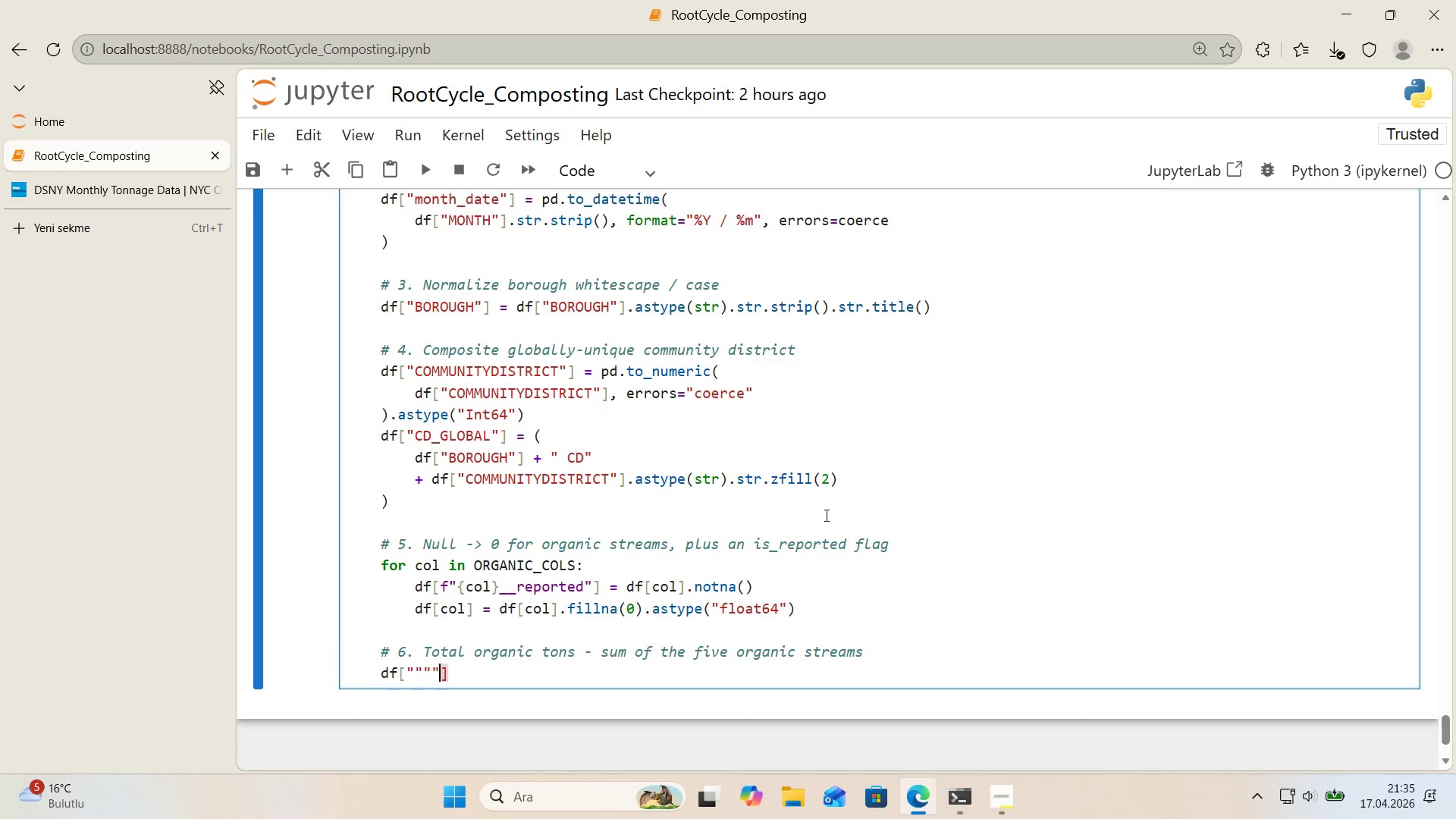 
key(Backquote)
 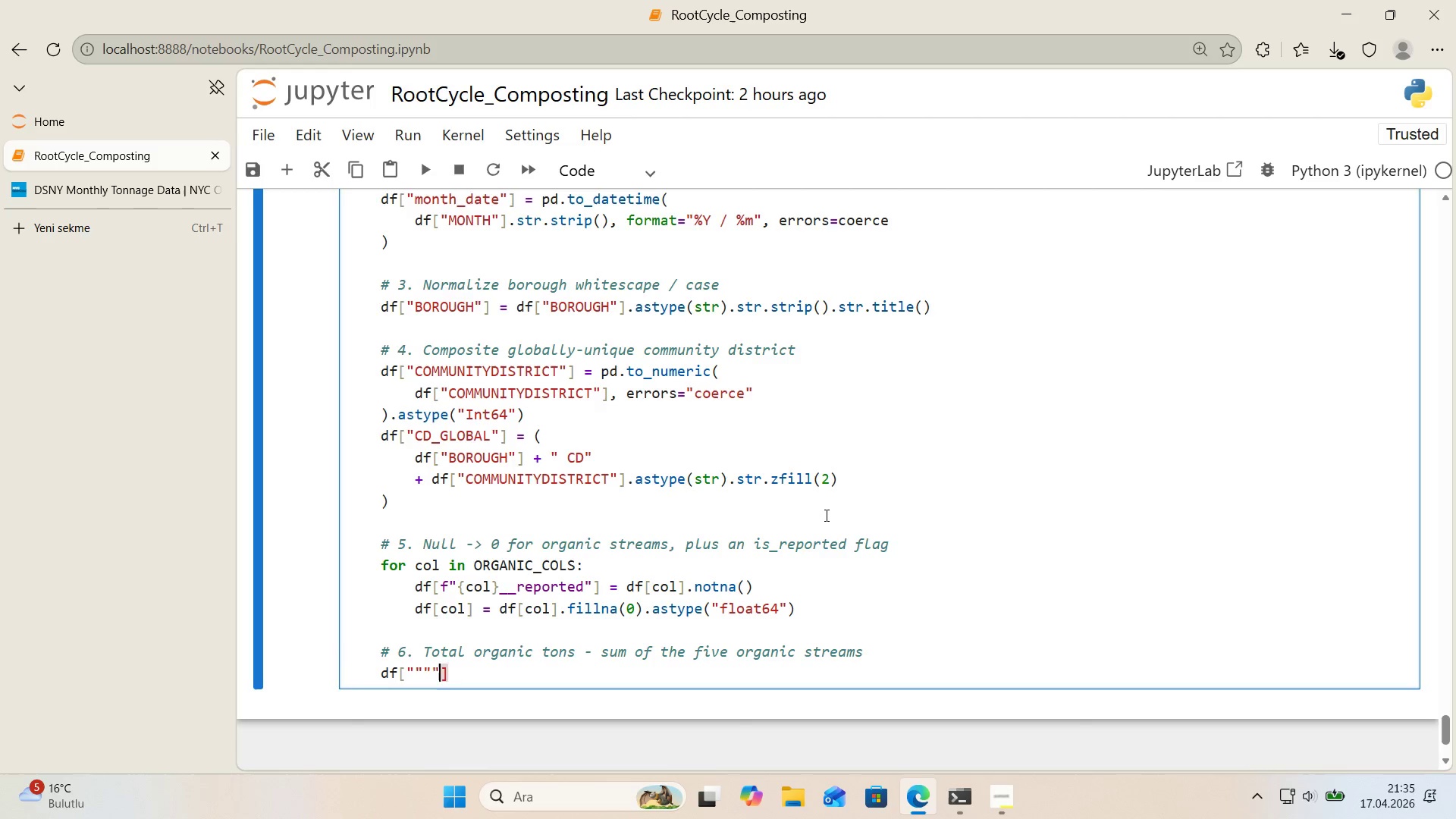 
key(ArrowLeft)
 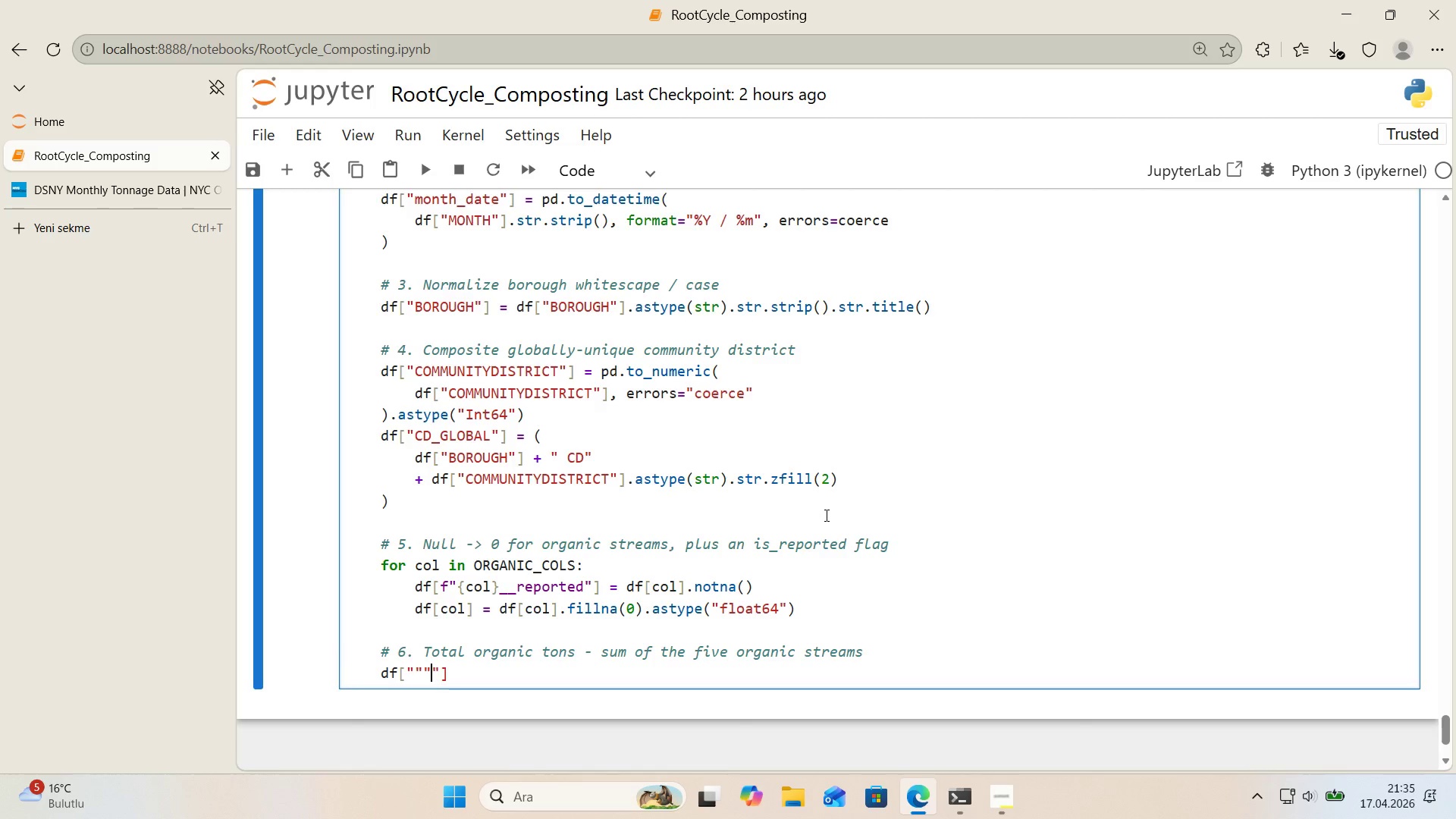 
key(Backspace)
 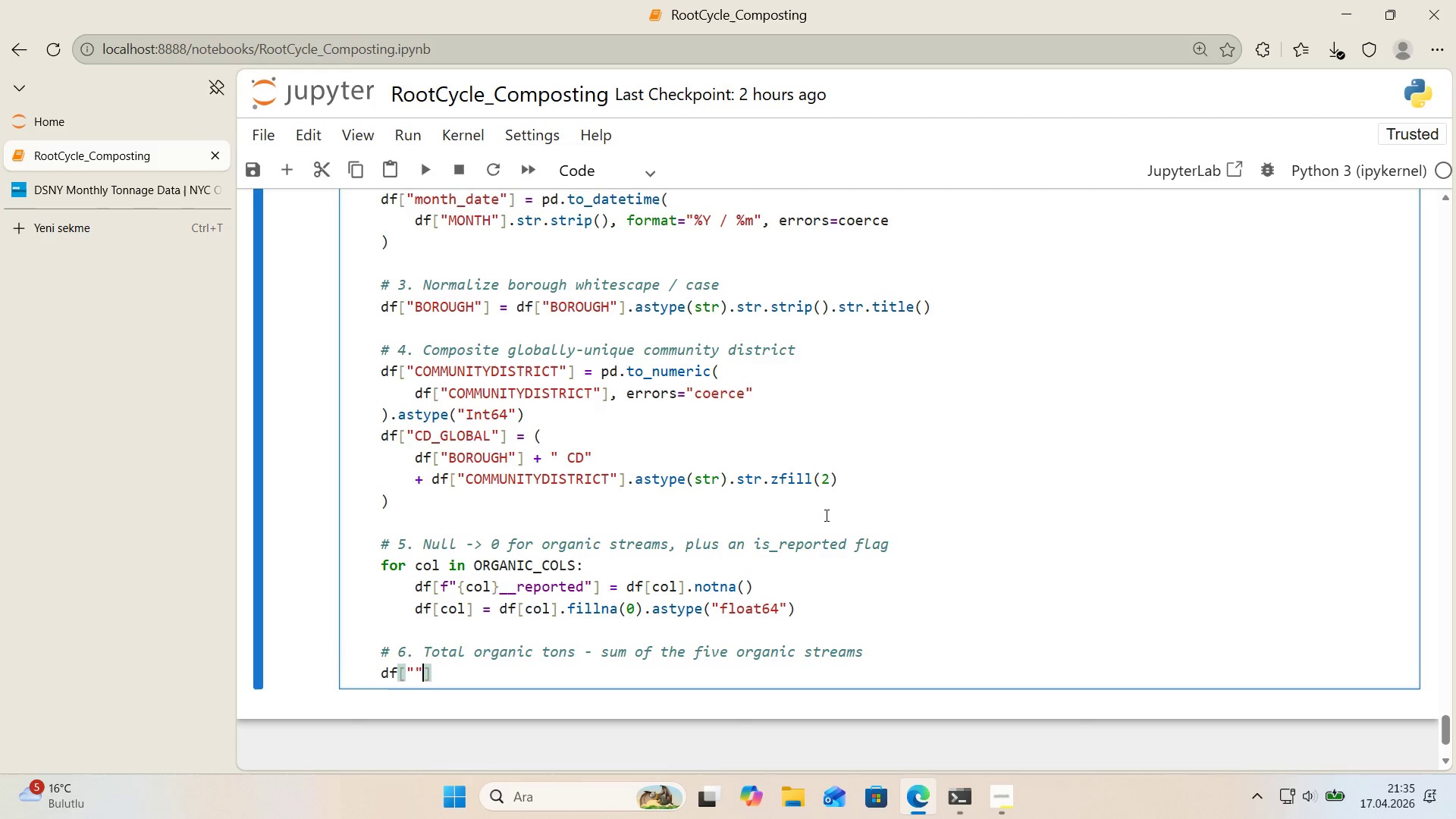 
key(Backspace)
 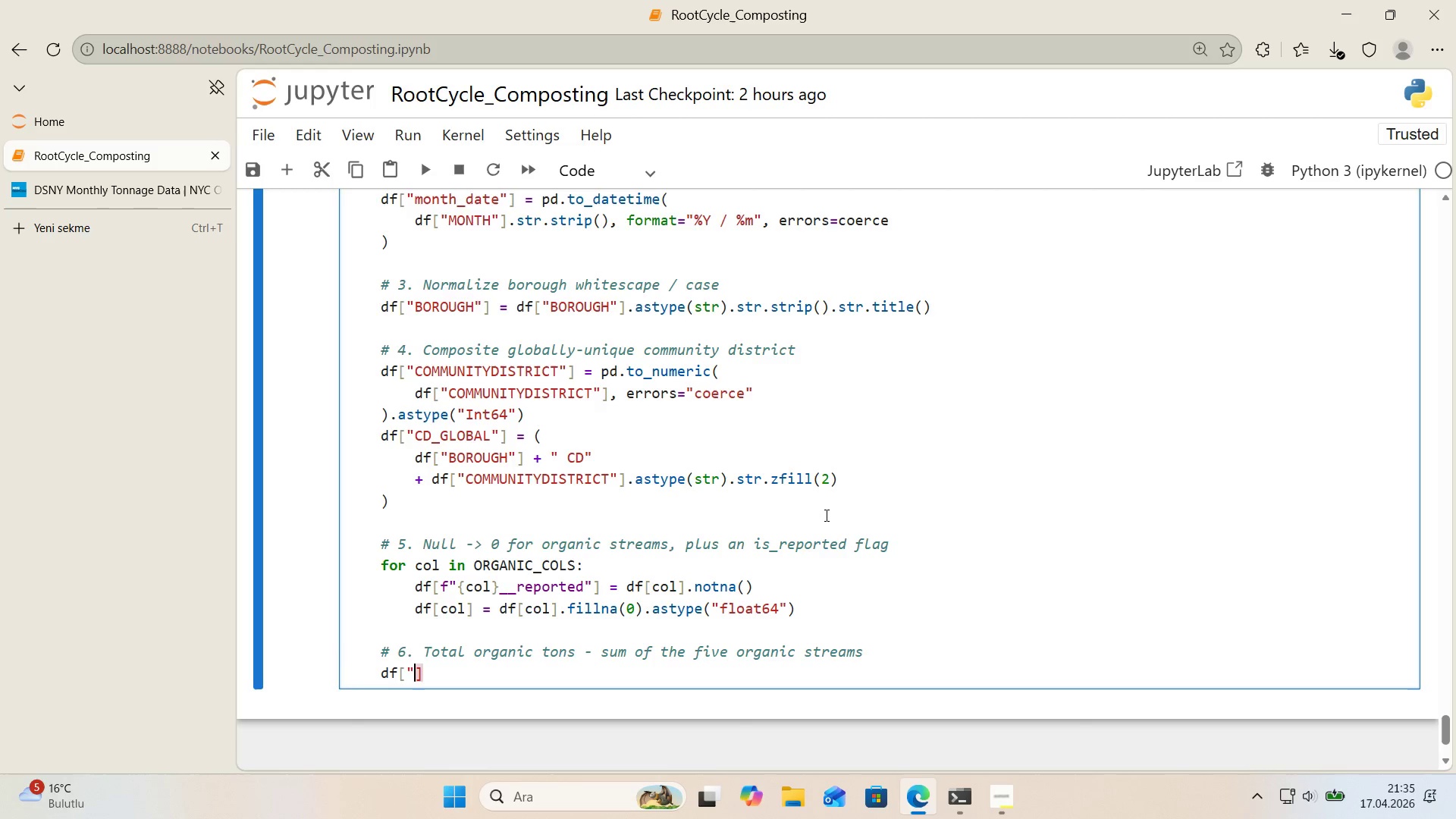 
key(Backquote)
 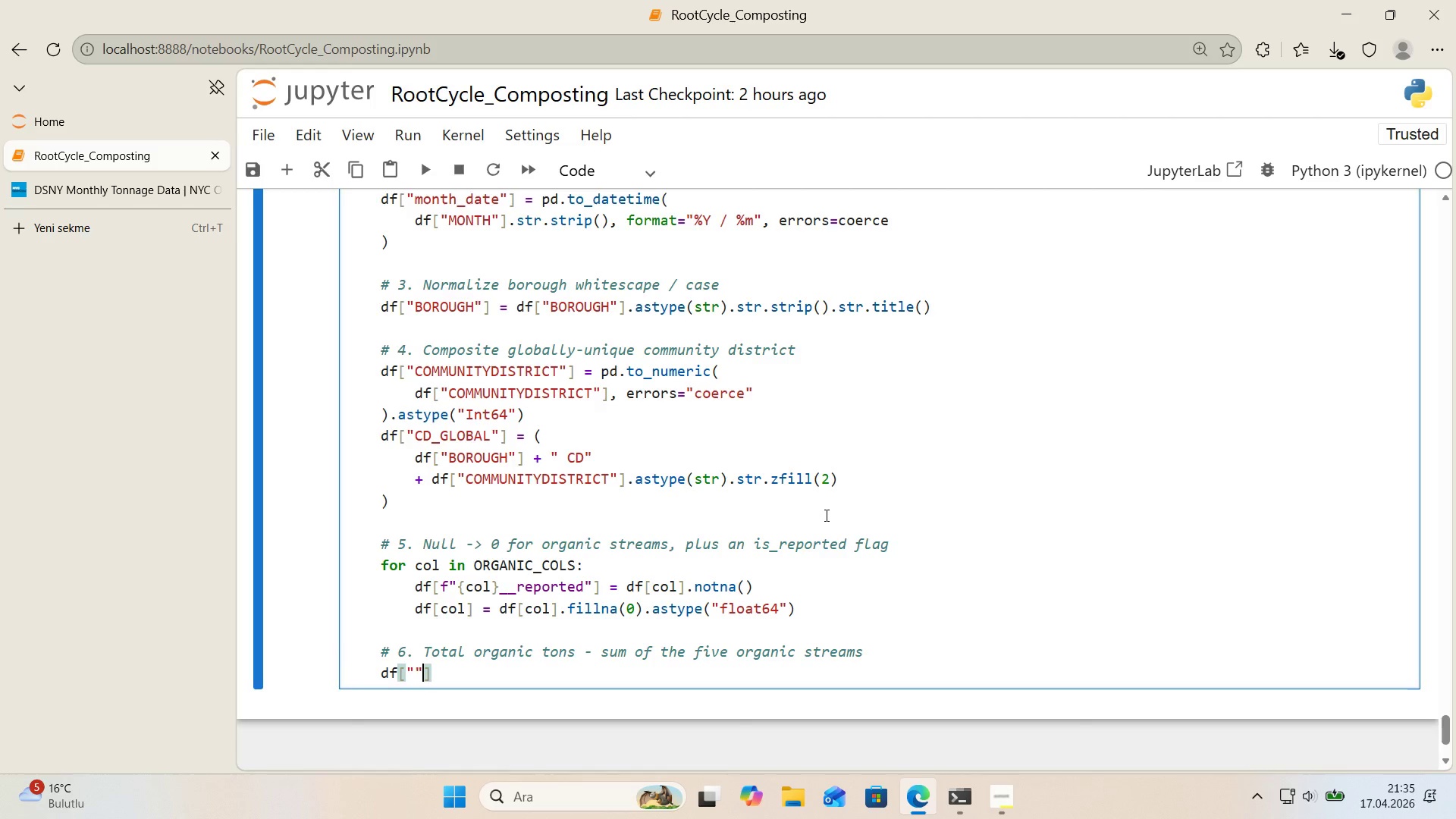 
key(ArrowLeft)
 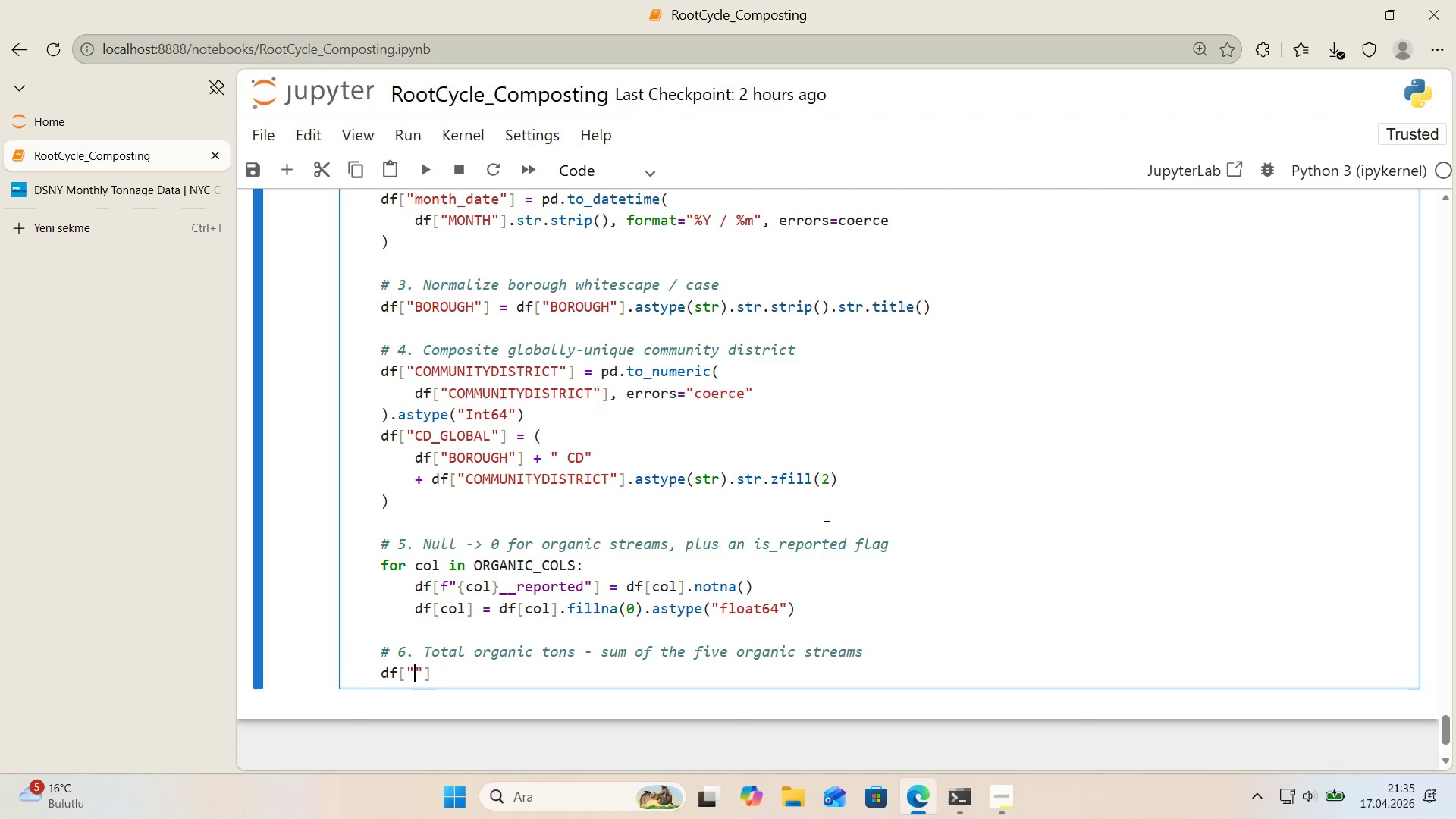 
type(total_organ'c_tons)
 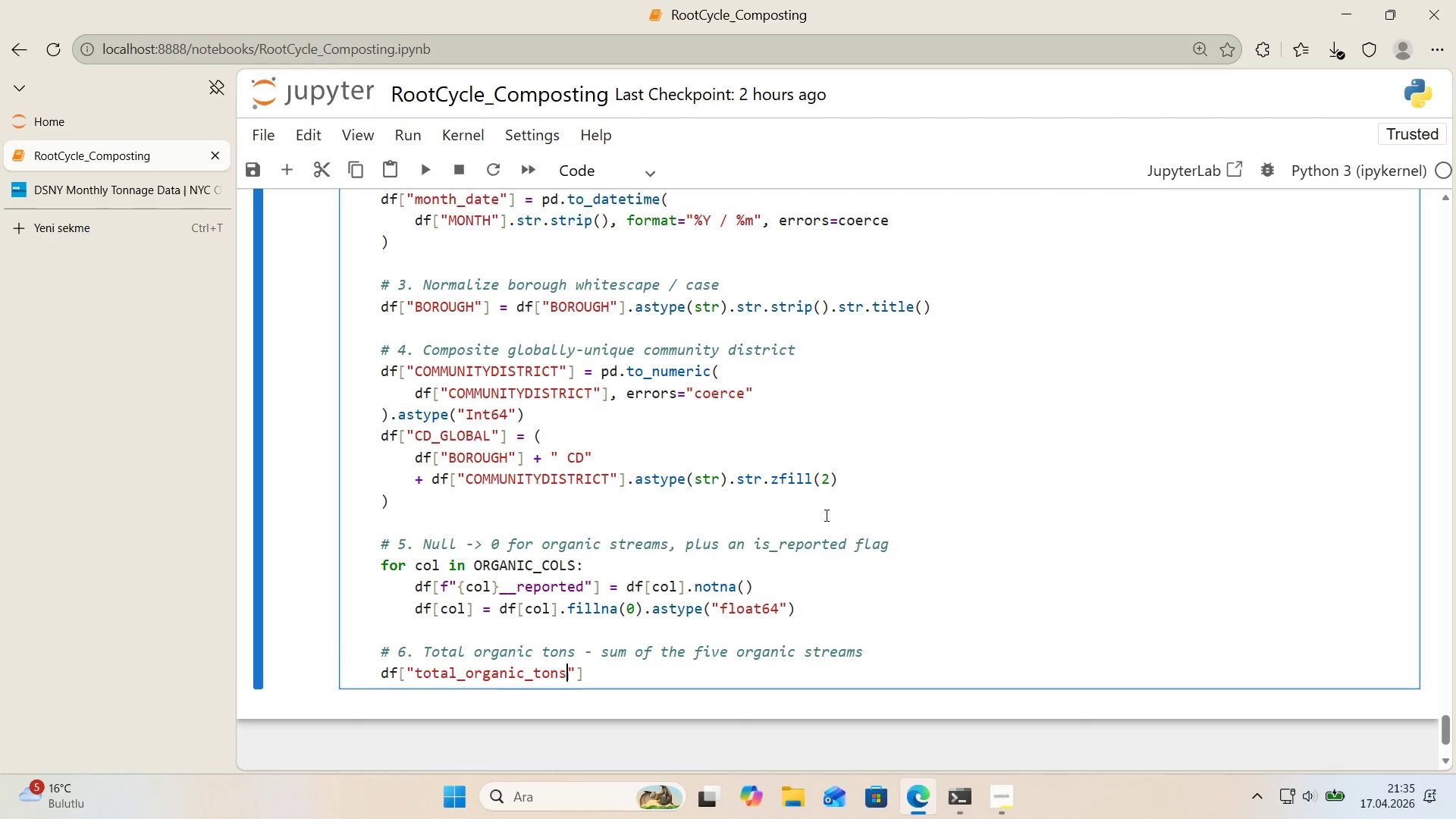 
key(ArrowRight)
 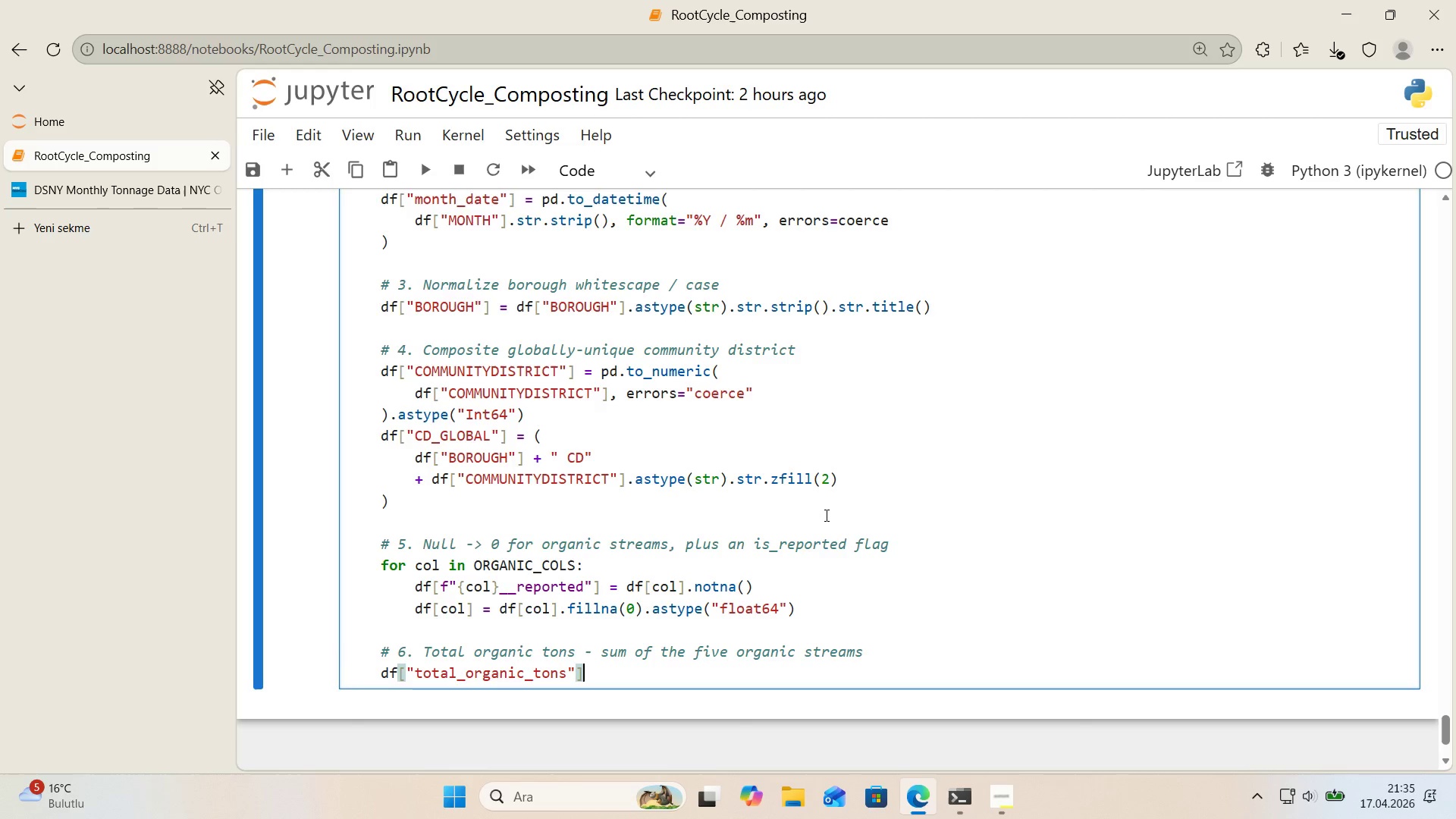 
key(ArrowRight)
 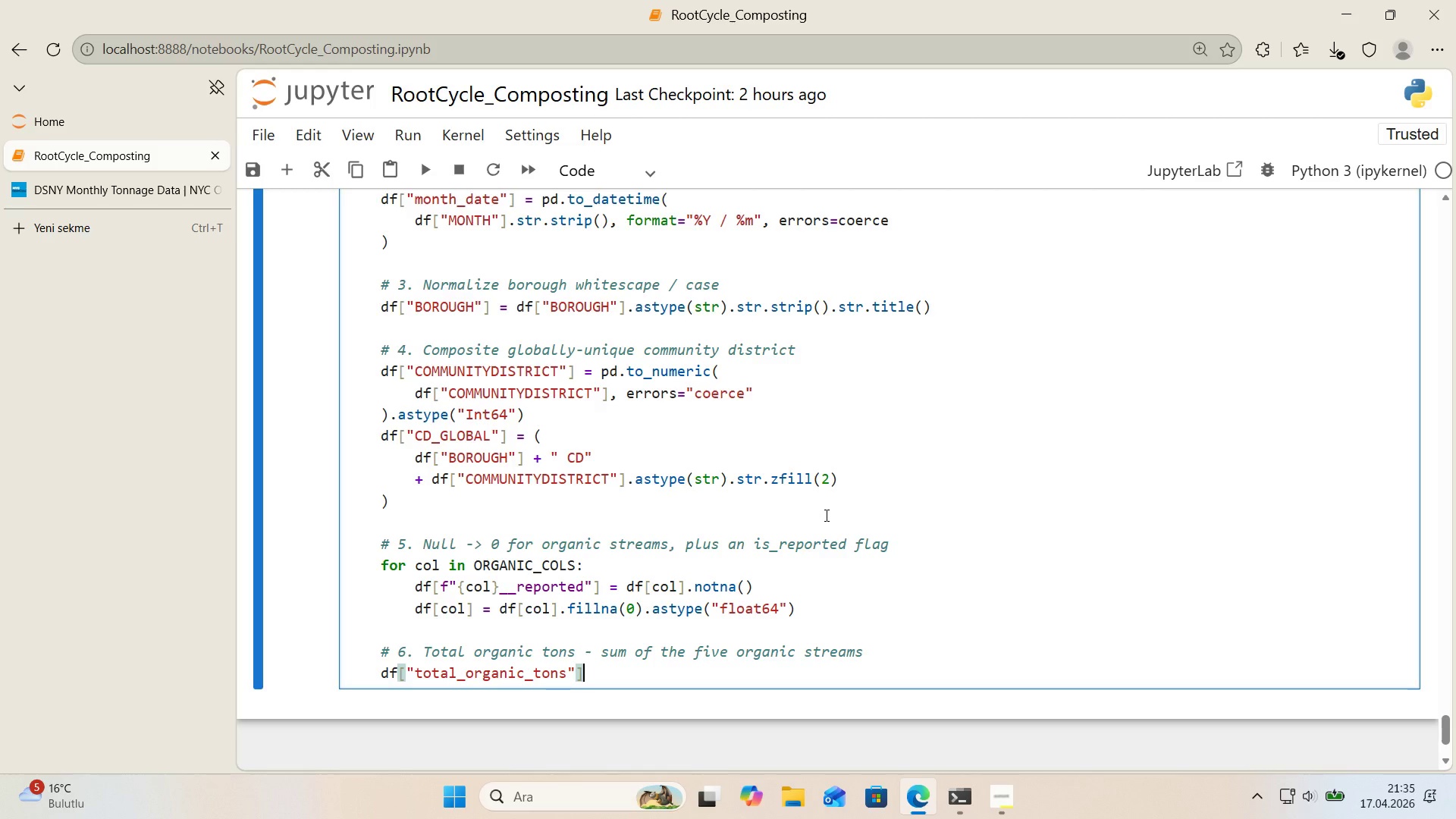 
type( ) df)
 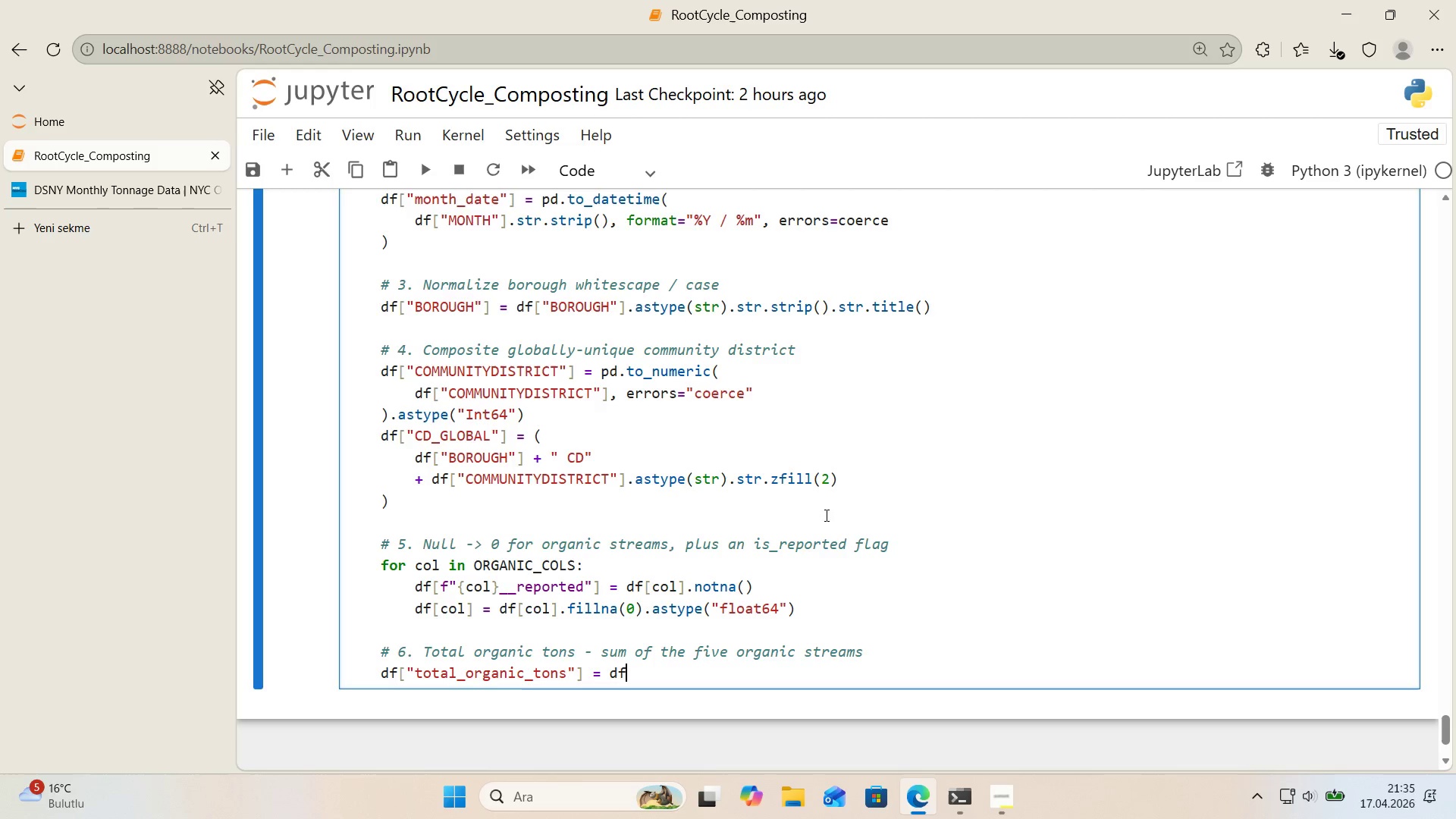 
key(Alt+Control+8)
 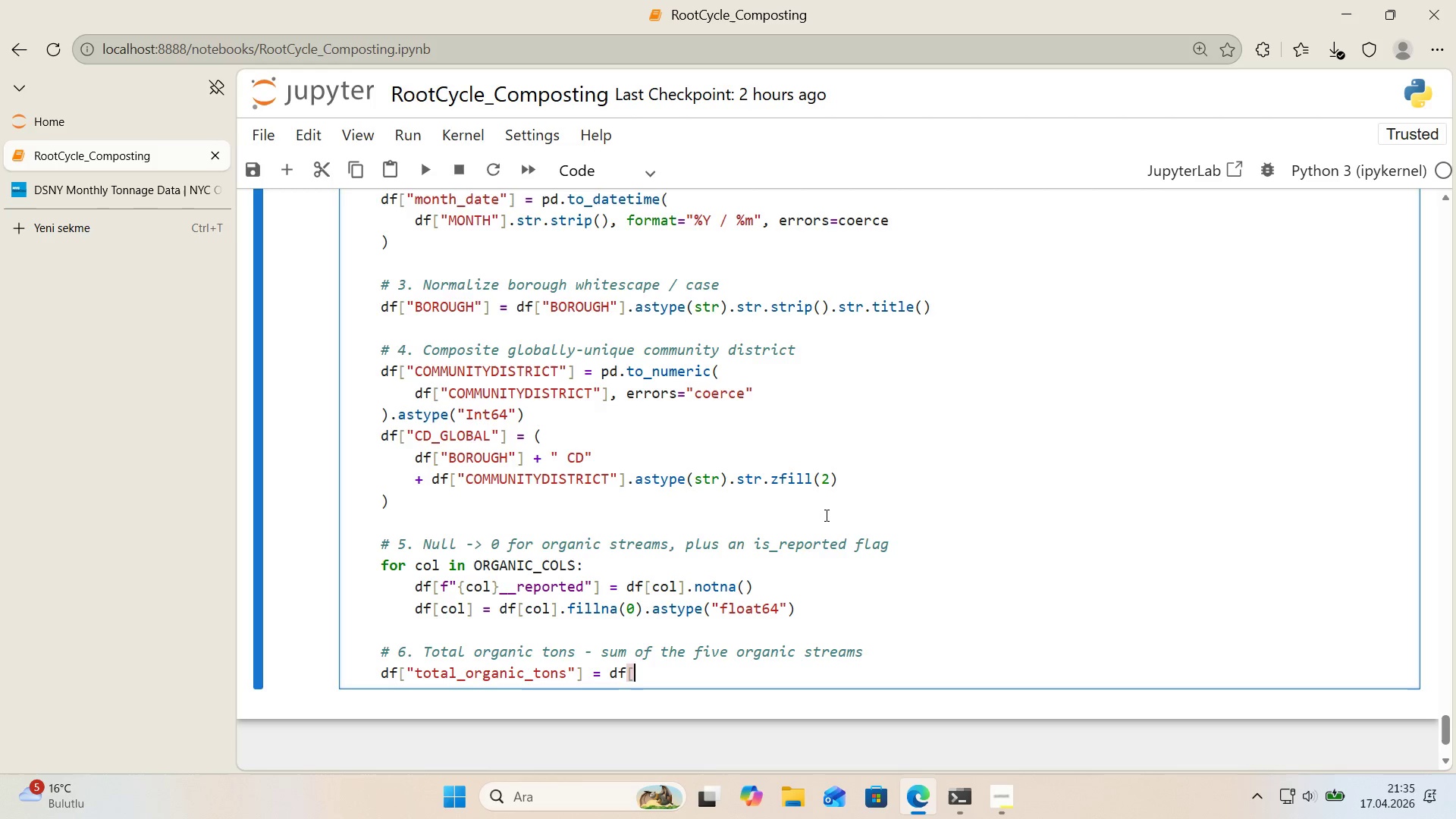 
key(Alt+Control+9)
 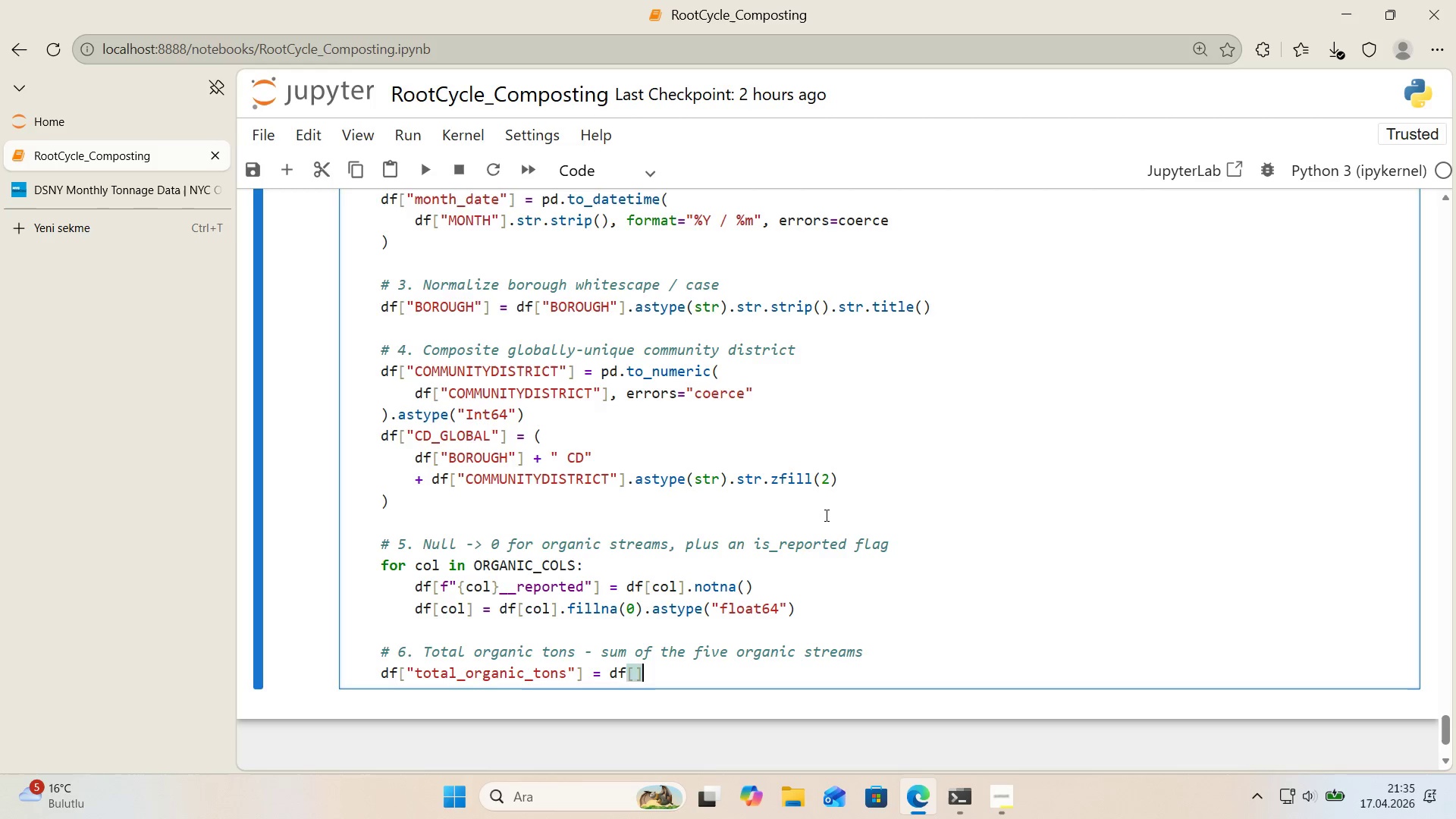 
key(ArrowLeft)
 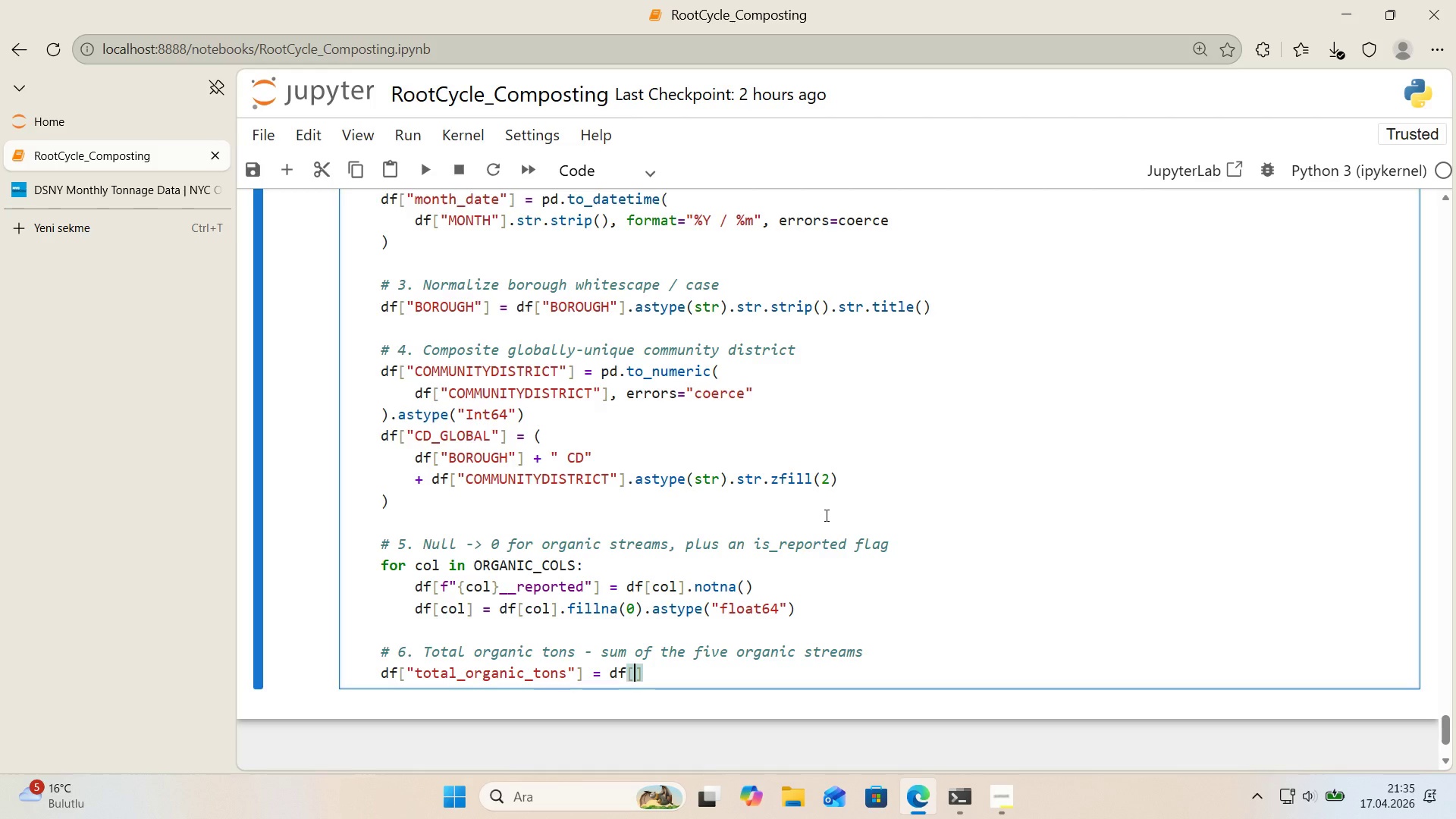 
type(ORGANIC_COLS)
 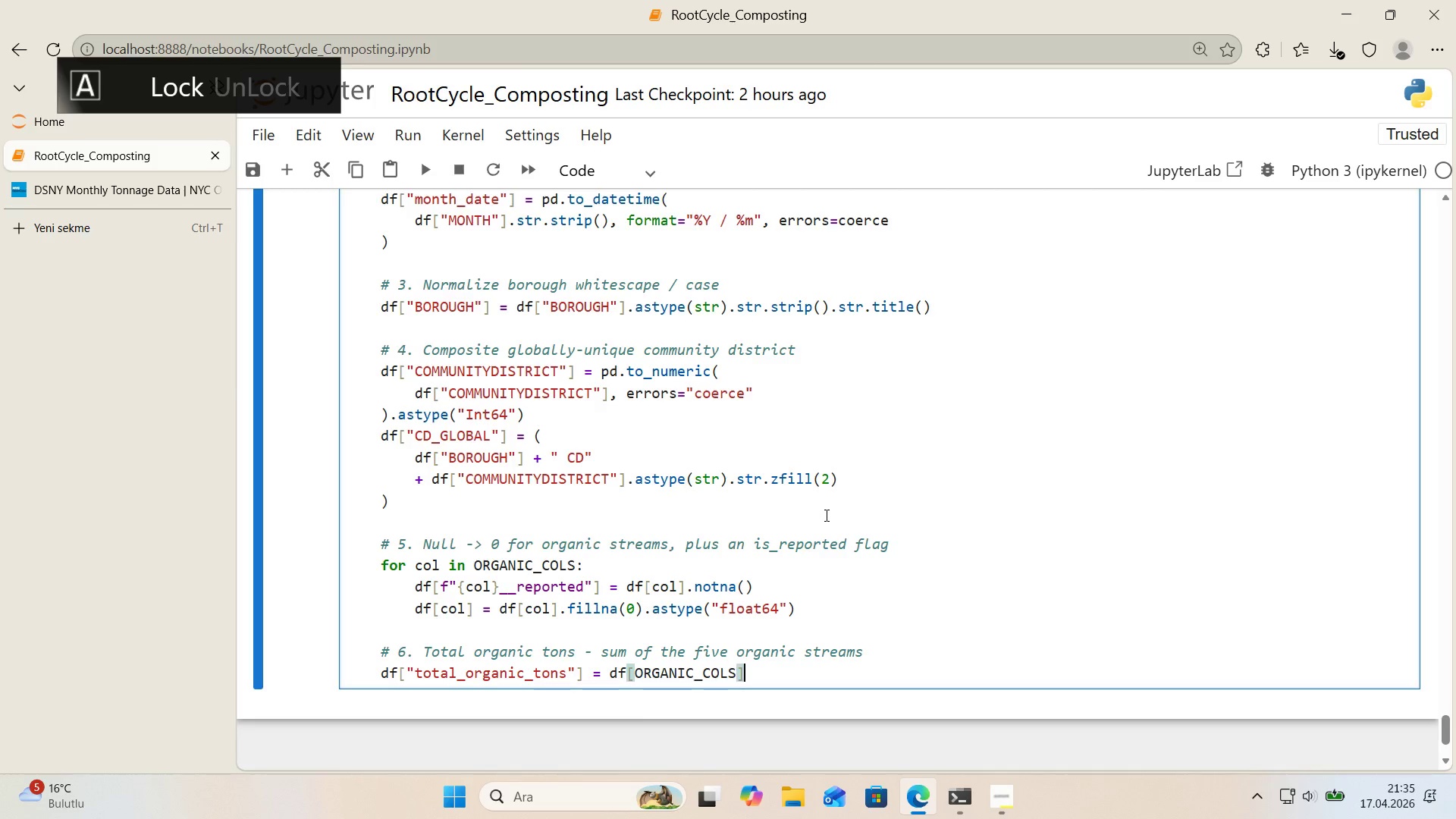 
key(ArrowRight)
 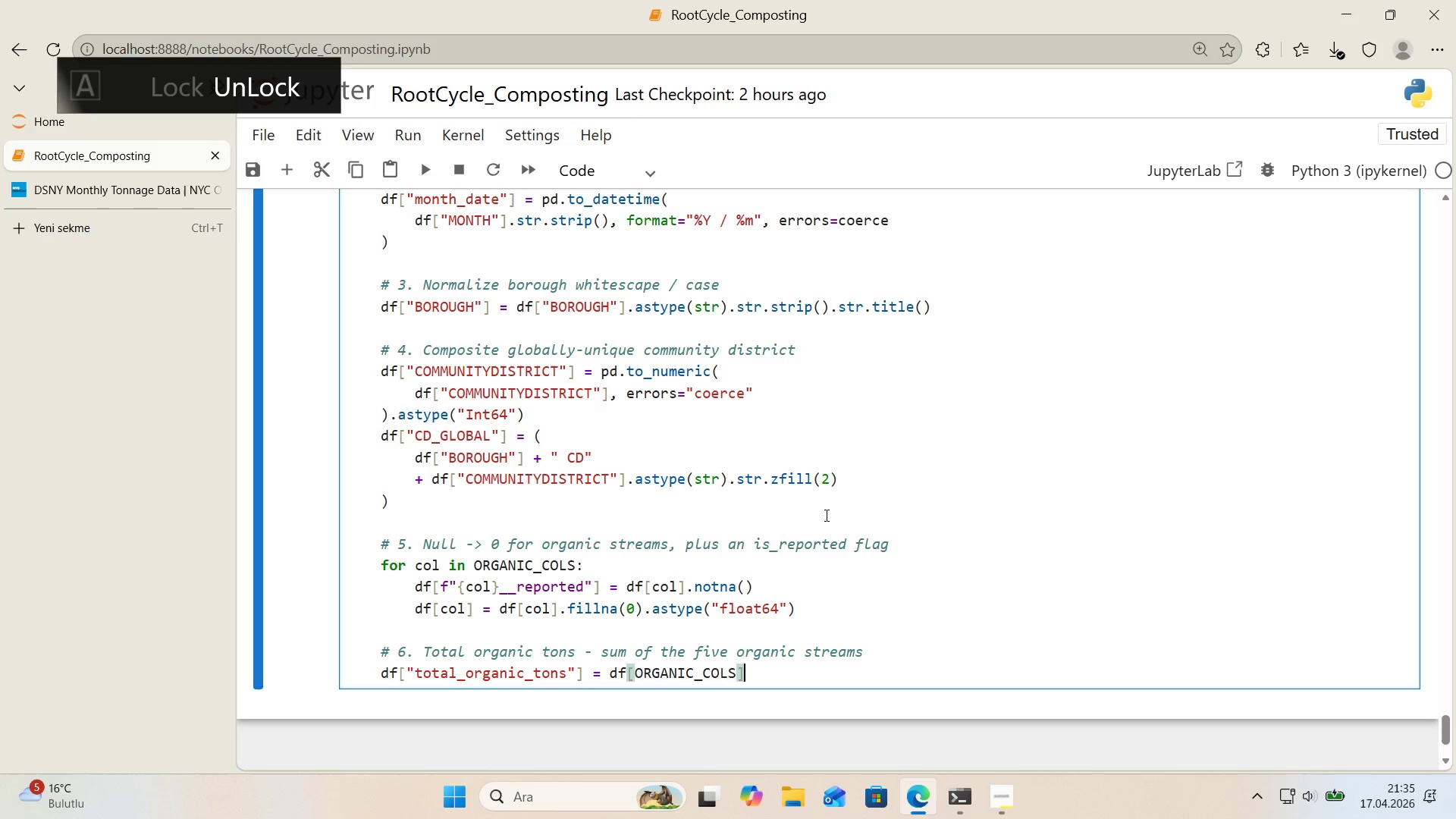 
type(.sum*()
 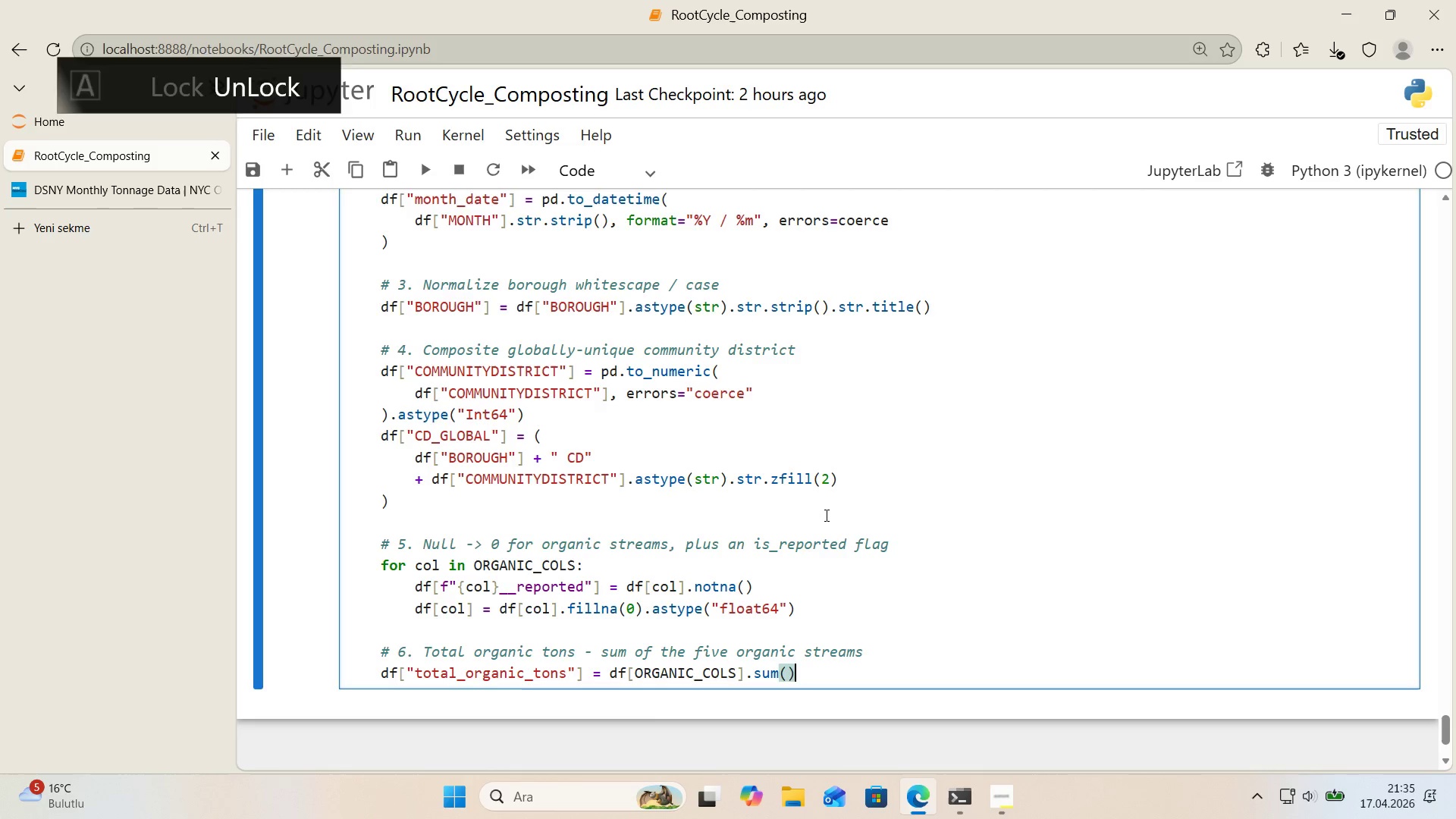 
key(ArrowLeft)
 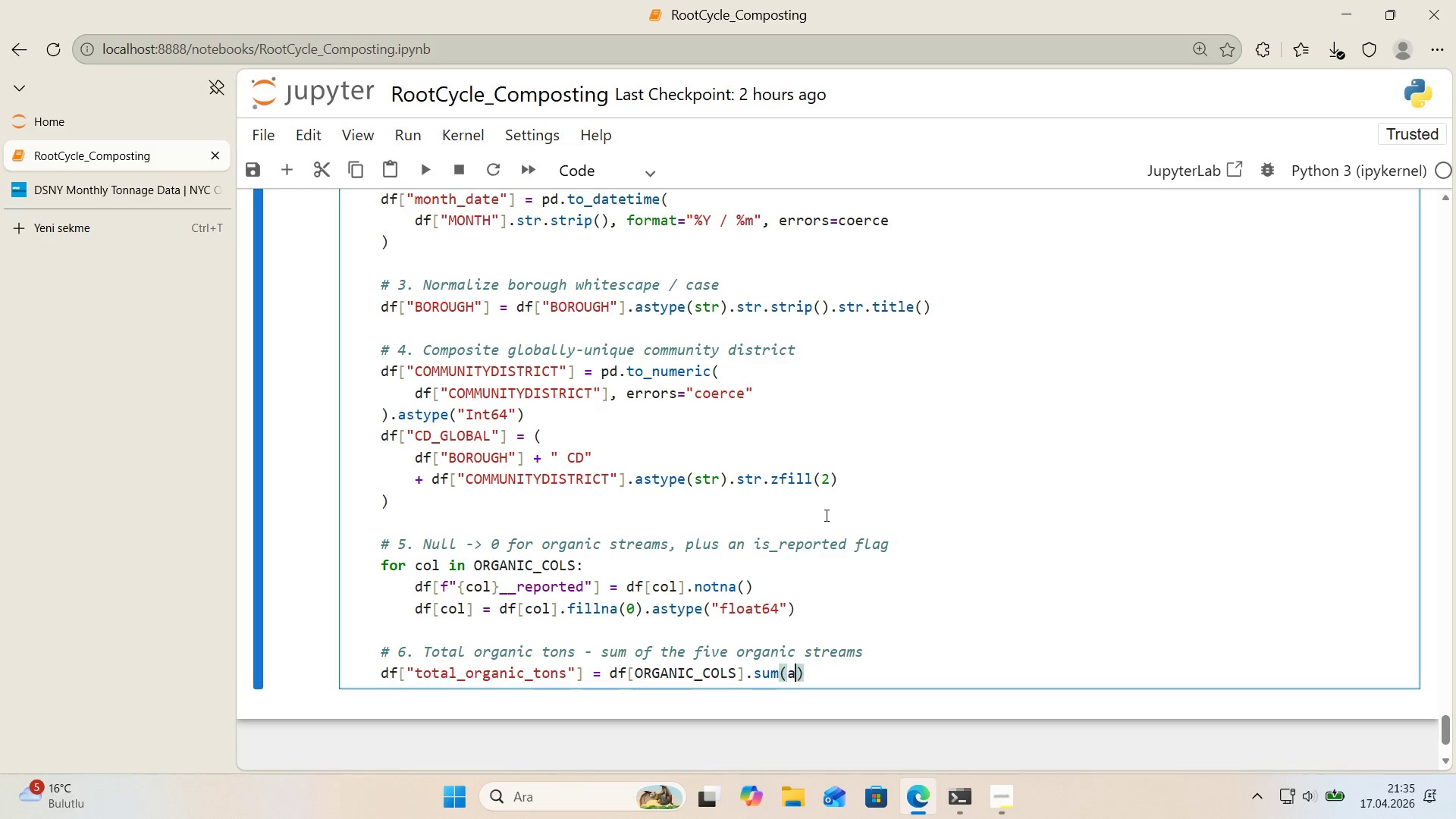 
type(ax's)1)
 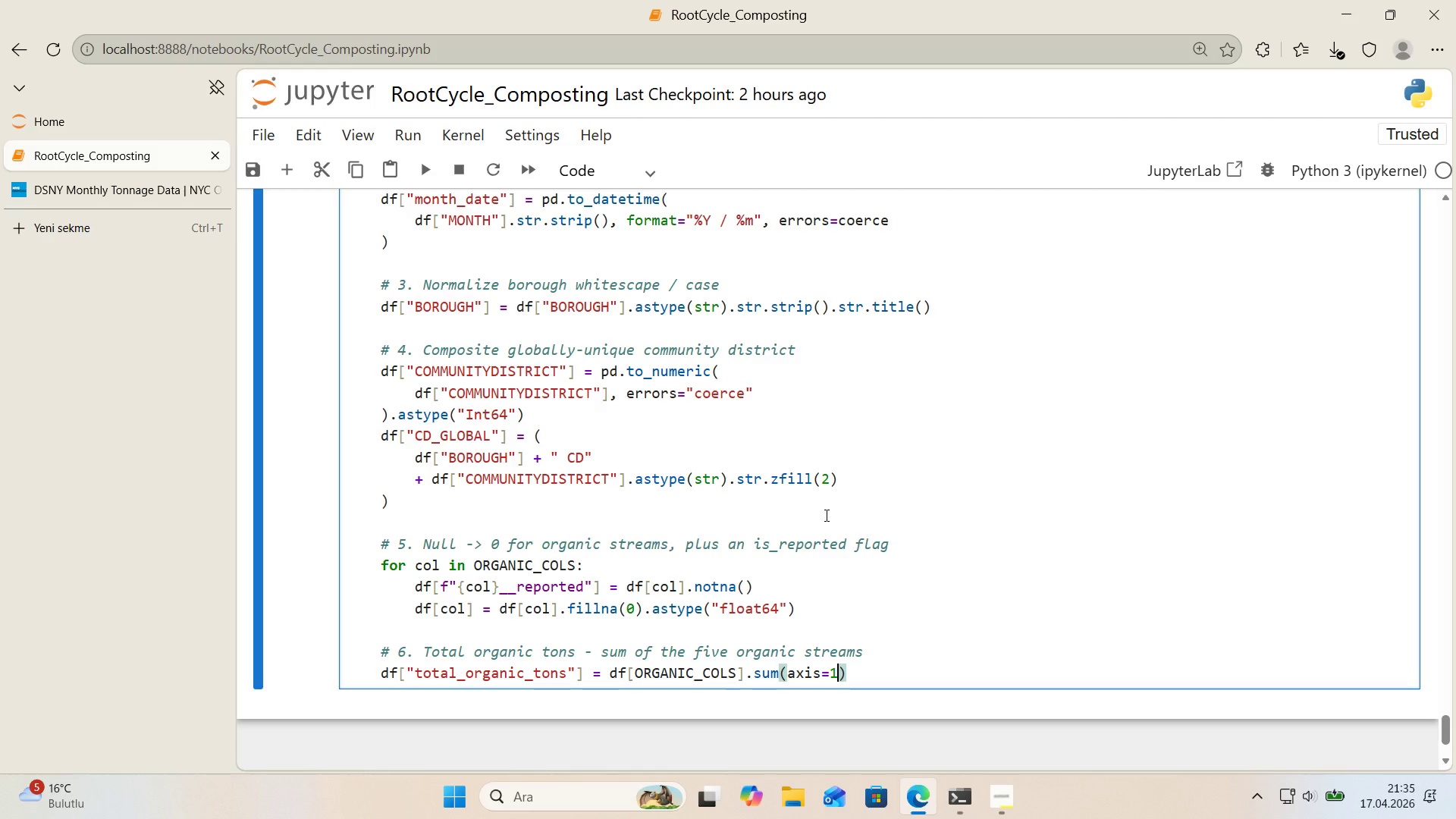 
key(ArrowRight)
 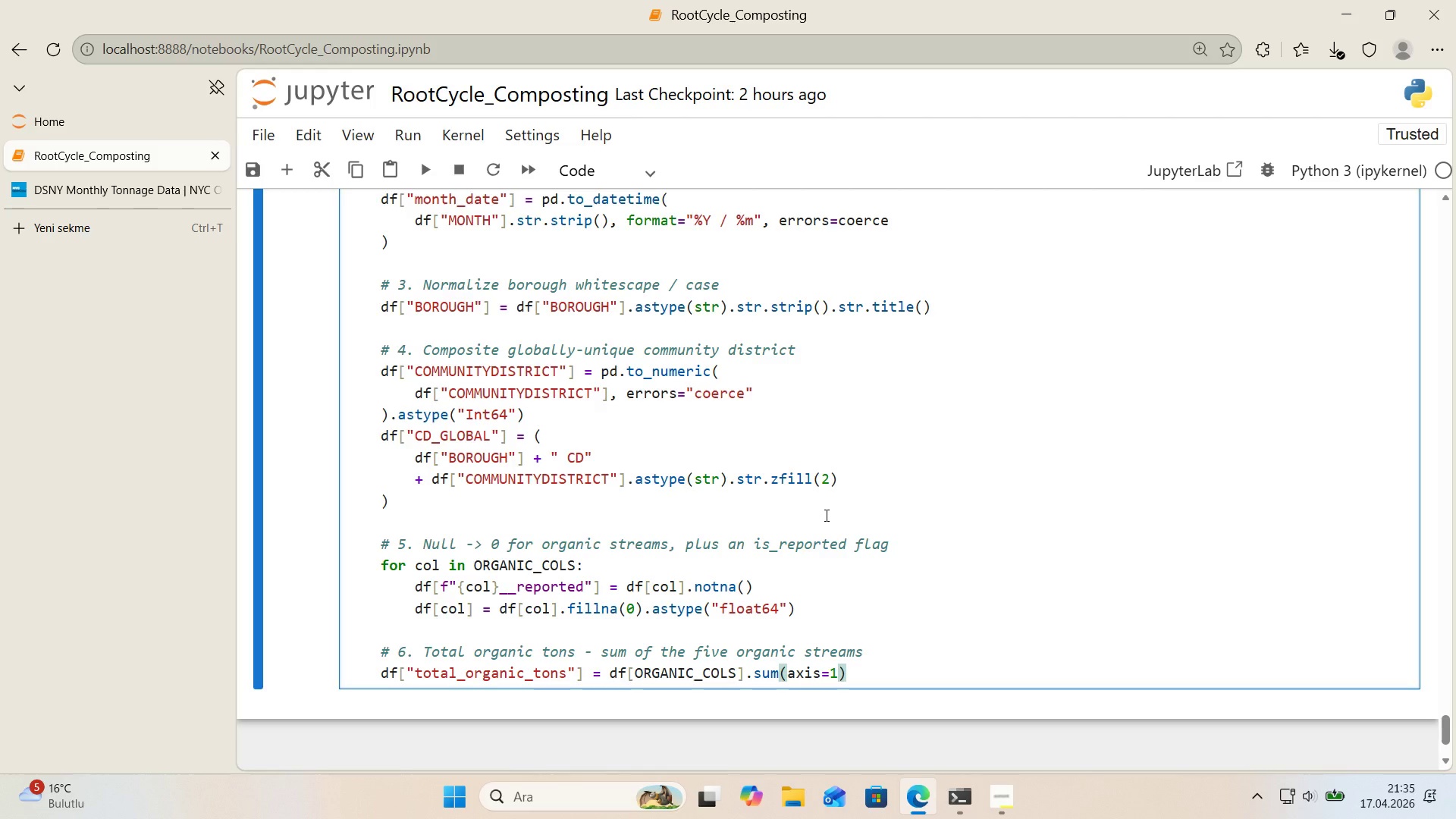 
key(Enter)
 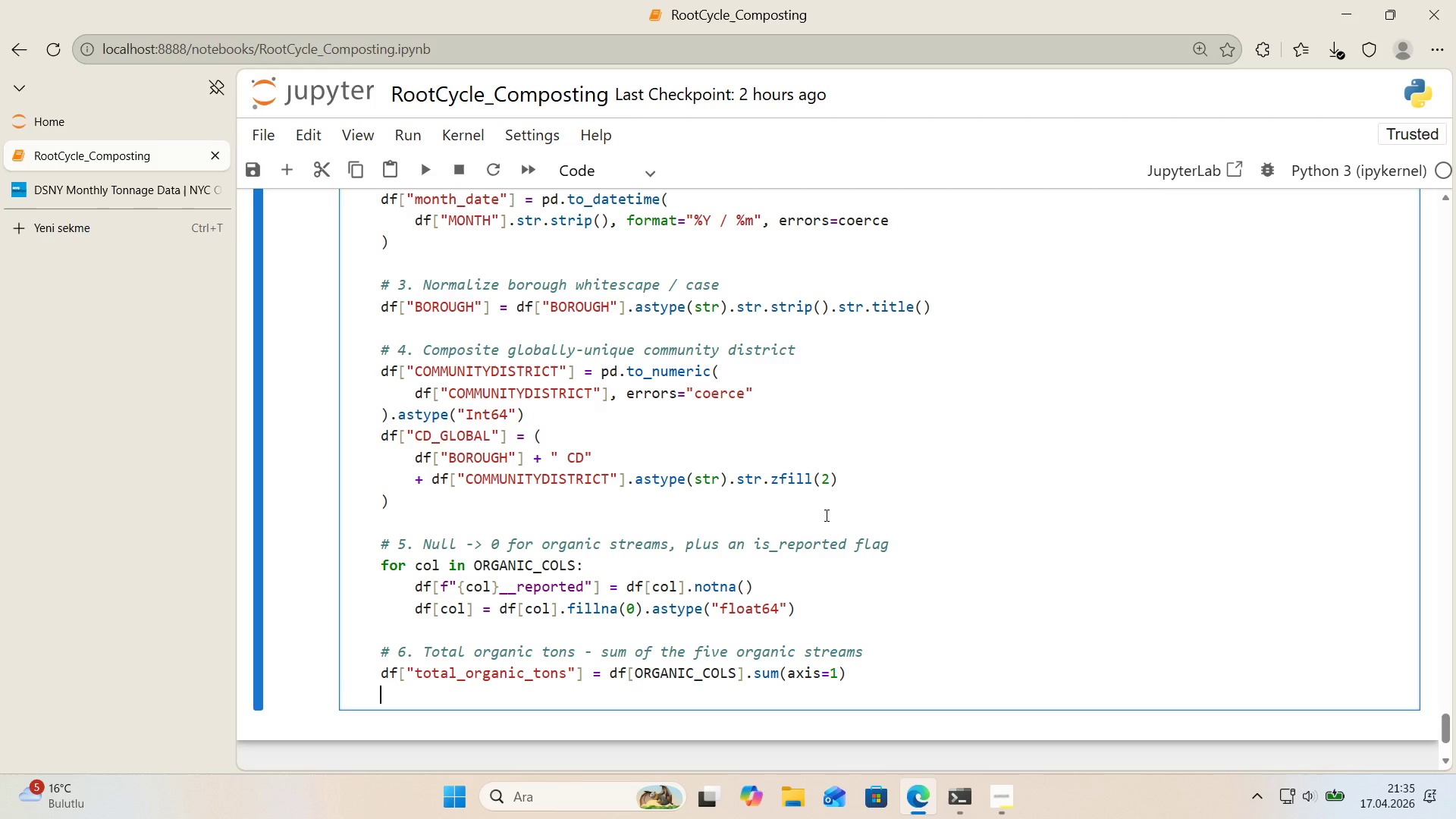 
key(Enter)
 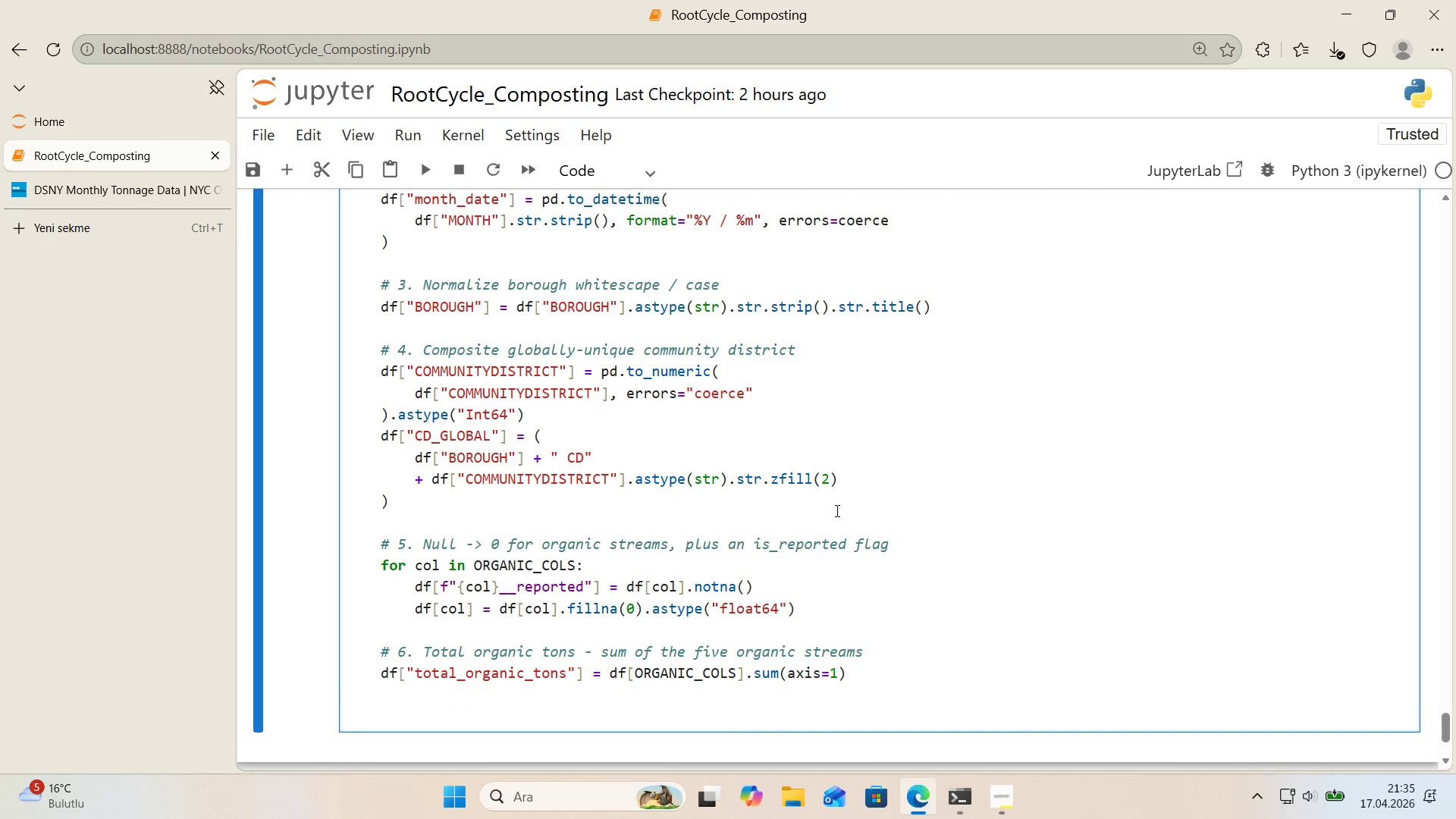 
scroll: coordinate [839, 510], scroll_direction: down, amount: 1.0
 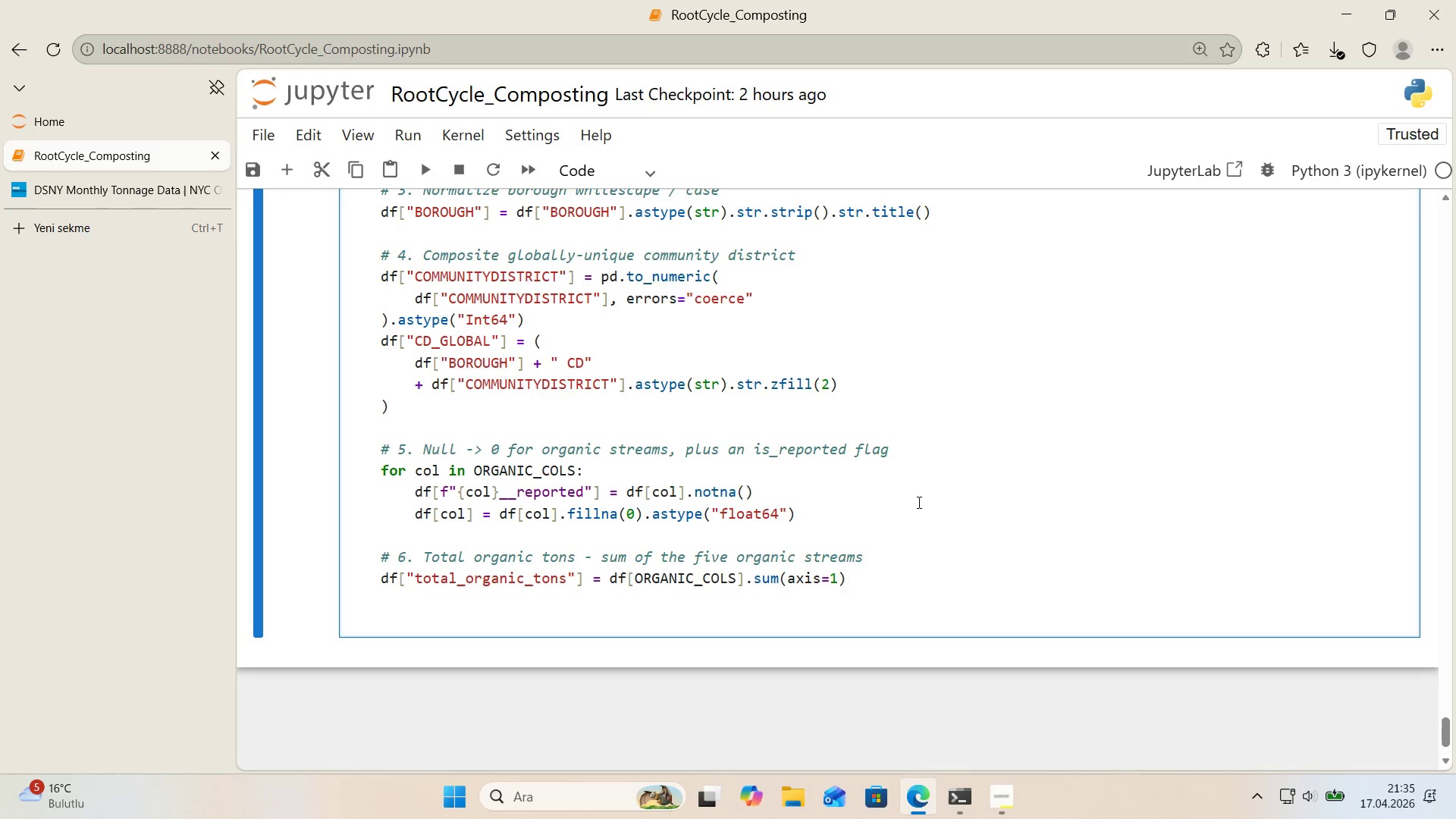 
wait(27.35)
 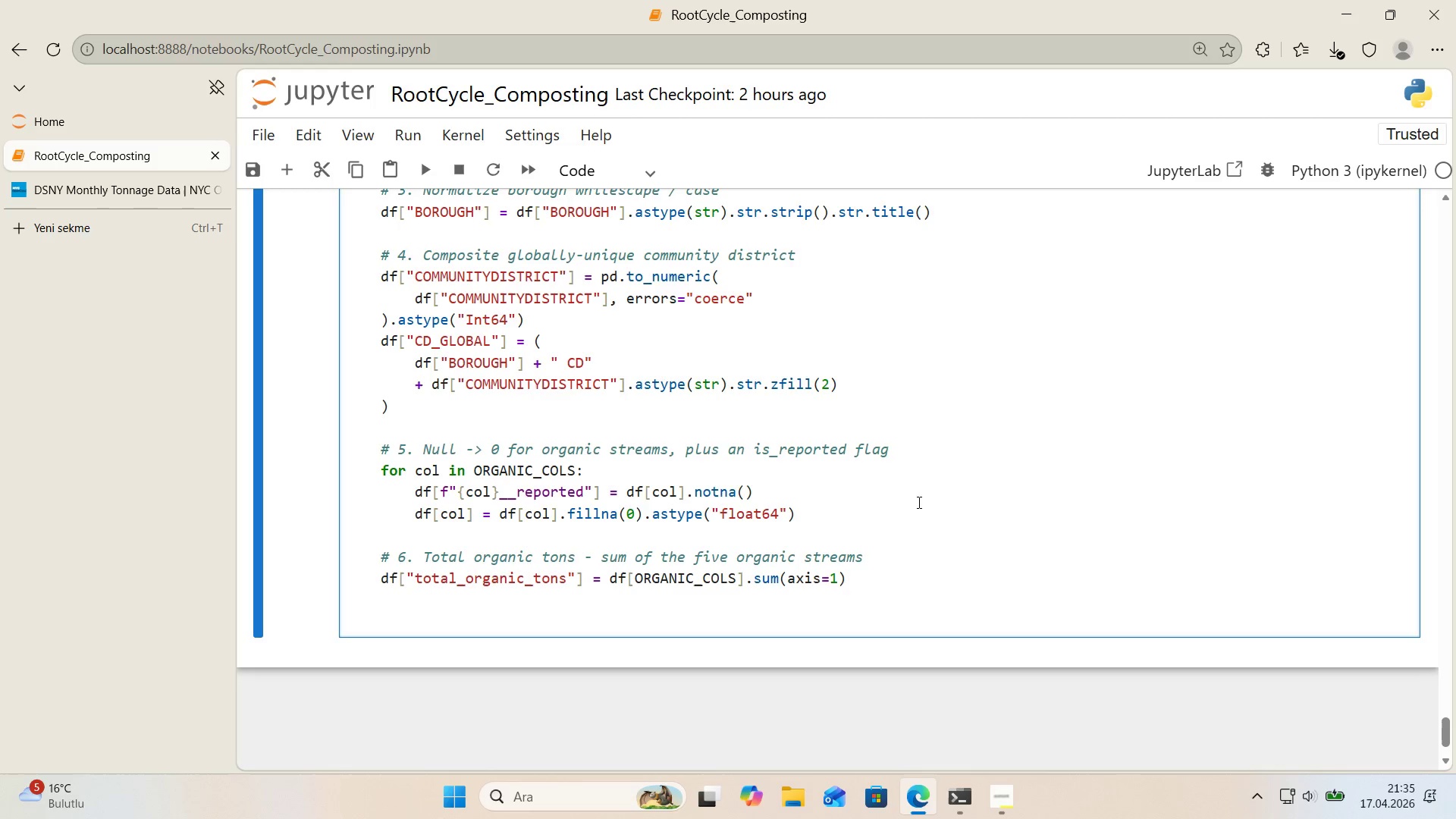 
key(Control+ControlLeft)
 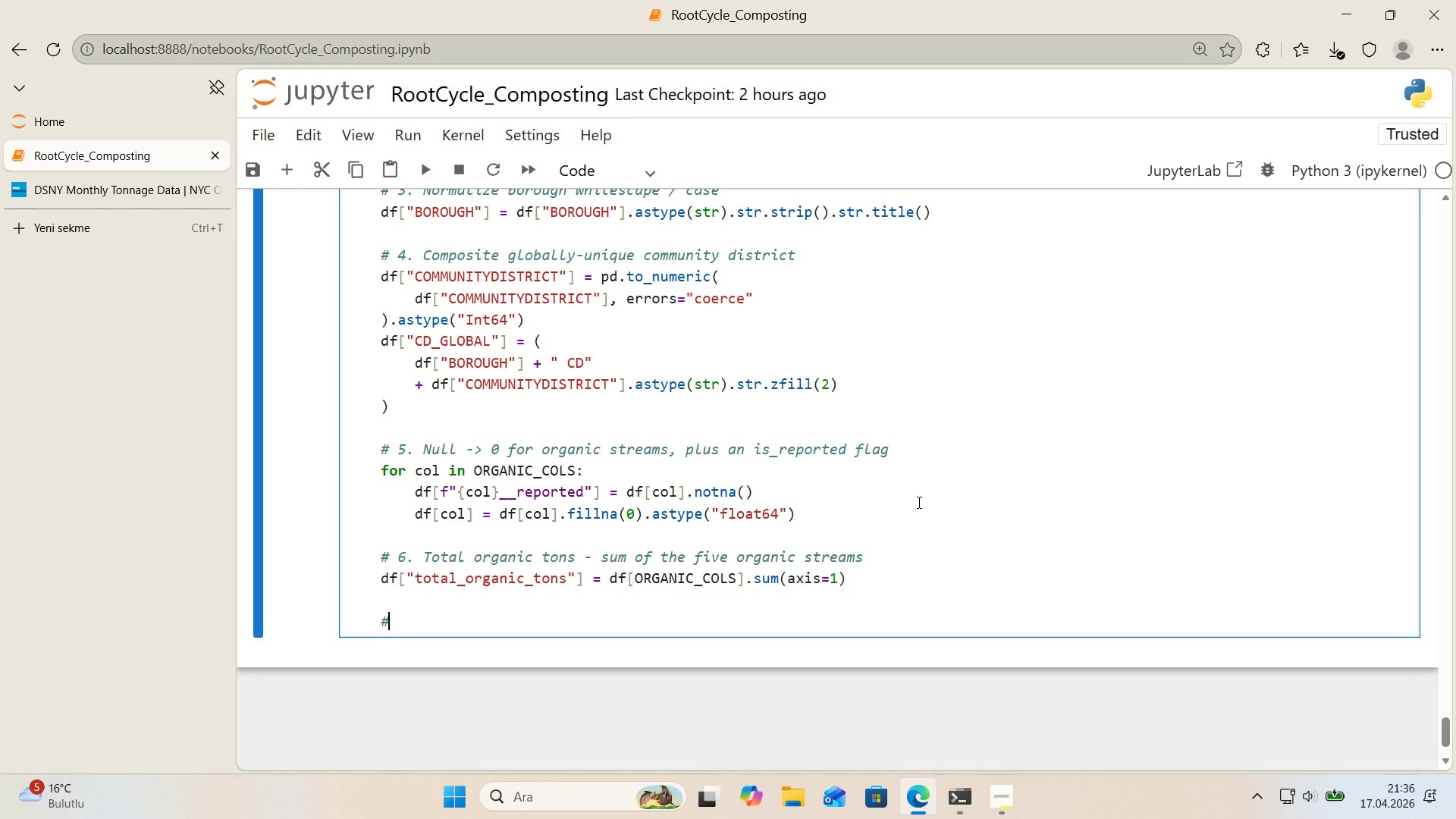 
key(Alt+Control+AltRight)
 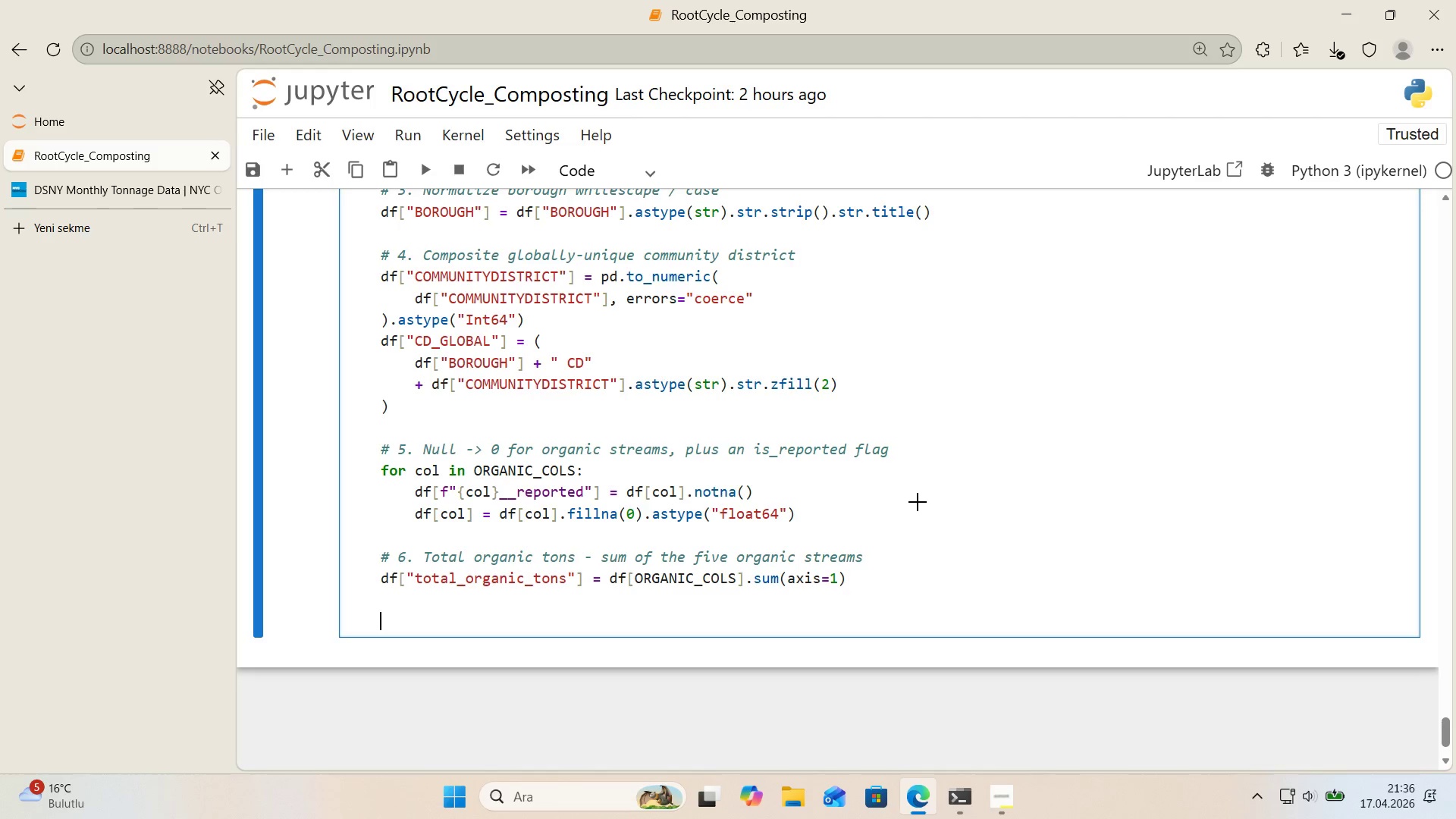 
key(Alt+Control+3)
 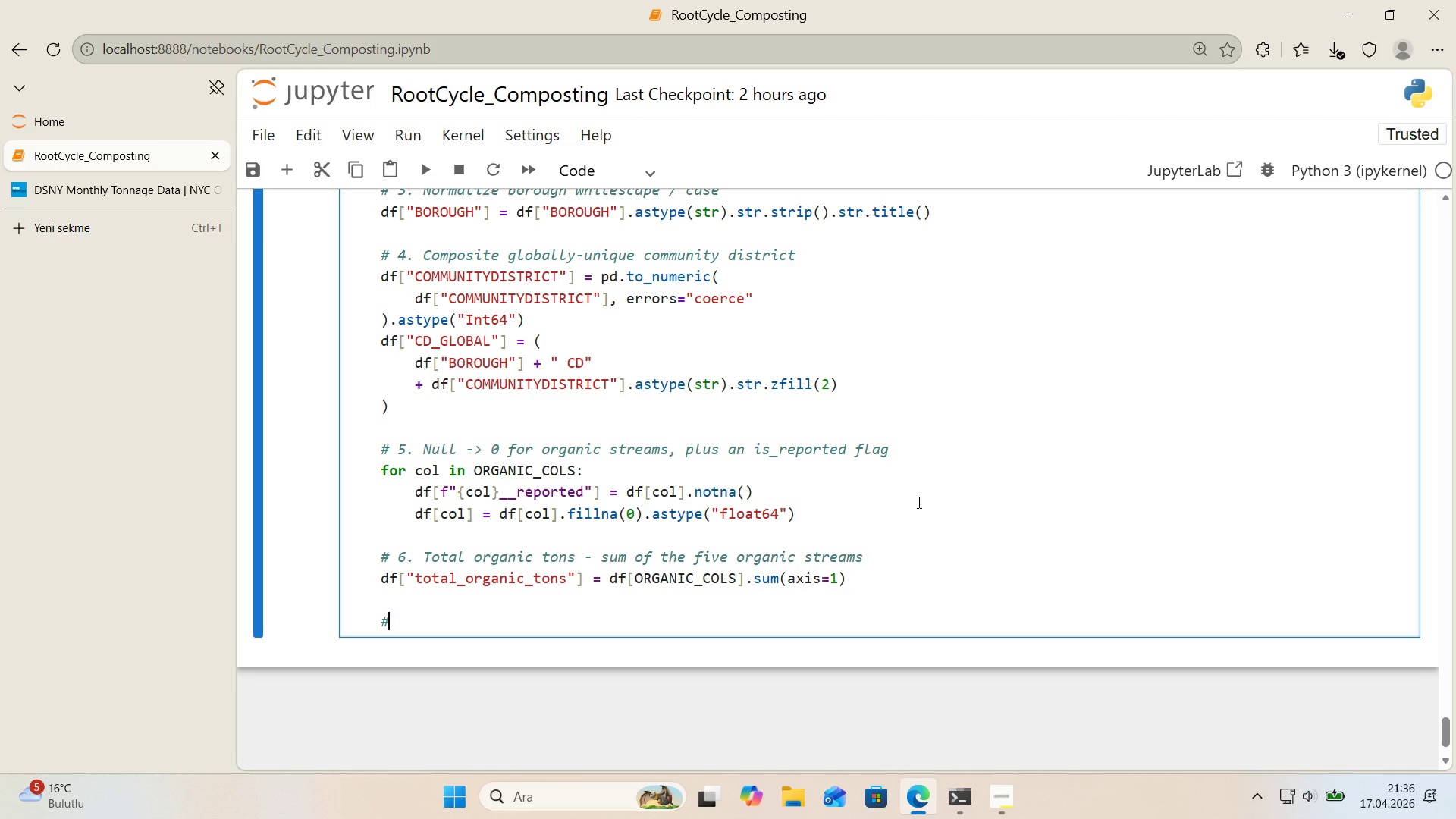 
type( 7. Drop c'tt)
key(Backspace)
type(yw'de & t)
key(Backspace)
type(rollup rowwws)
key(Backspace)
key(Backspace)
key(Backspace)
type(s defens'vely *()
 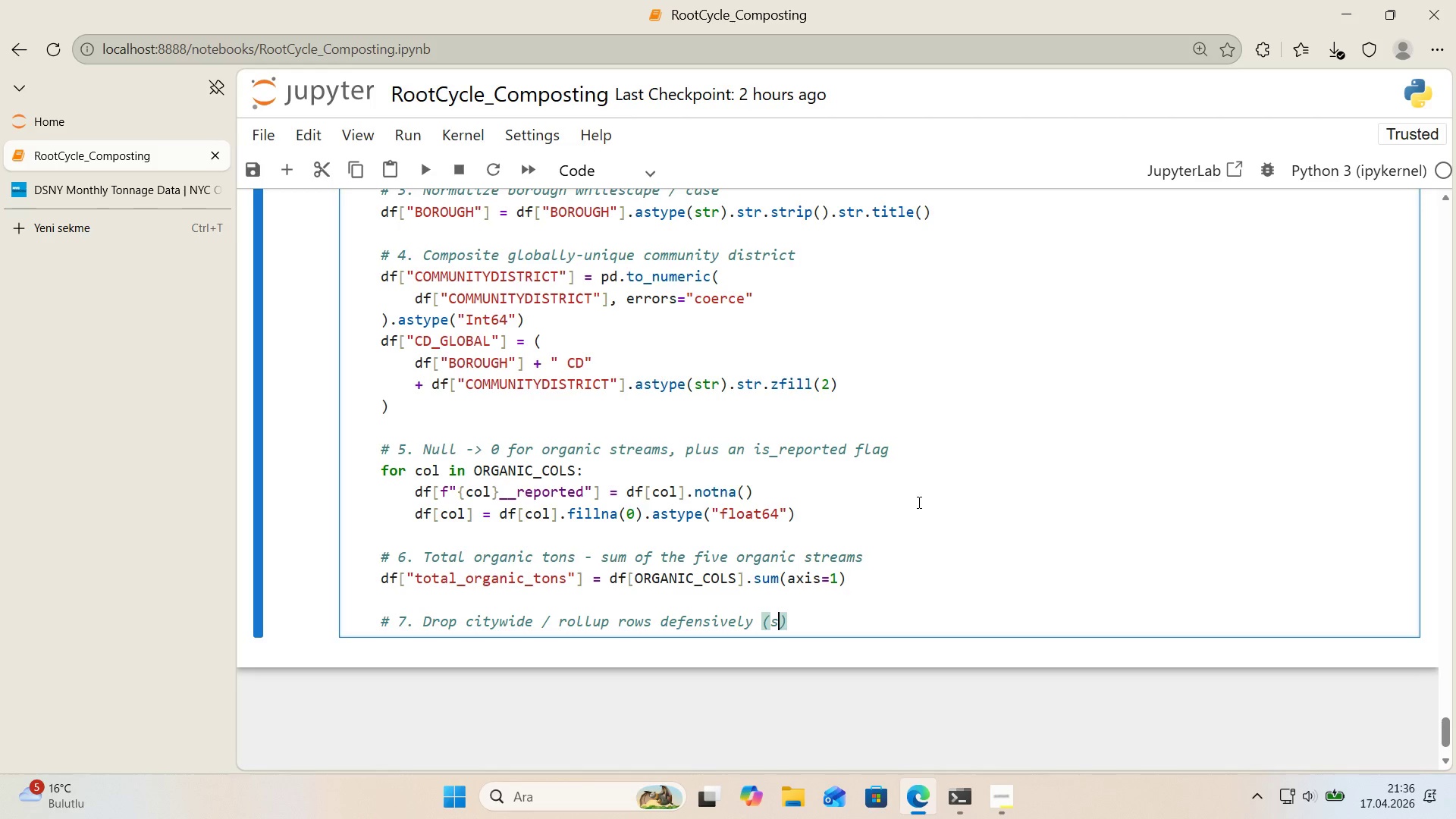 
 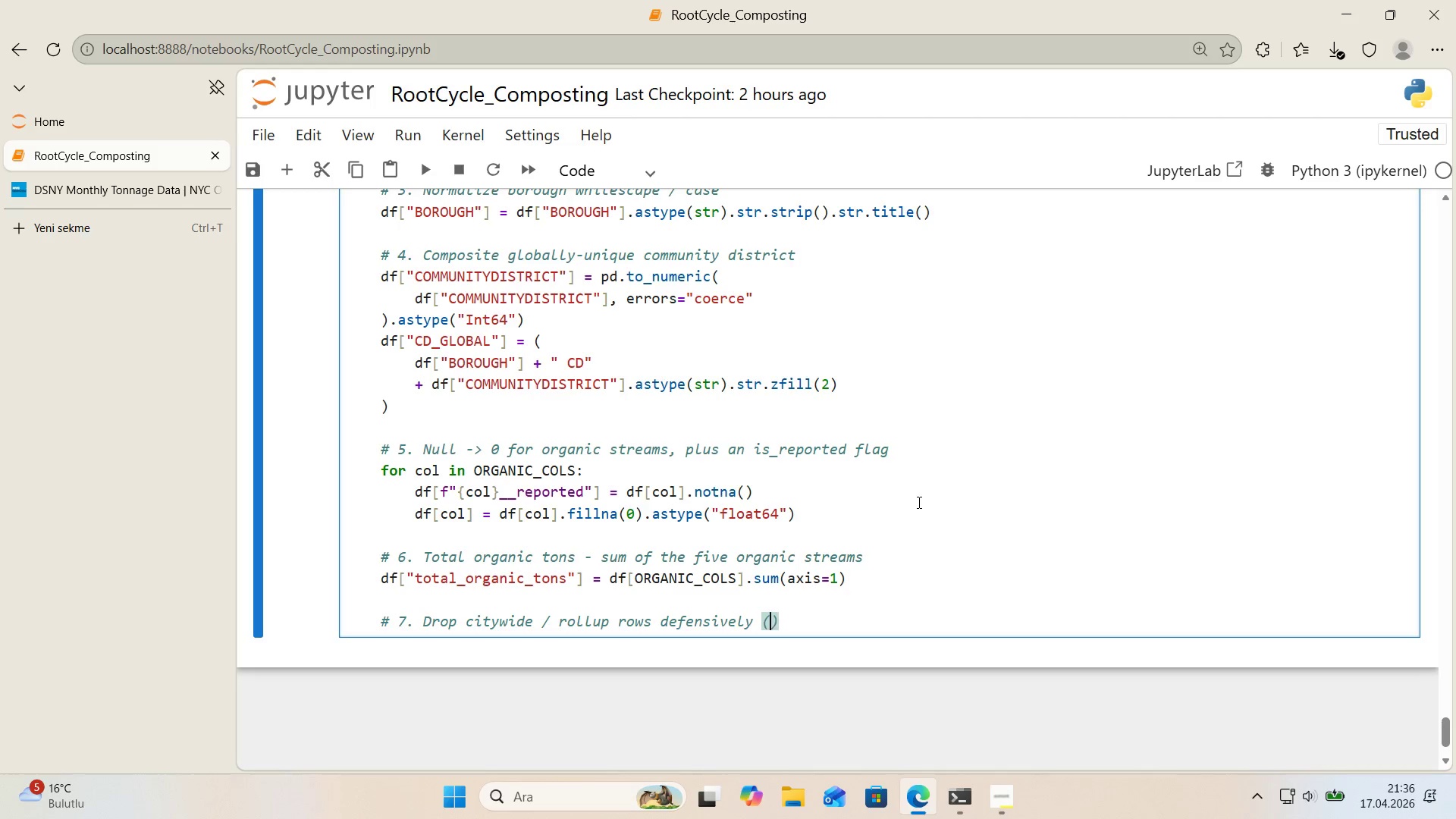 
key(ArrowLeft)
 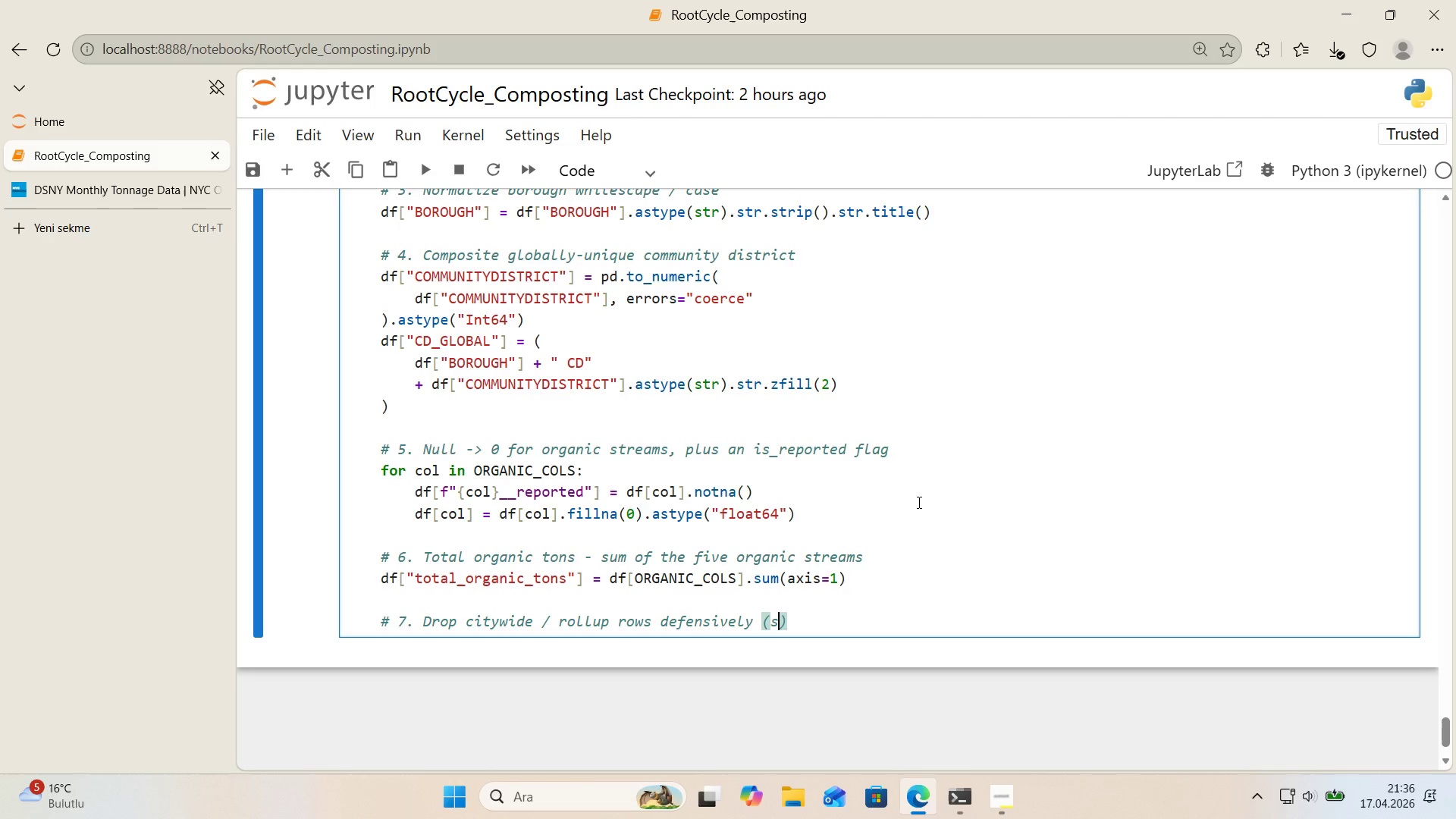 
type(see Observat'on E)
 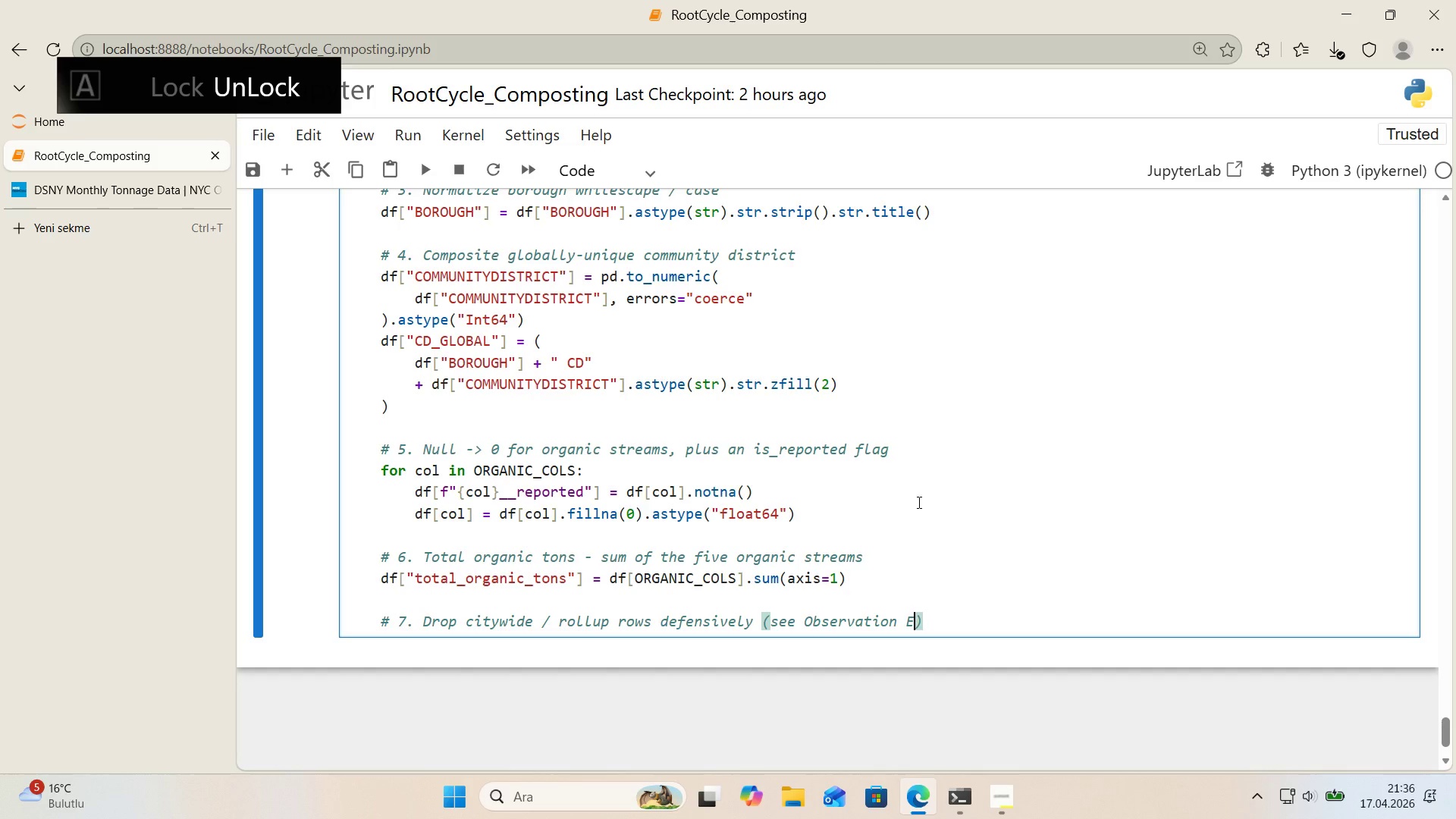 
key(ArrowRight)
 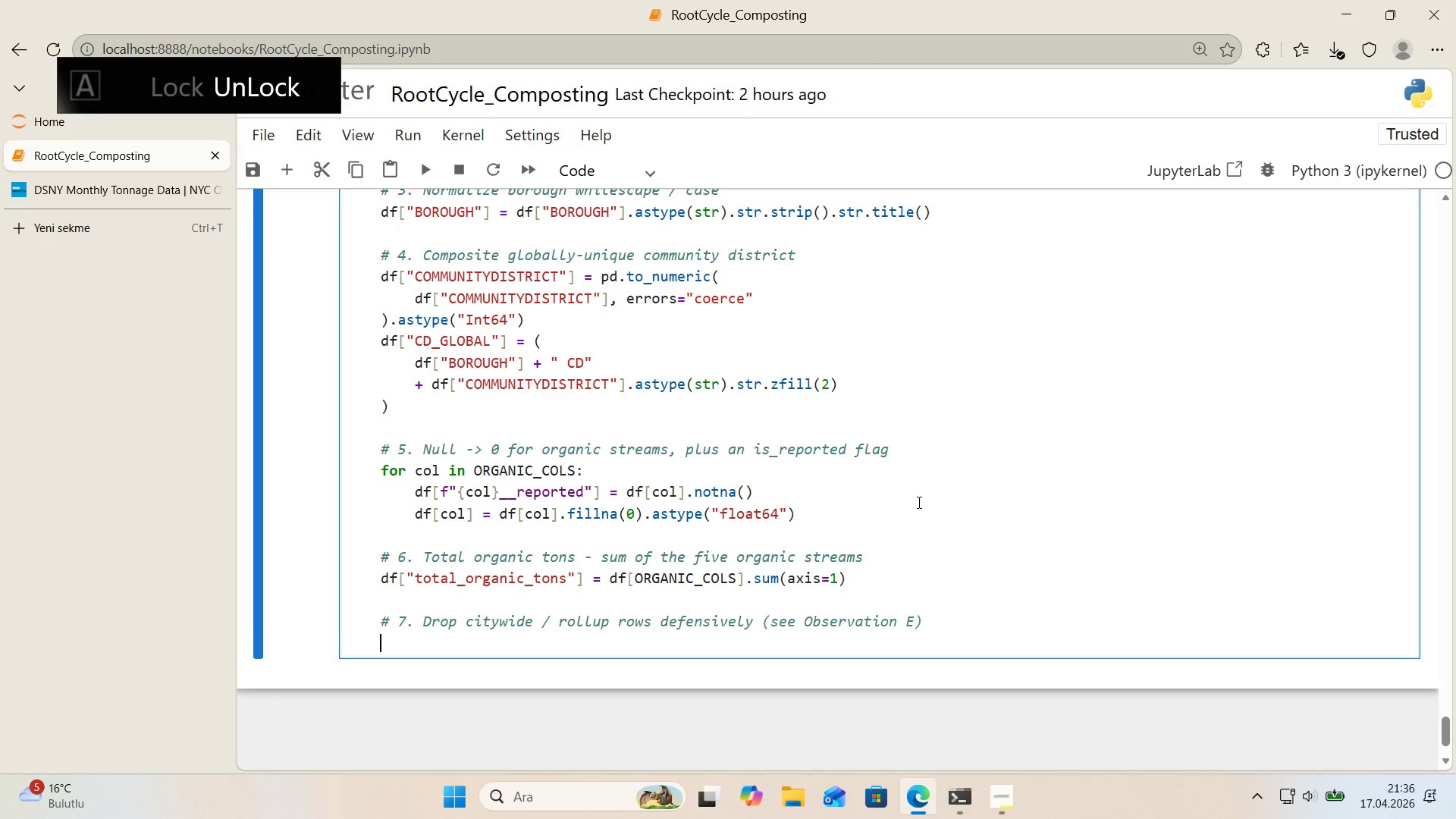 
key(Enter)
 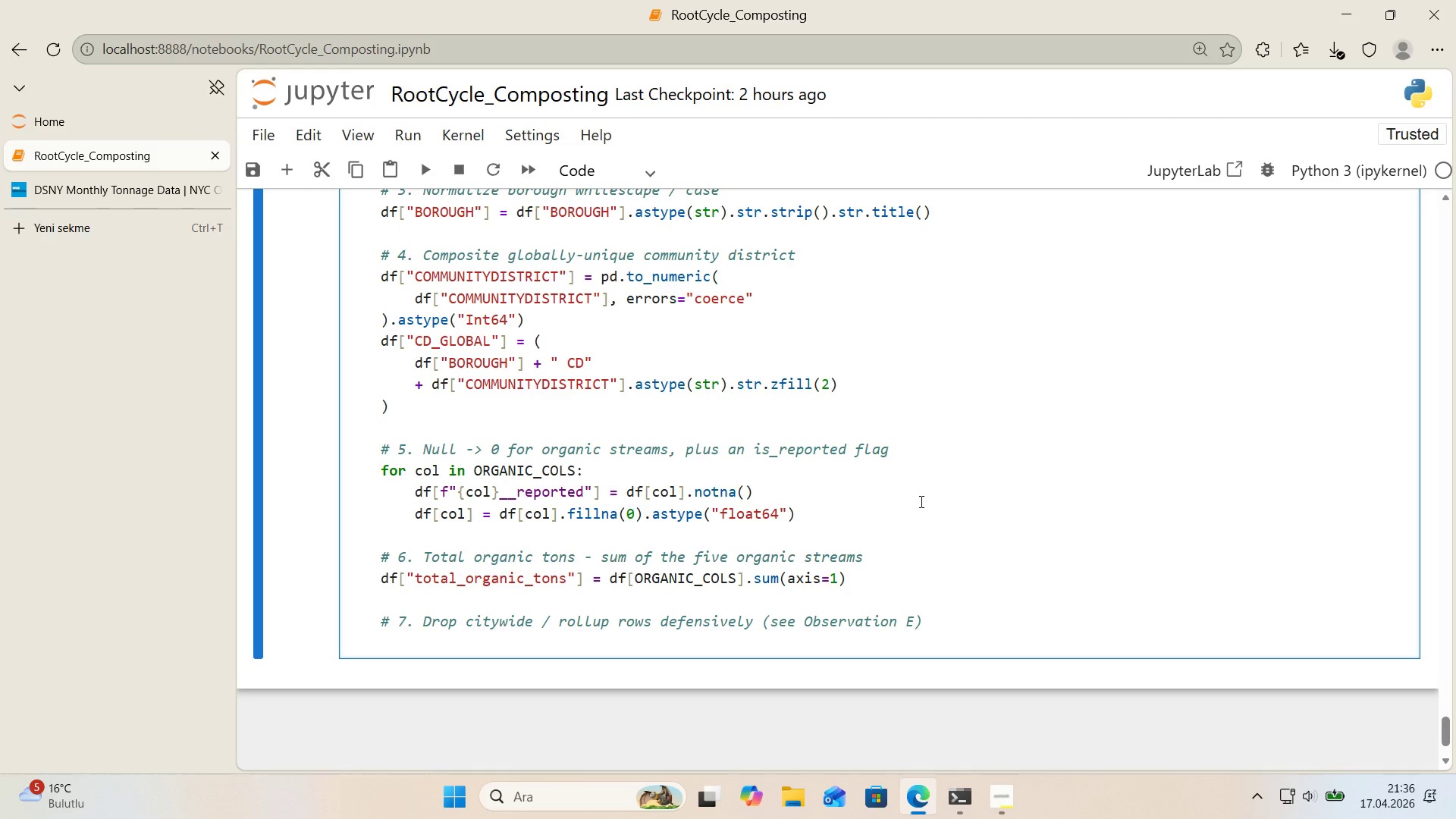 
wait(33.44)
 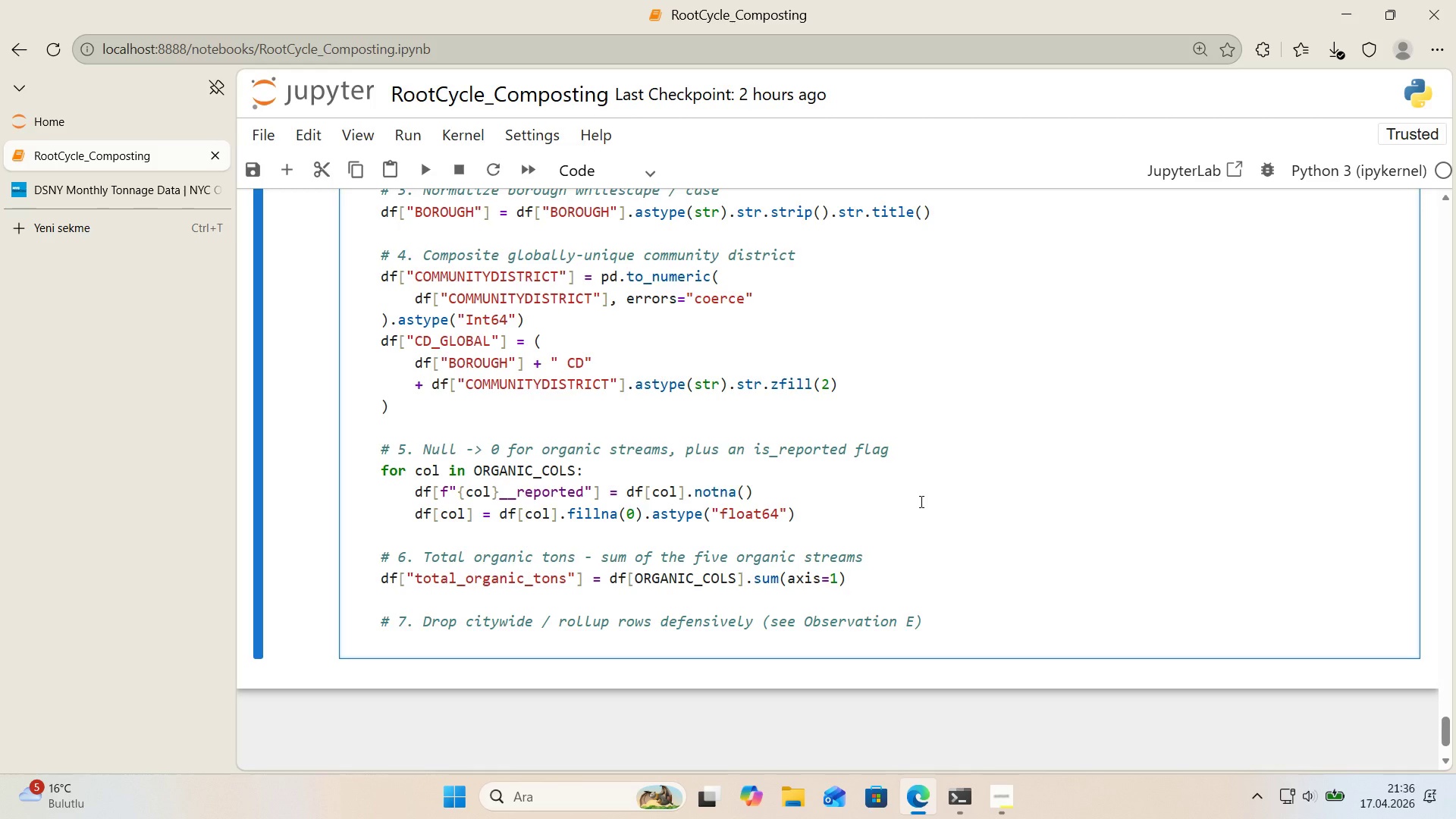 
type(val'd_boroughs ) )
 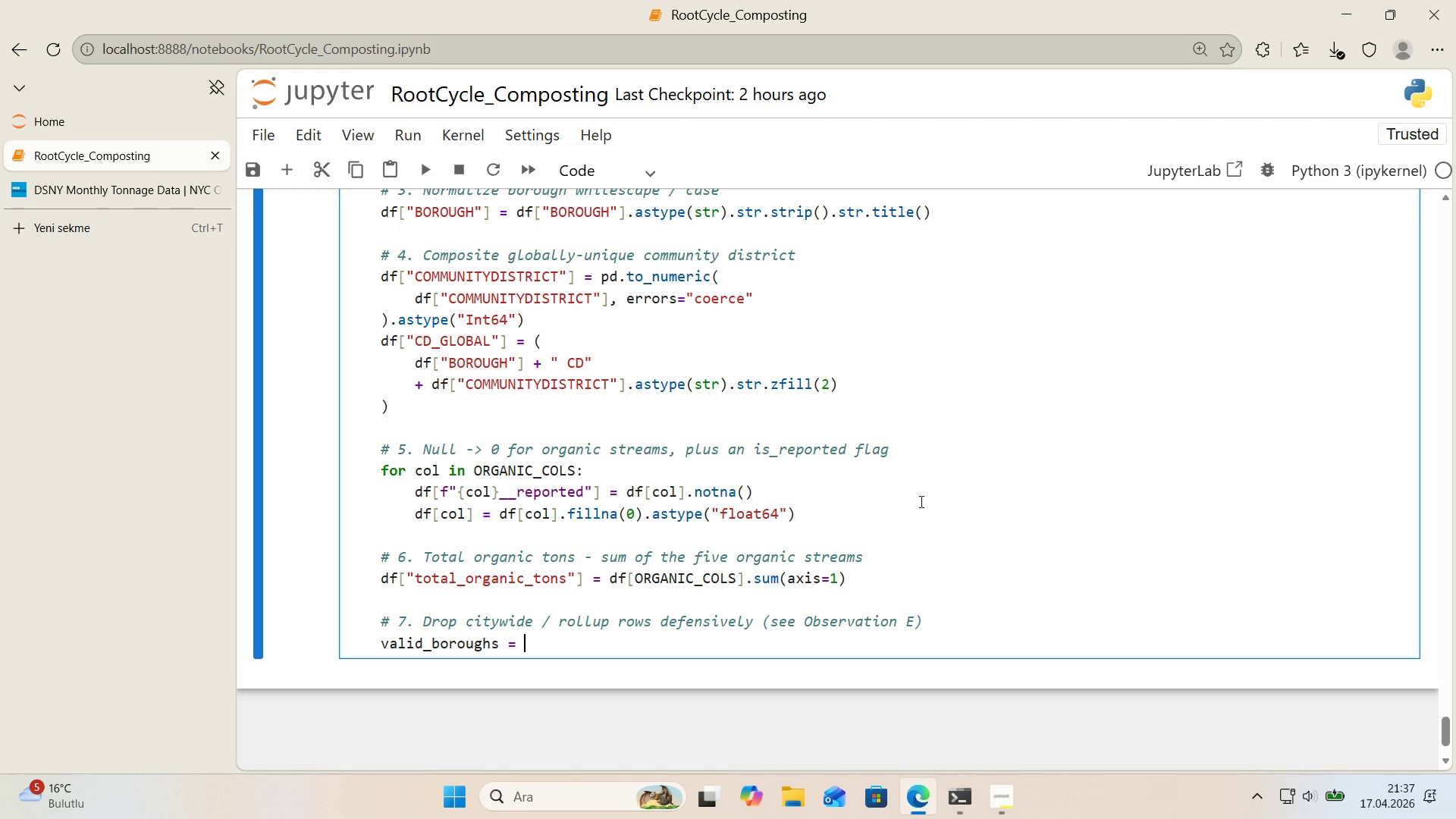 
key(Alt+Control+7)
 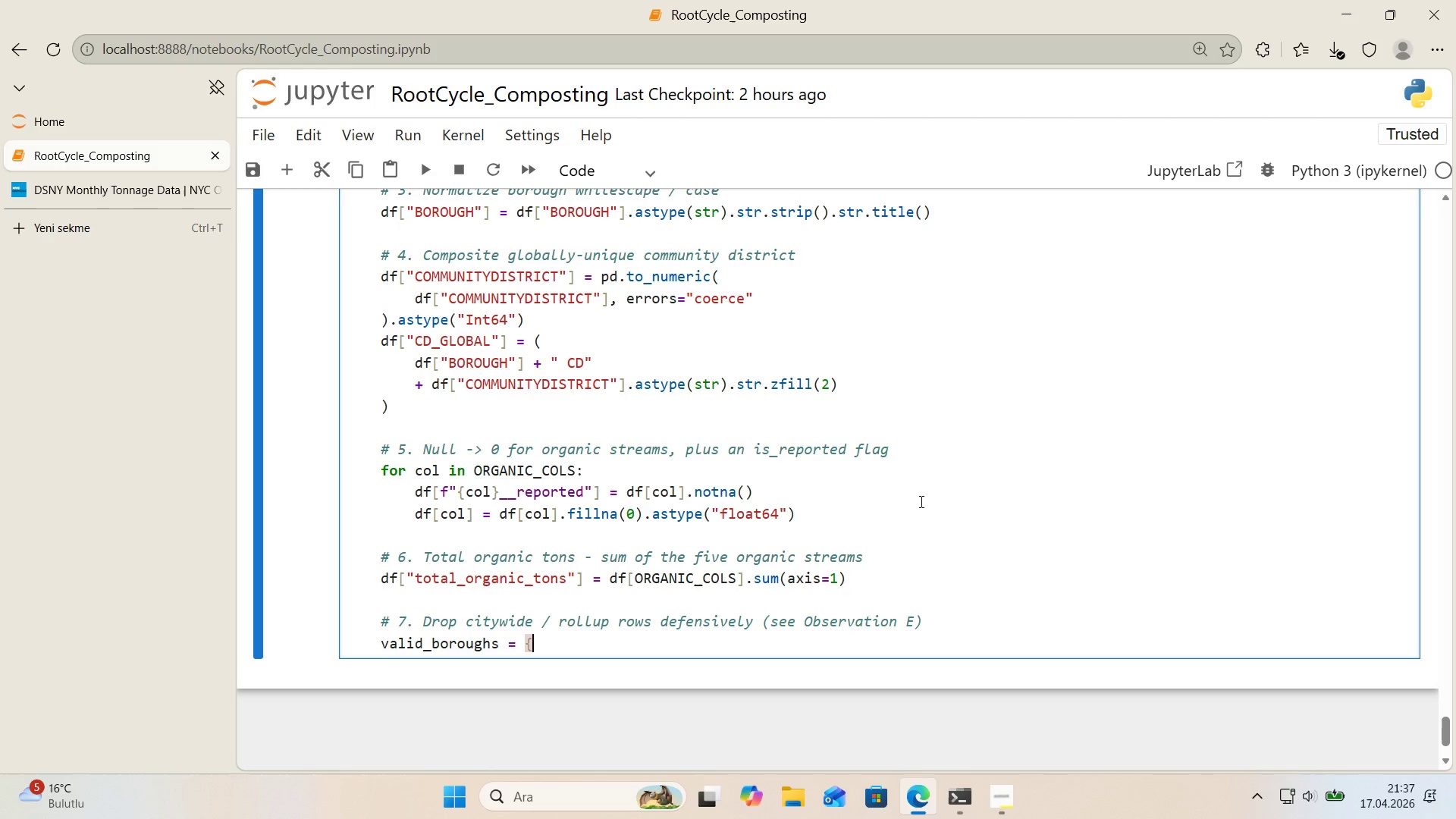 
key(Alt+Control+0)
 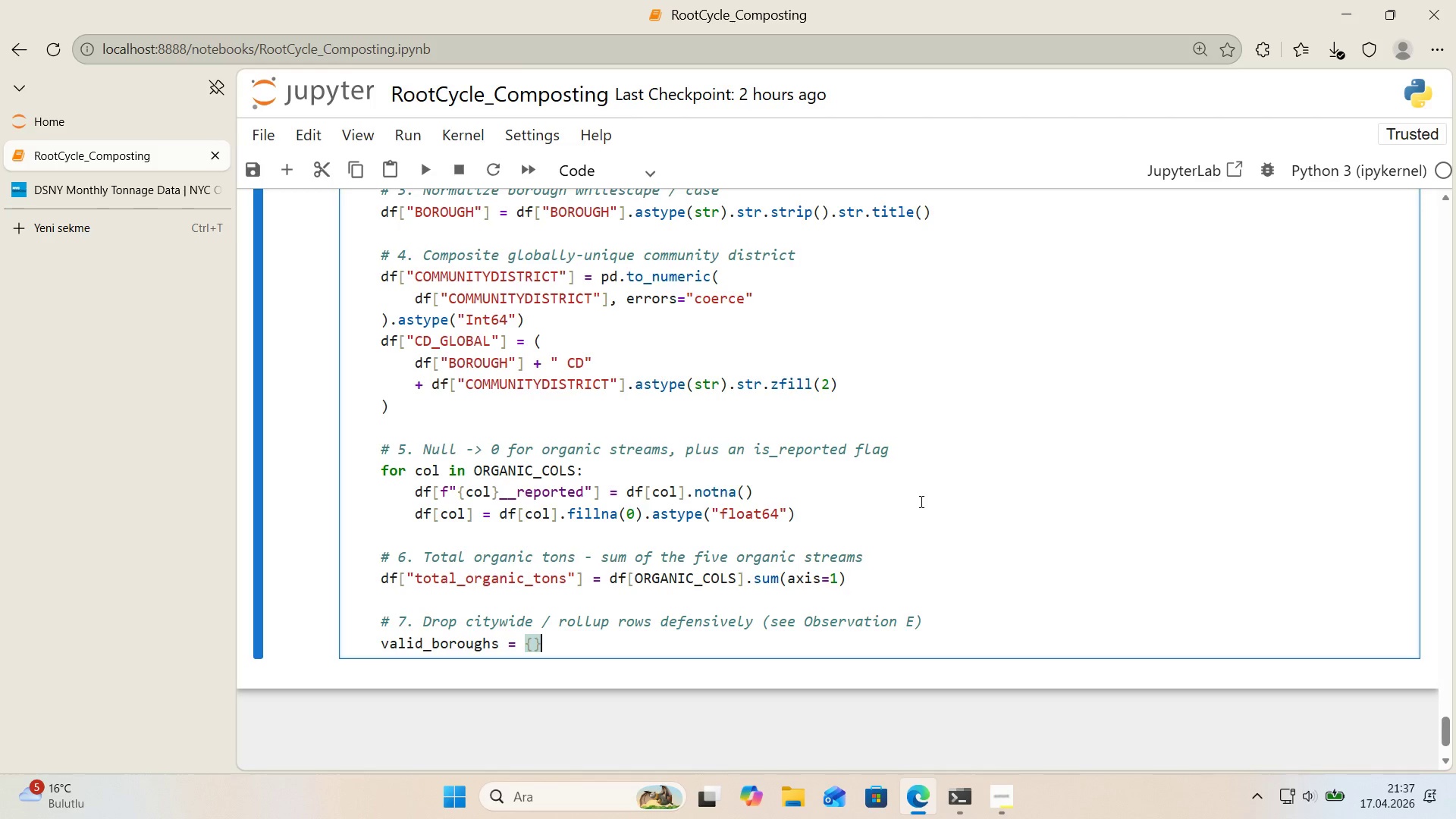 
key(ArrowLeft)
 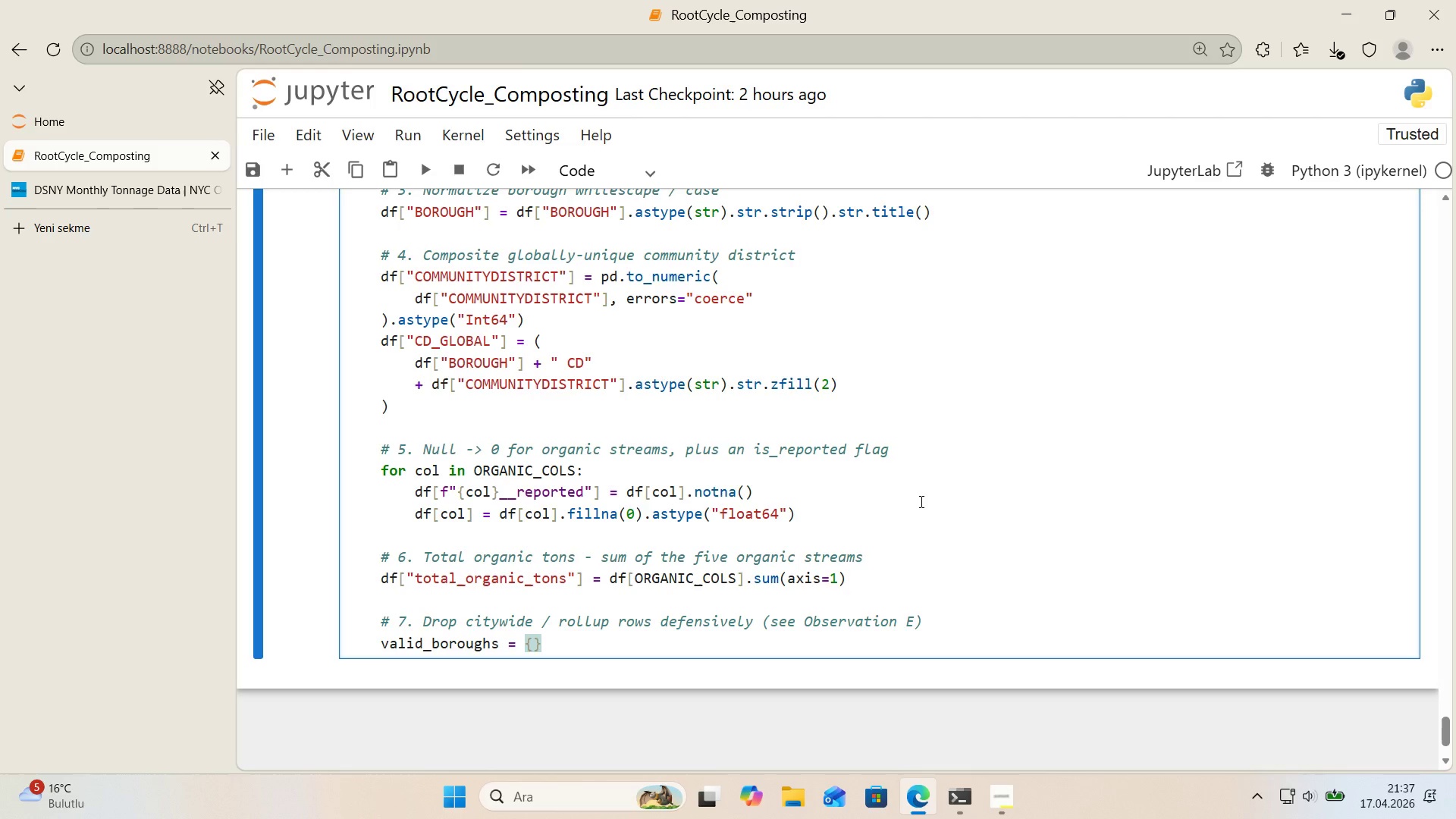 
key(Backquote)
 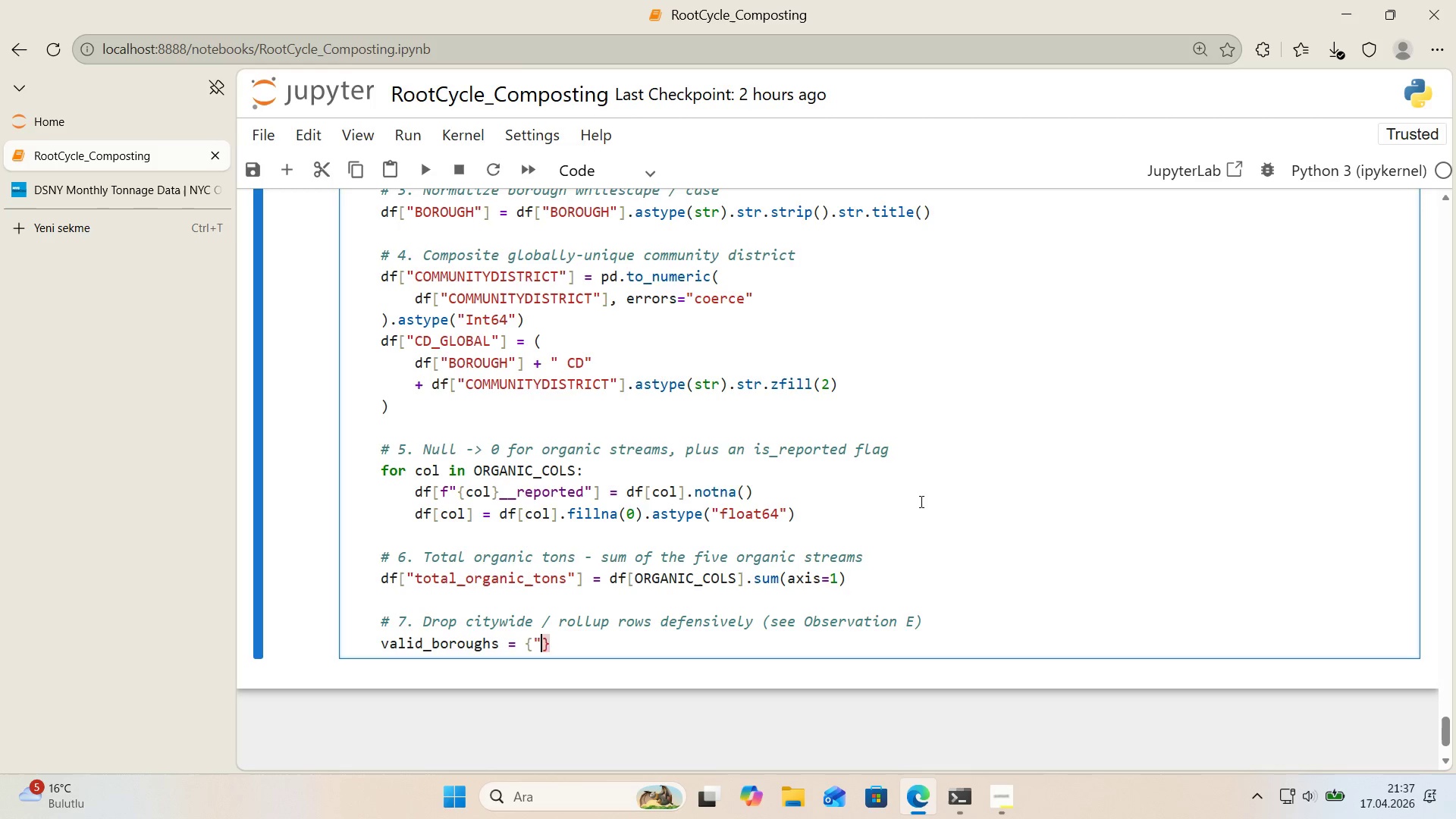 
key(Backquote)
 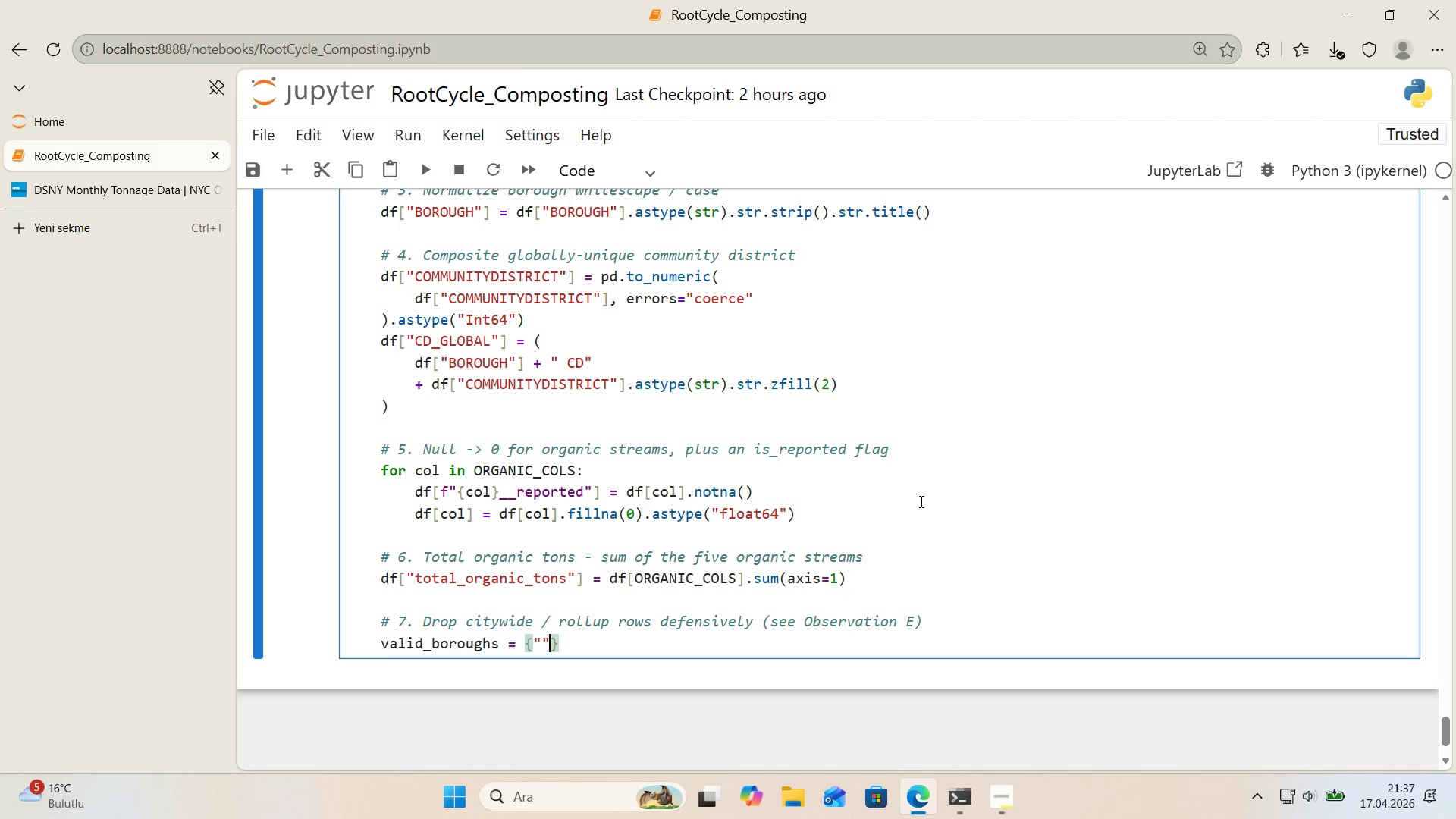 
key(ArrowLeft)
 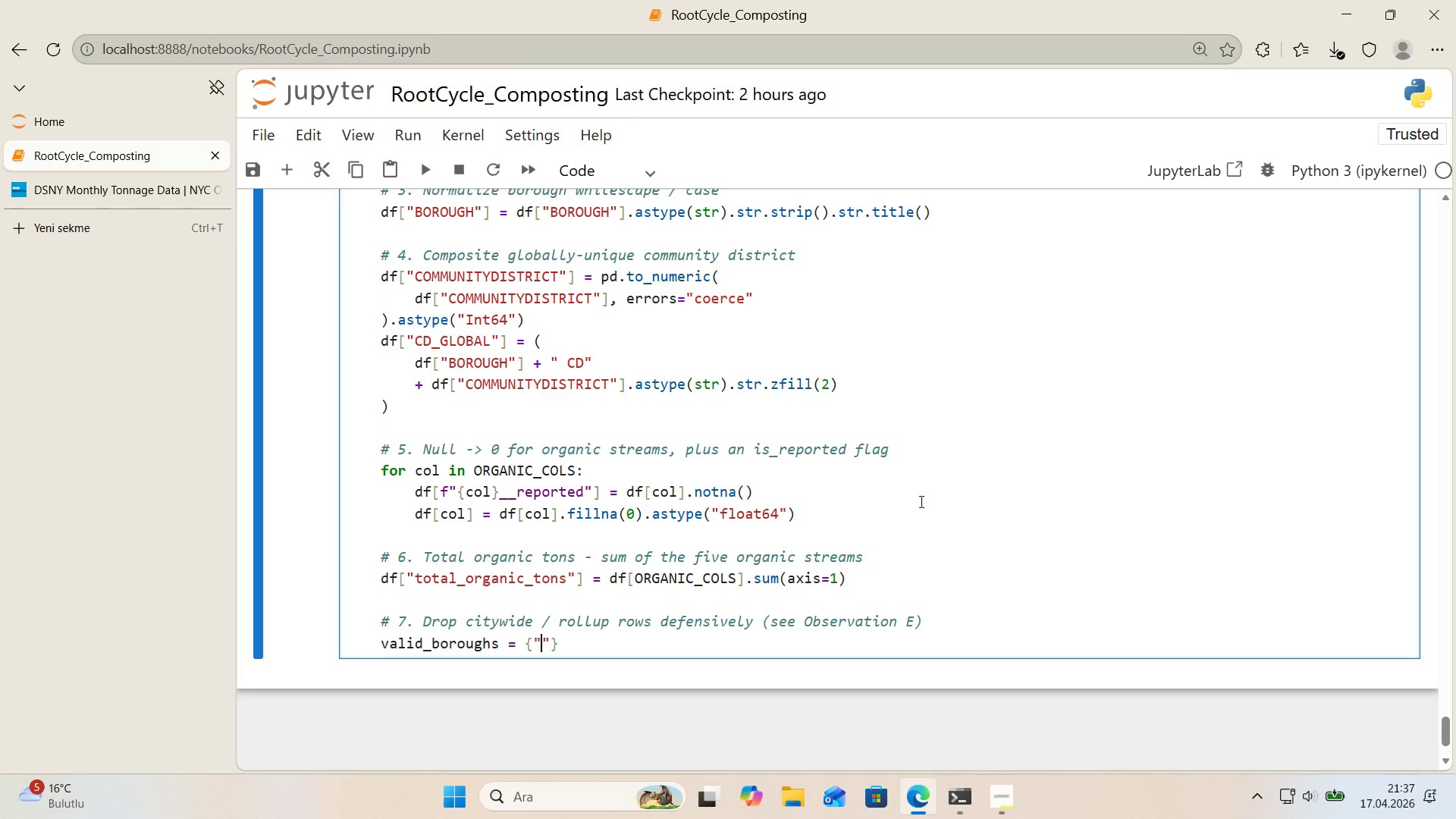 
type(Manhattan)
 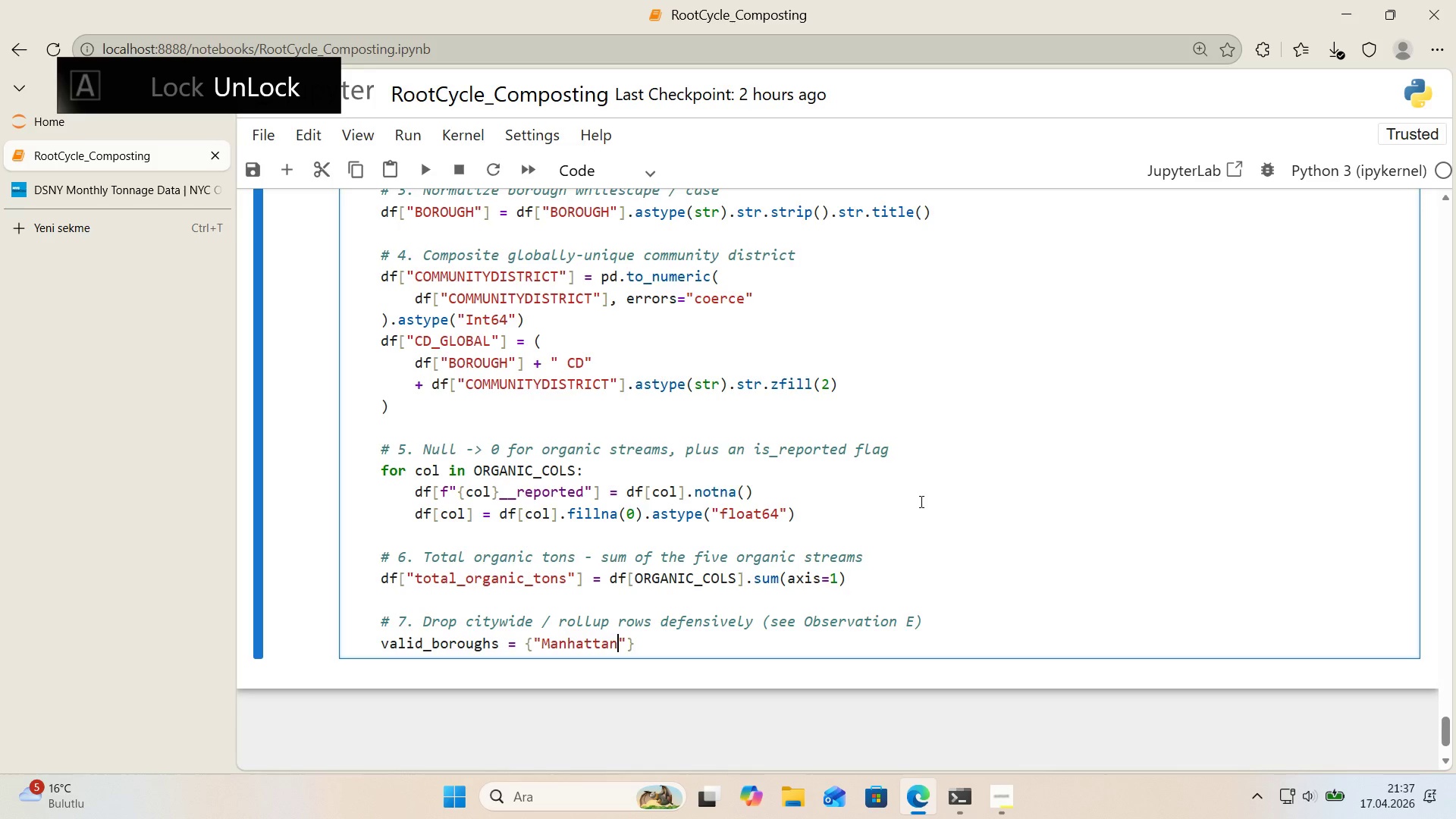 
key(ArrowRight)
 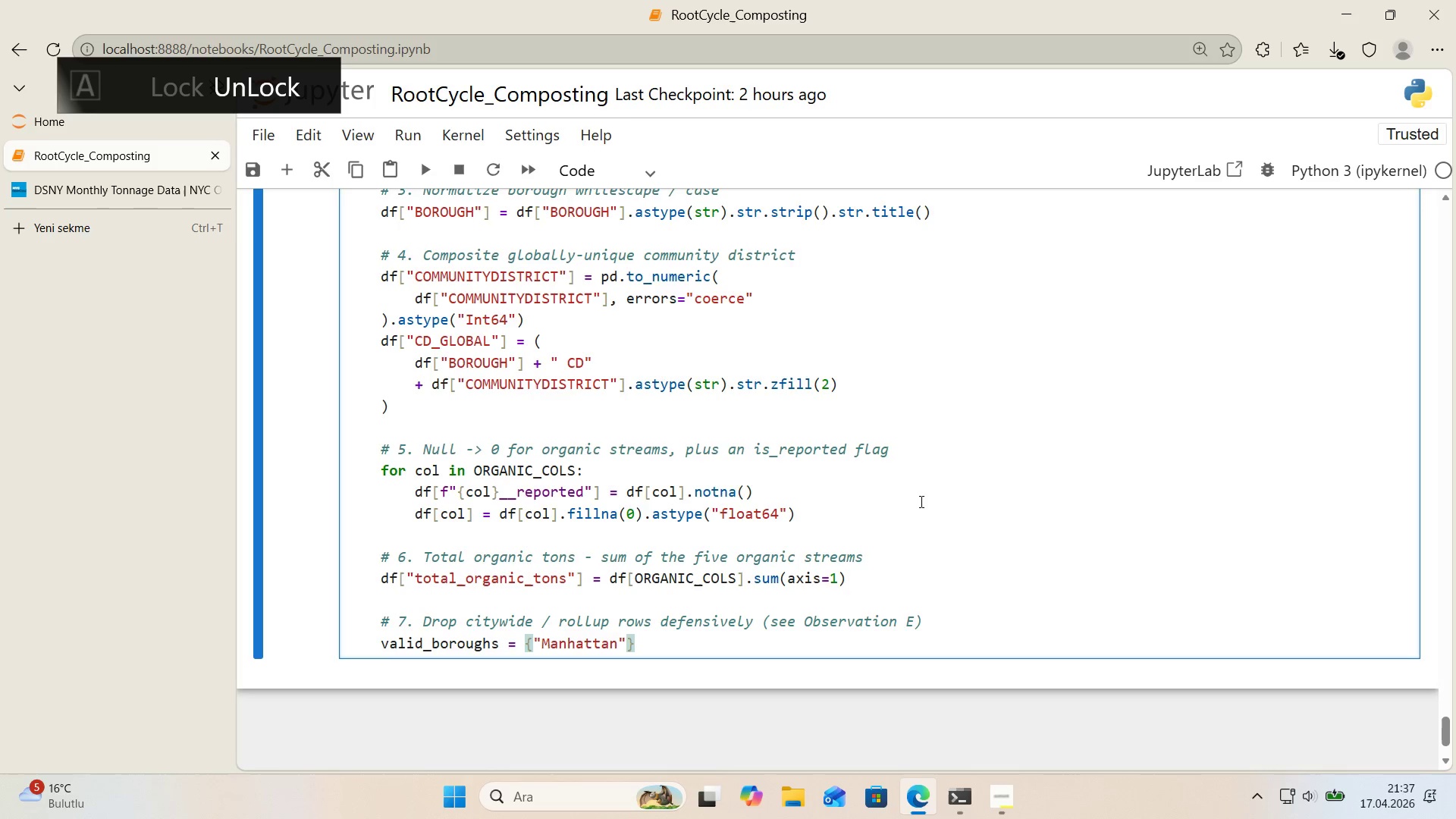 
key(Comma)
 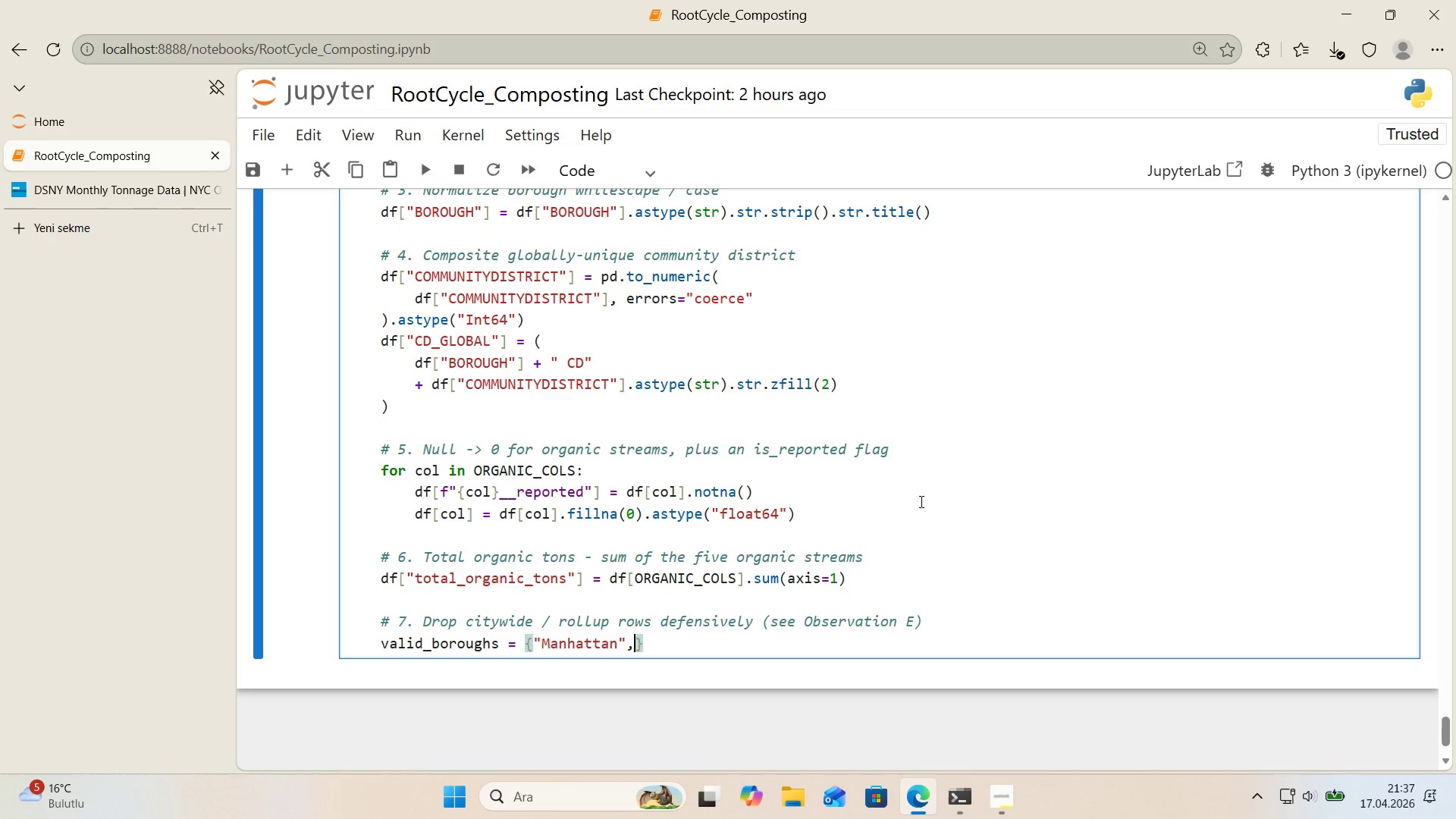 
key(Space)
 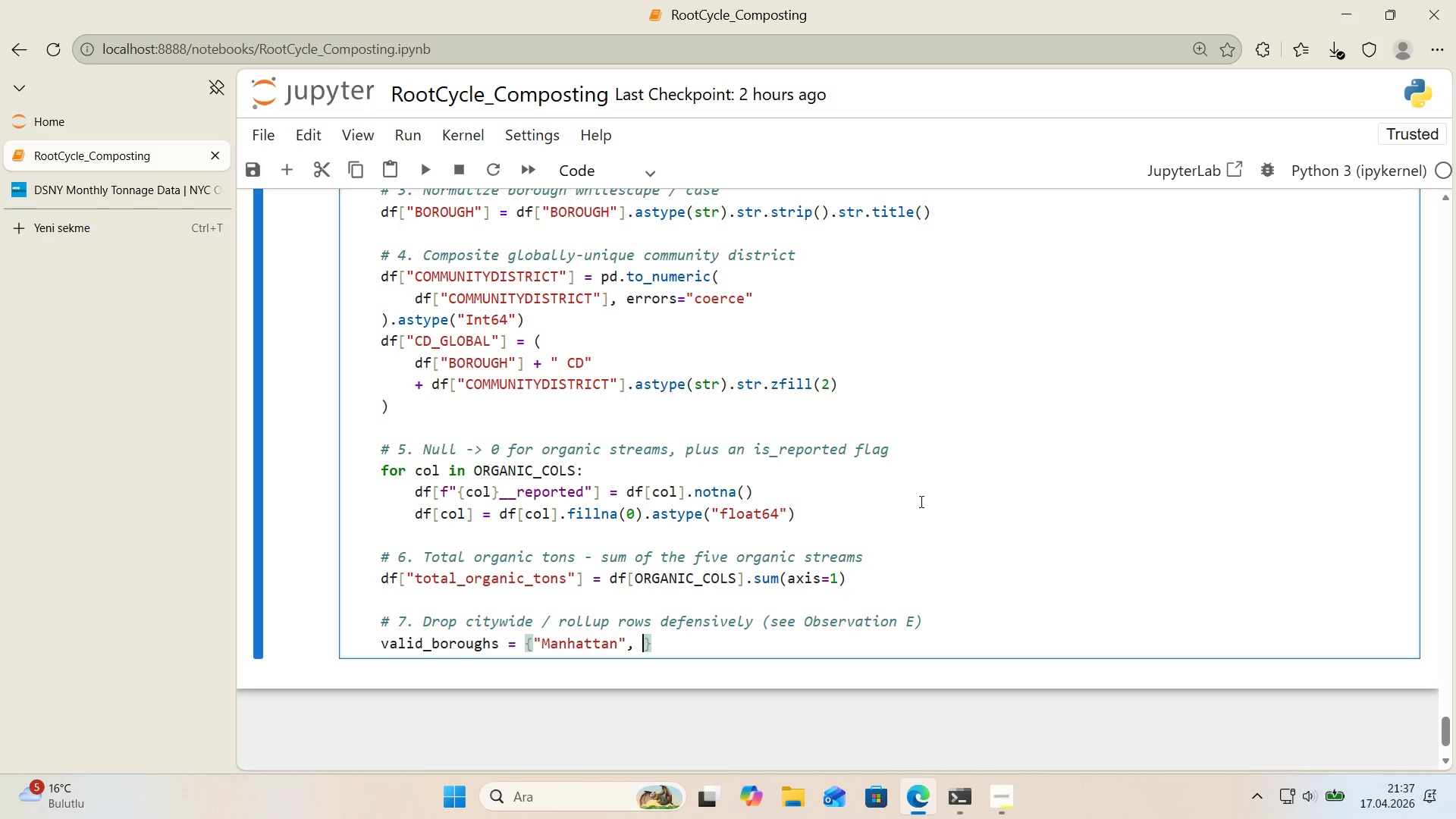 
key(Backquote)
 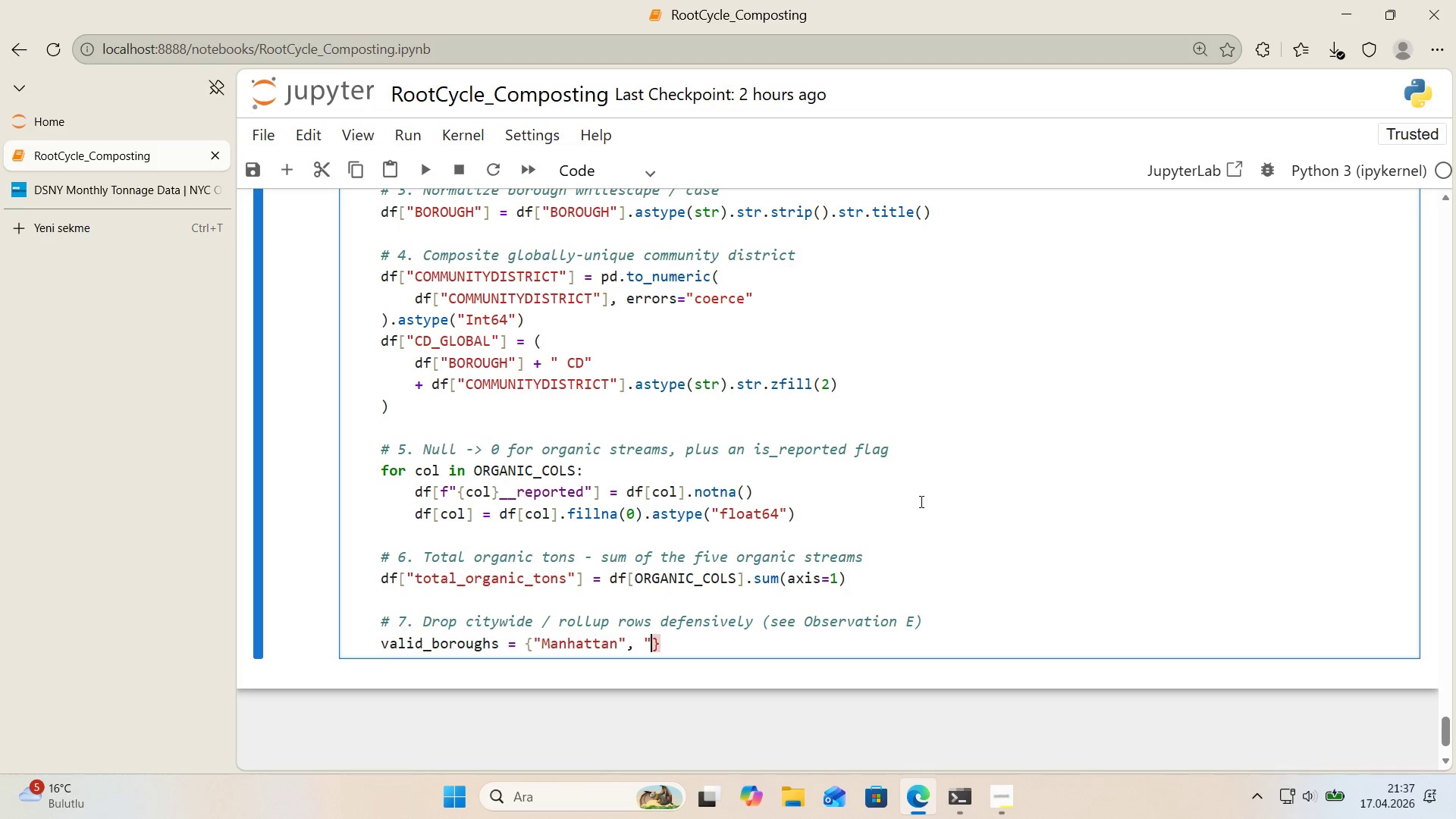 
key(Backquote)
 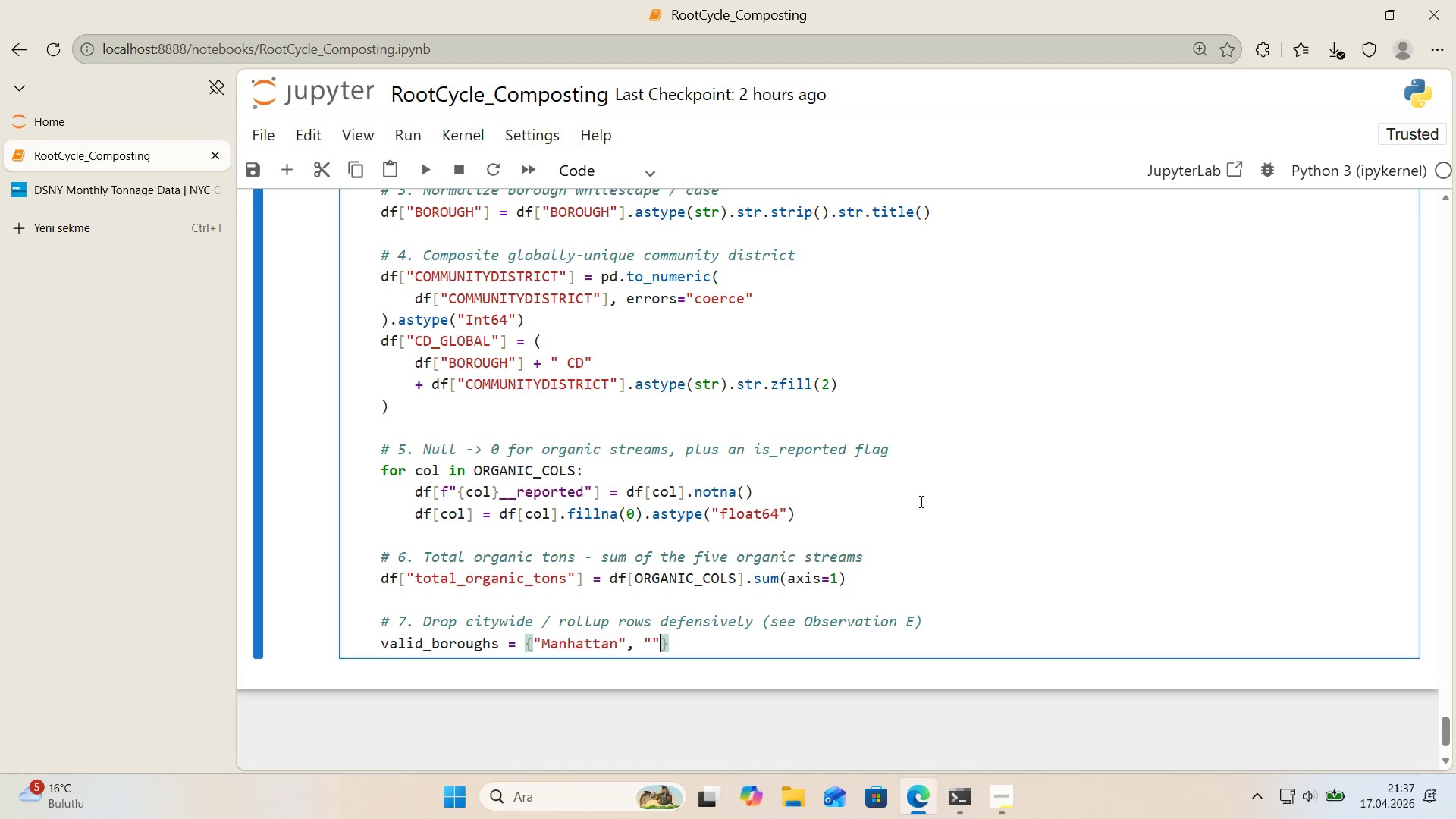 
key(ArrowLeft)
 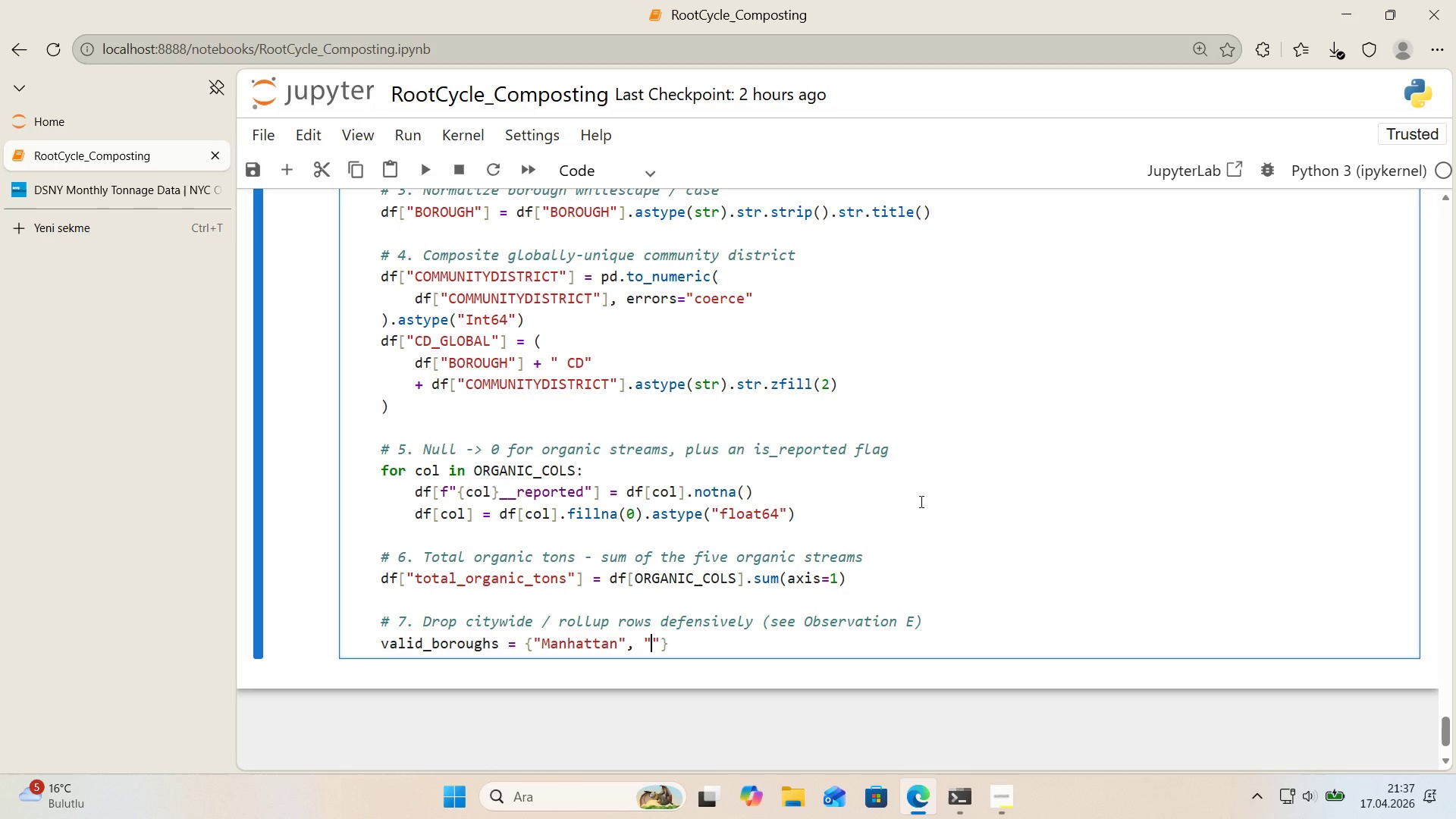 
type(Brooklyn)
 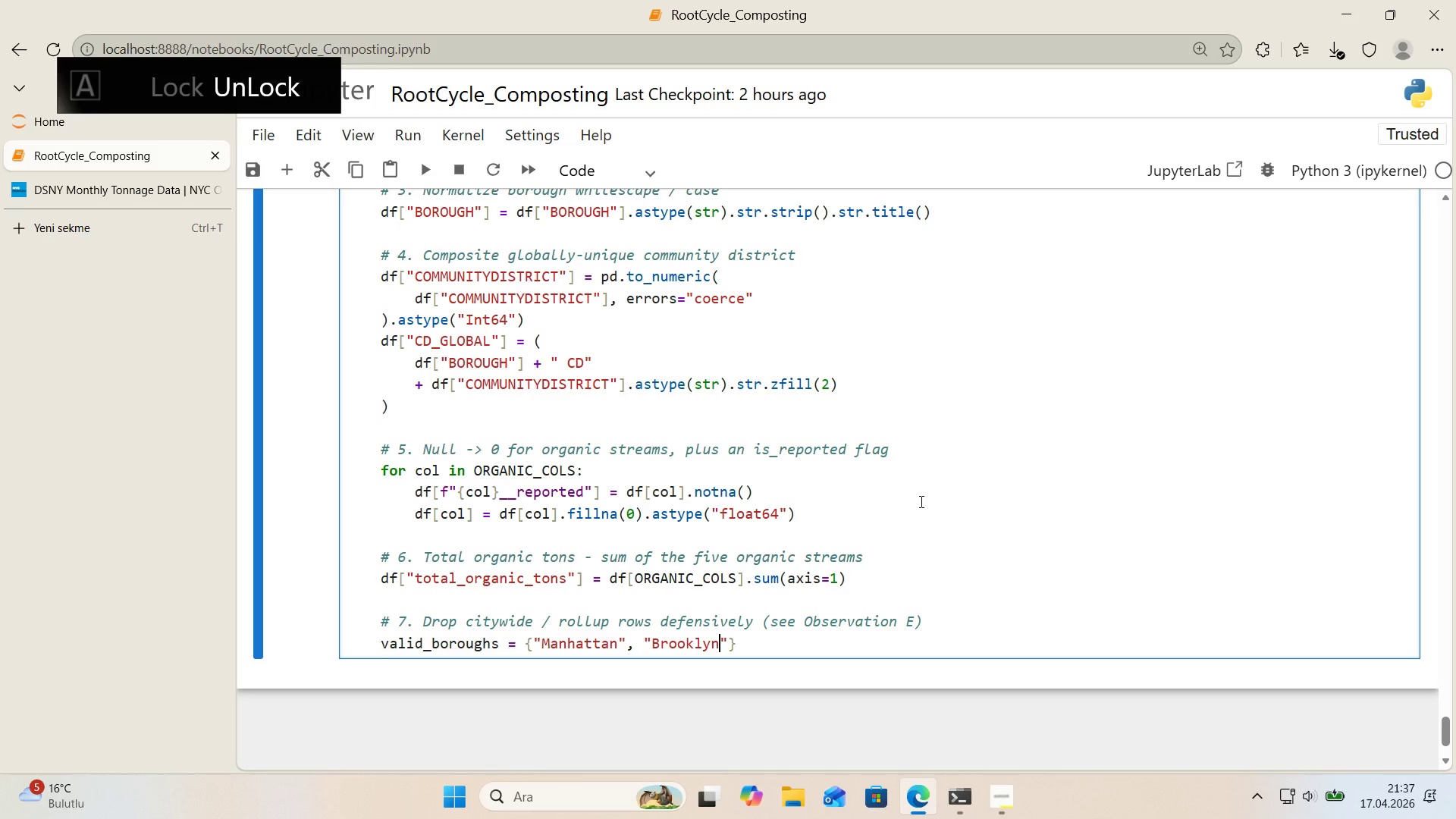 
key(ArrowRight)
 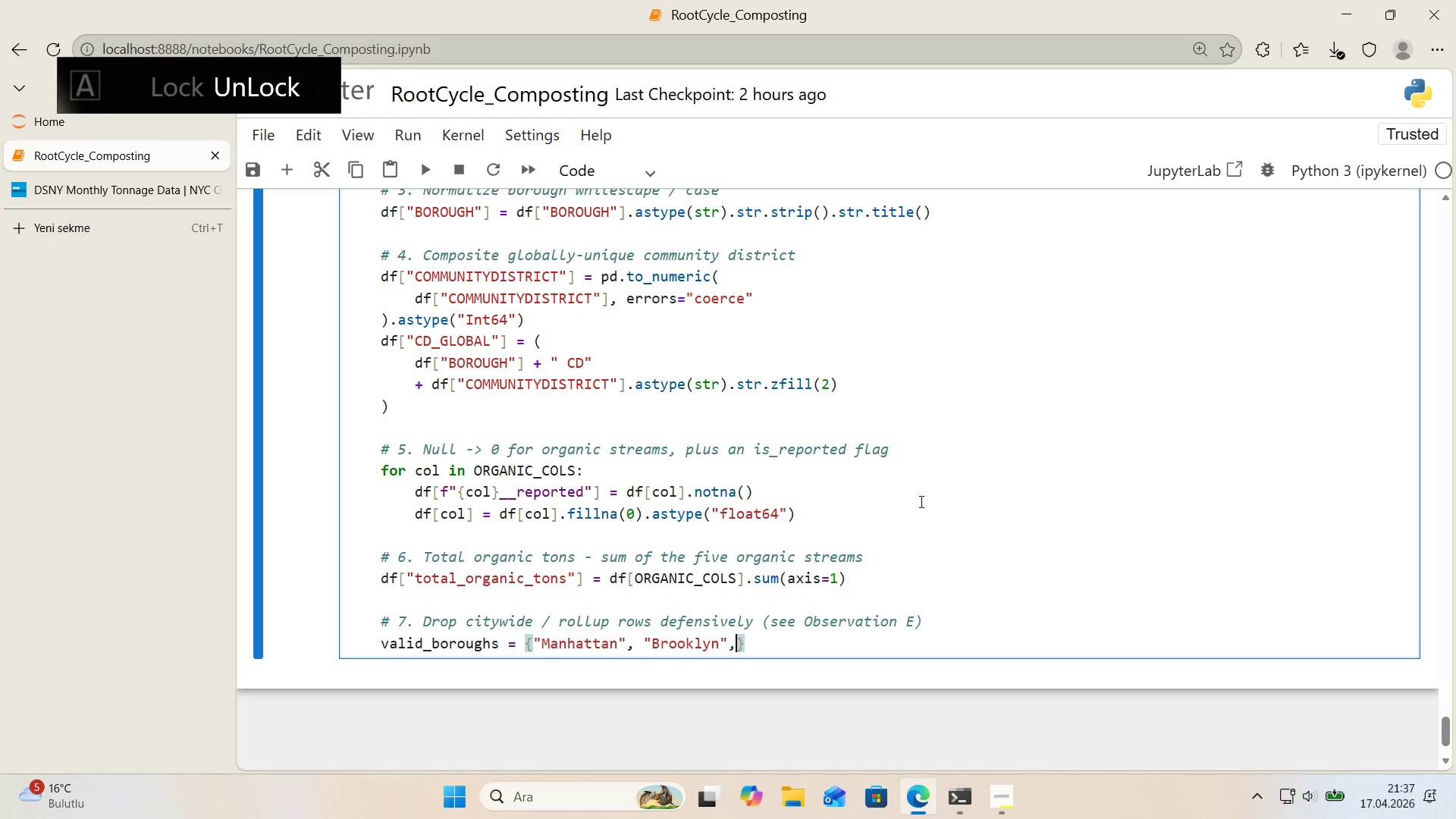 
key(Comma)
 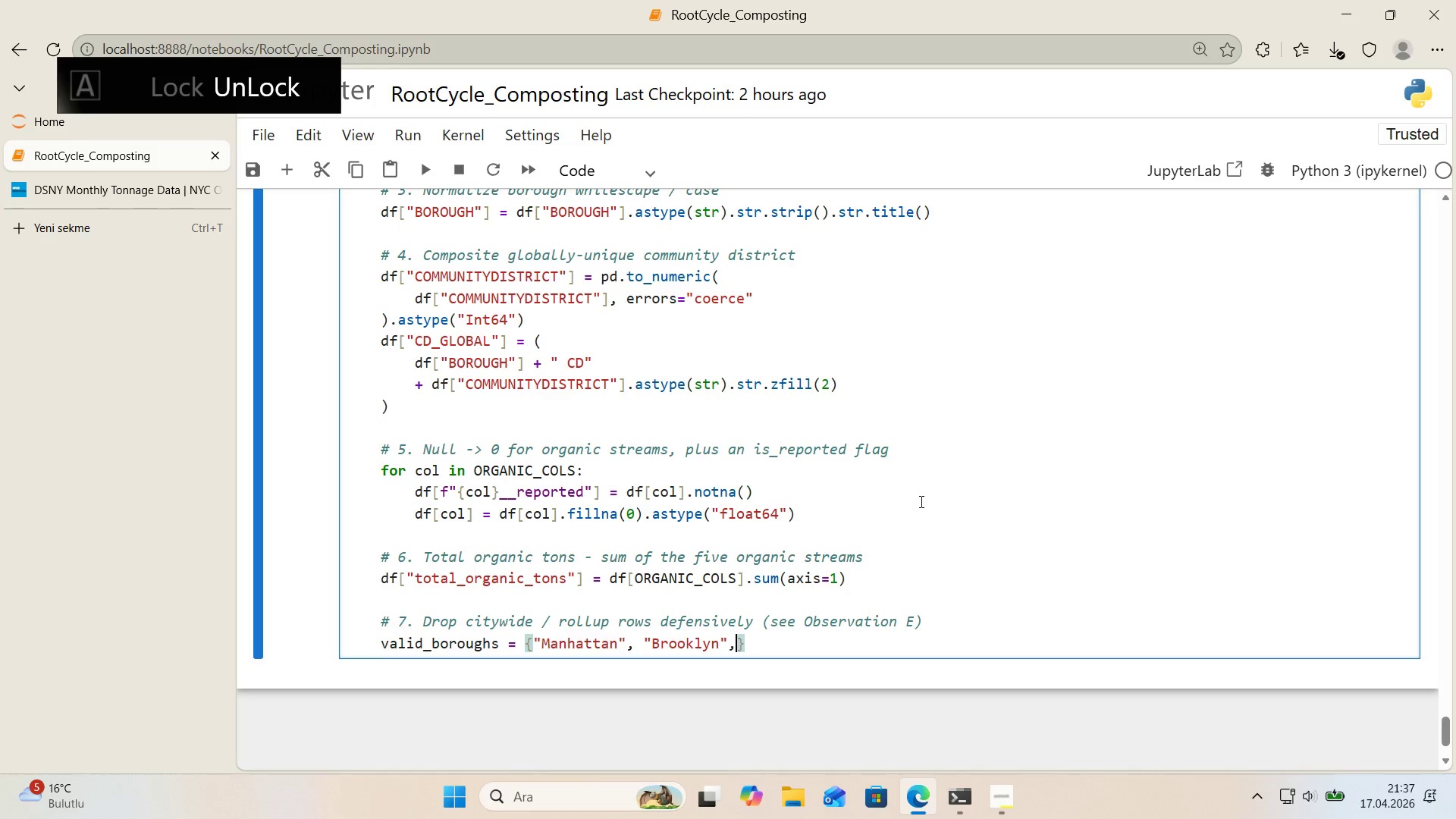 
key(Space)
 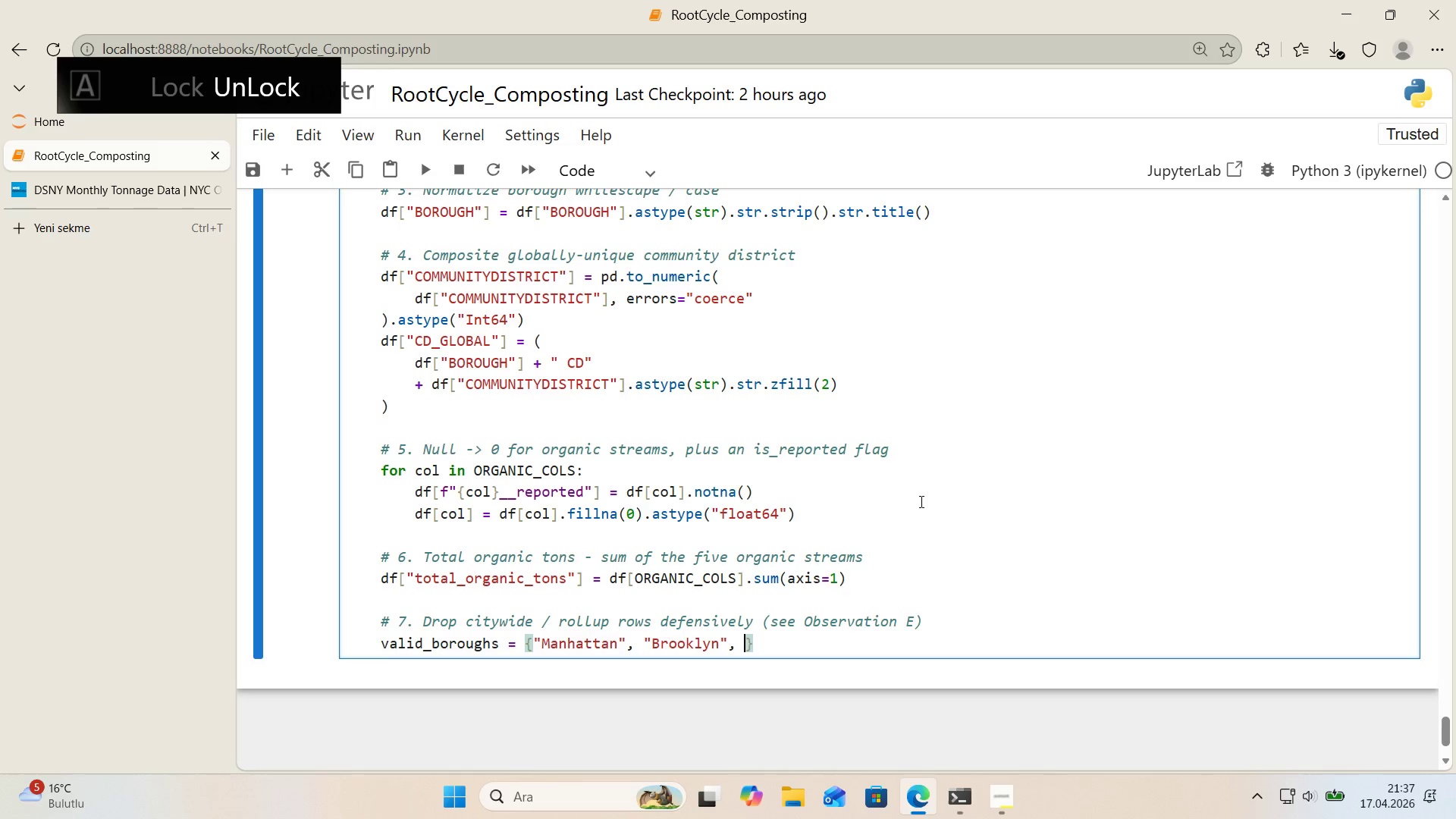 
key(Backquote)
 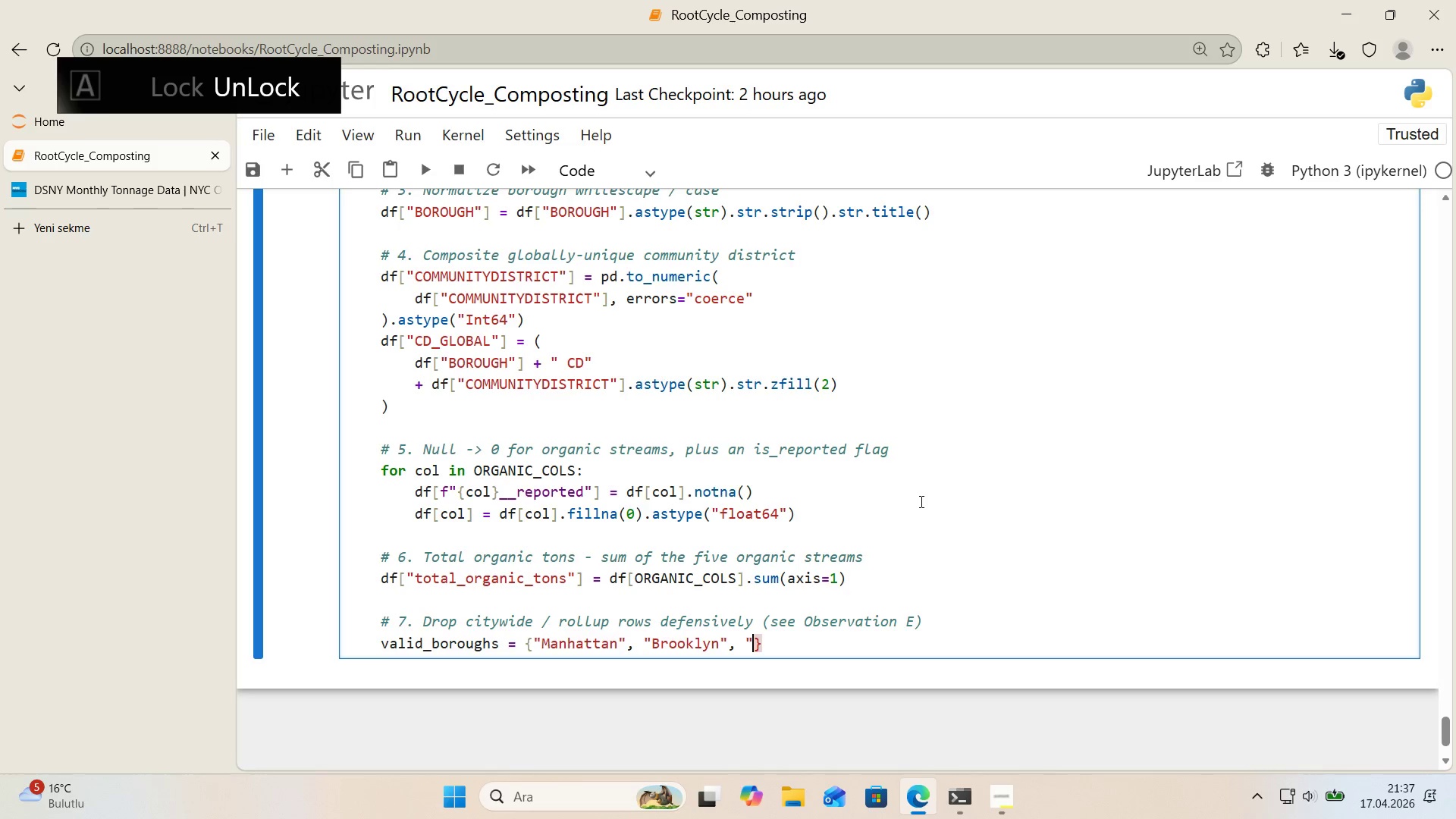 
key(Backquote)
 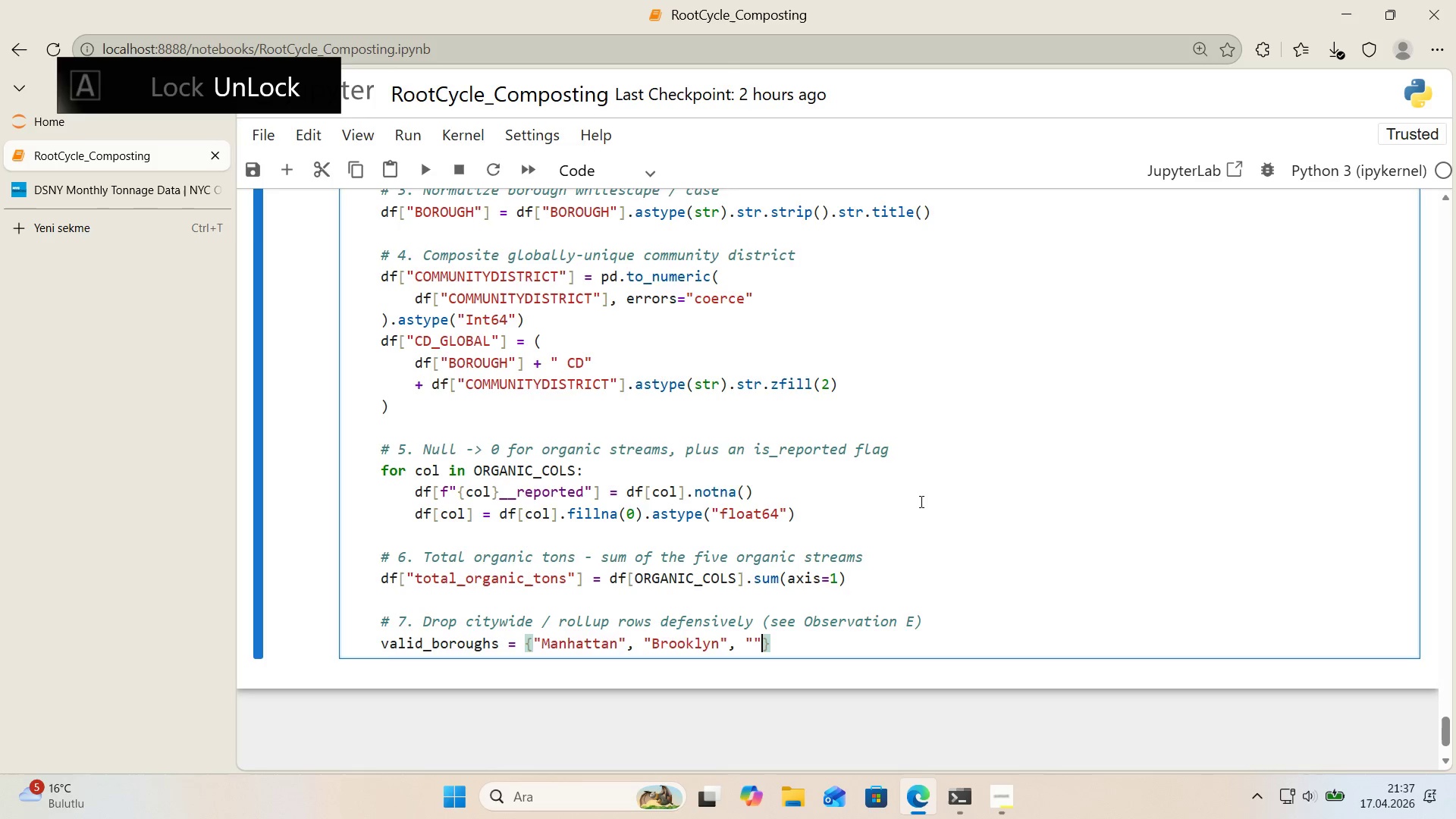 
key(ArrowLeft)
 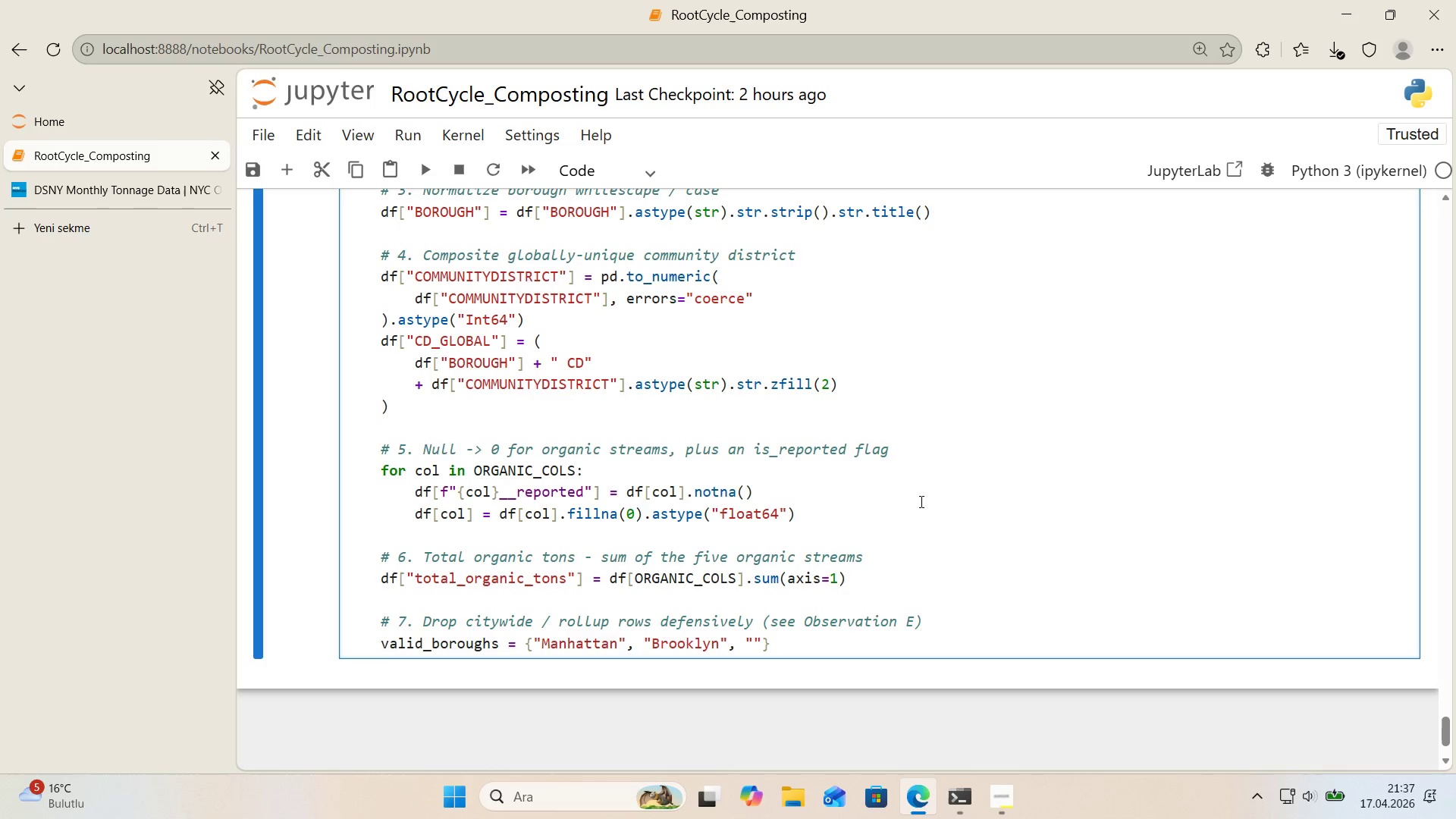 
type(Queens)
 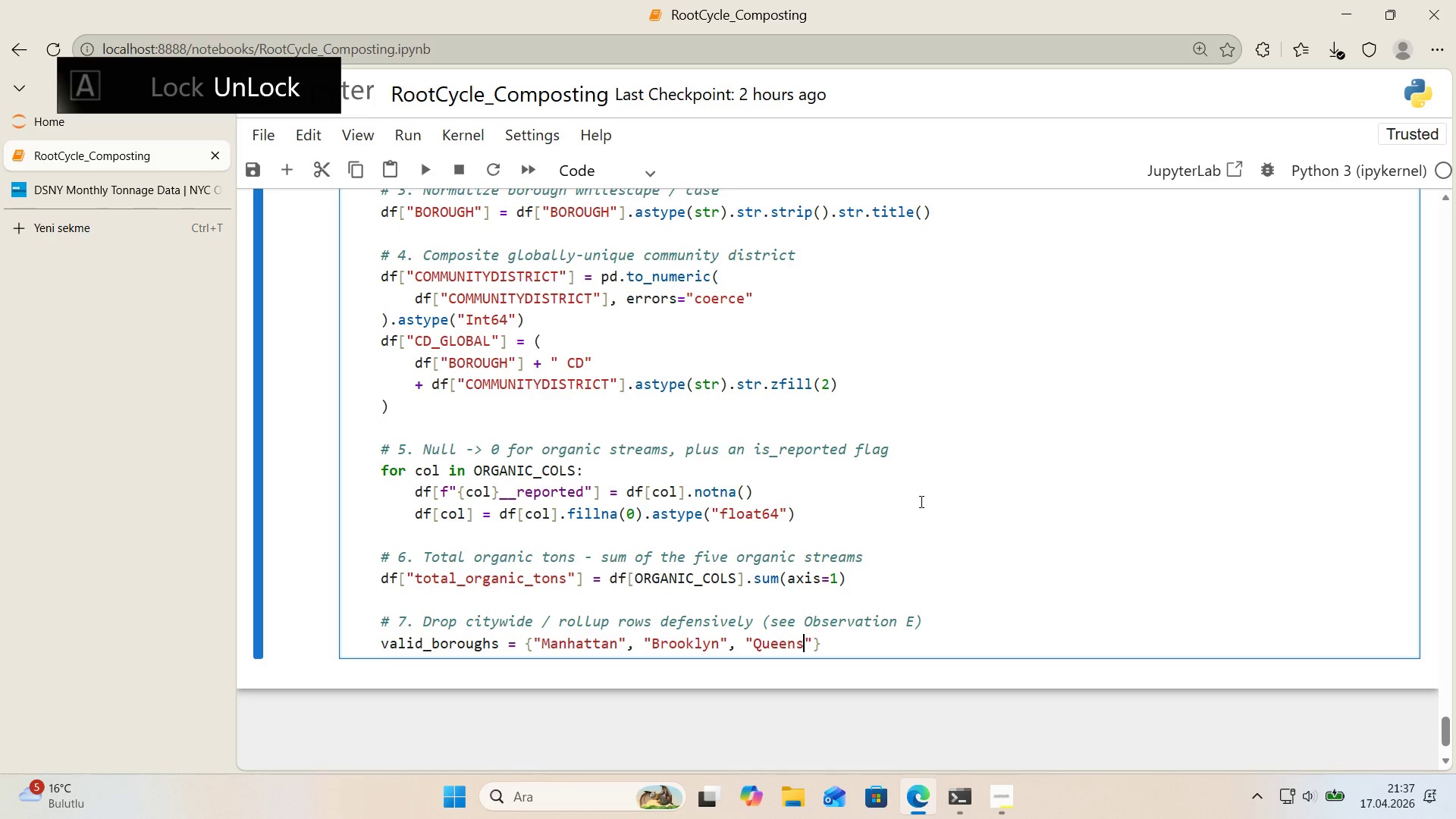 
key(ArrowRight)
 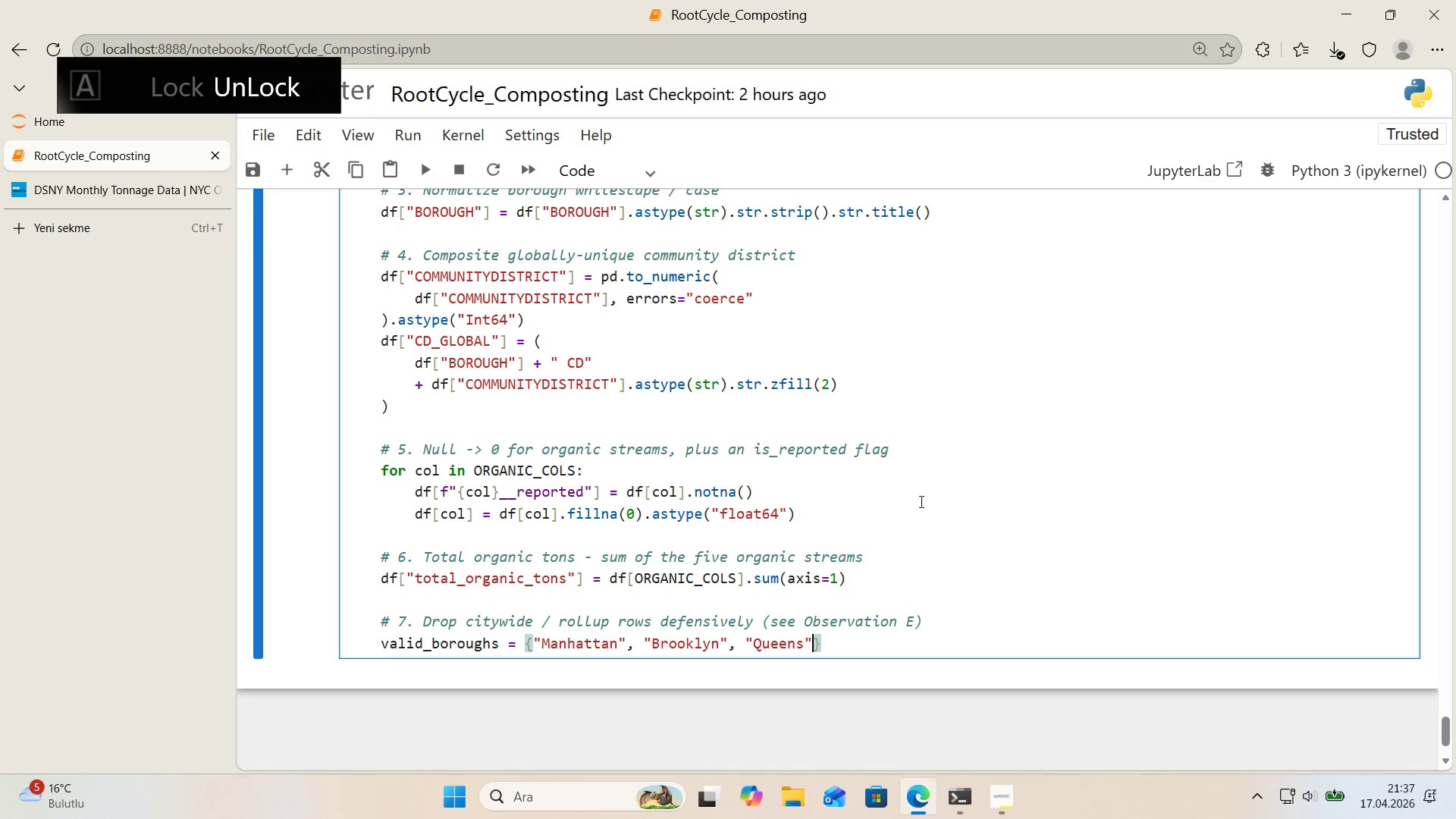 
key(Comma)
 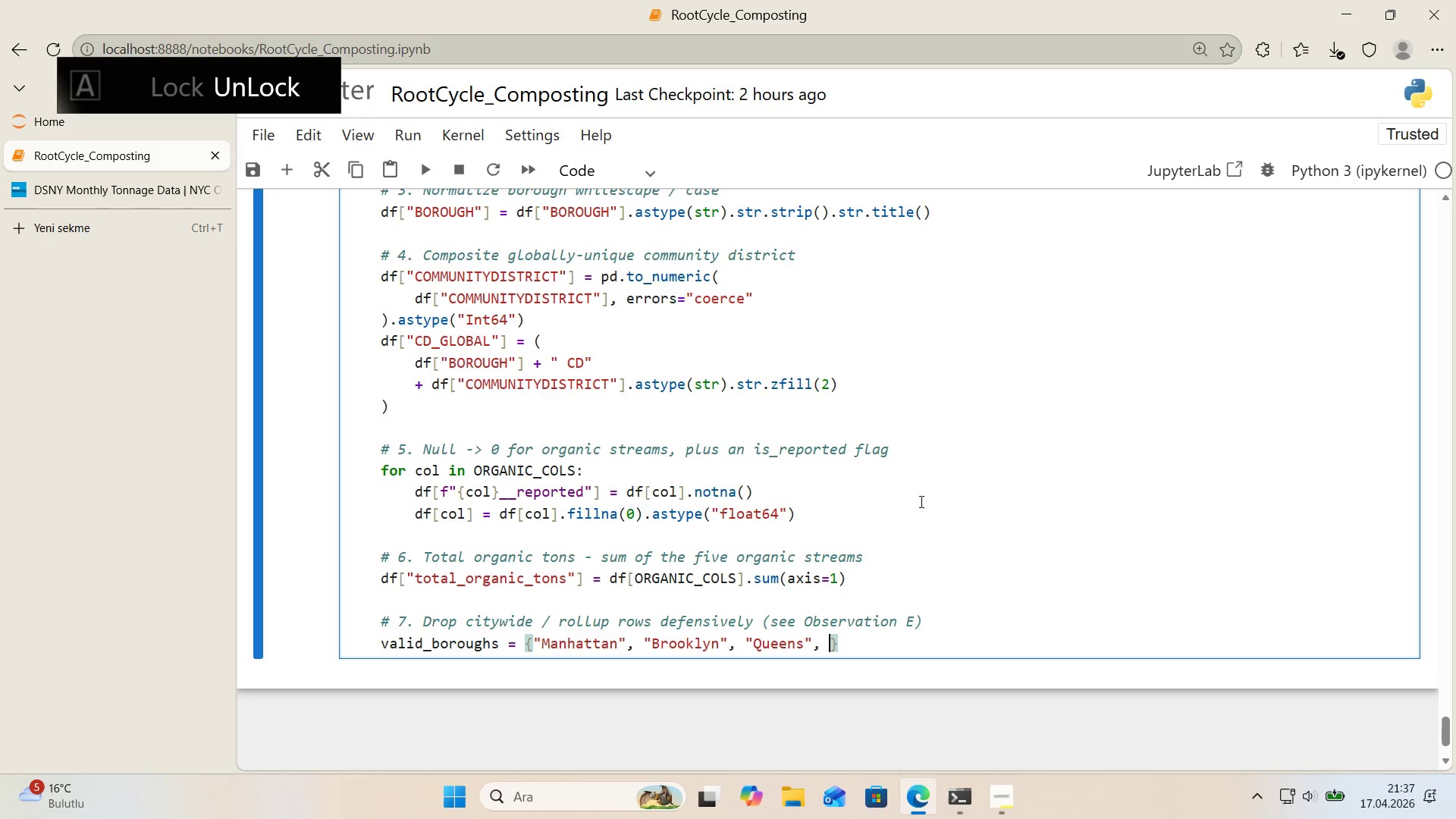 
key(Space)
 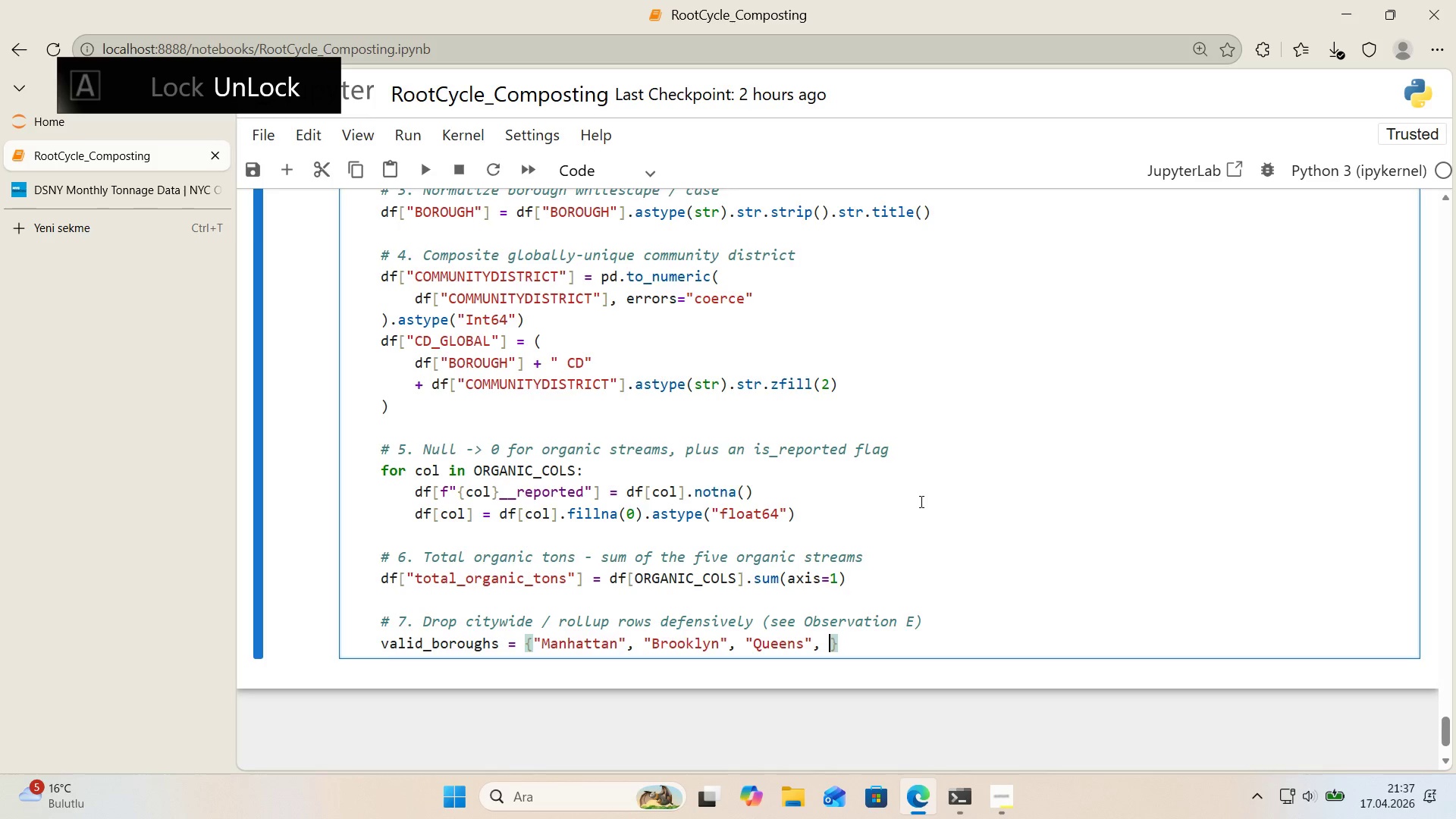 
key(Backquote)
 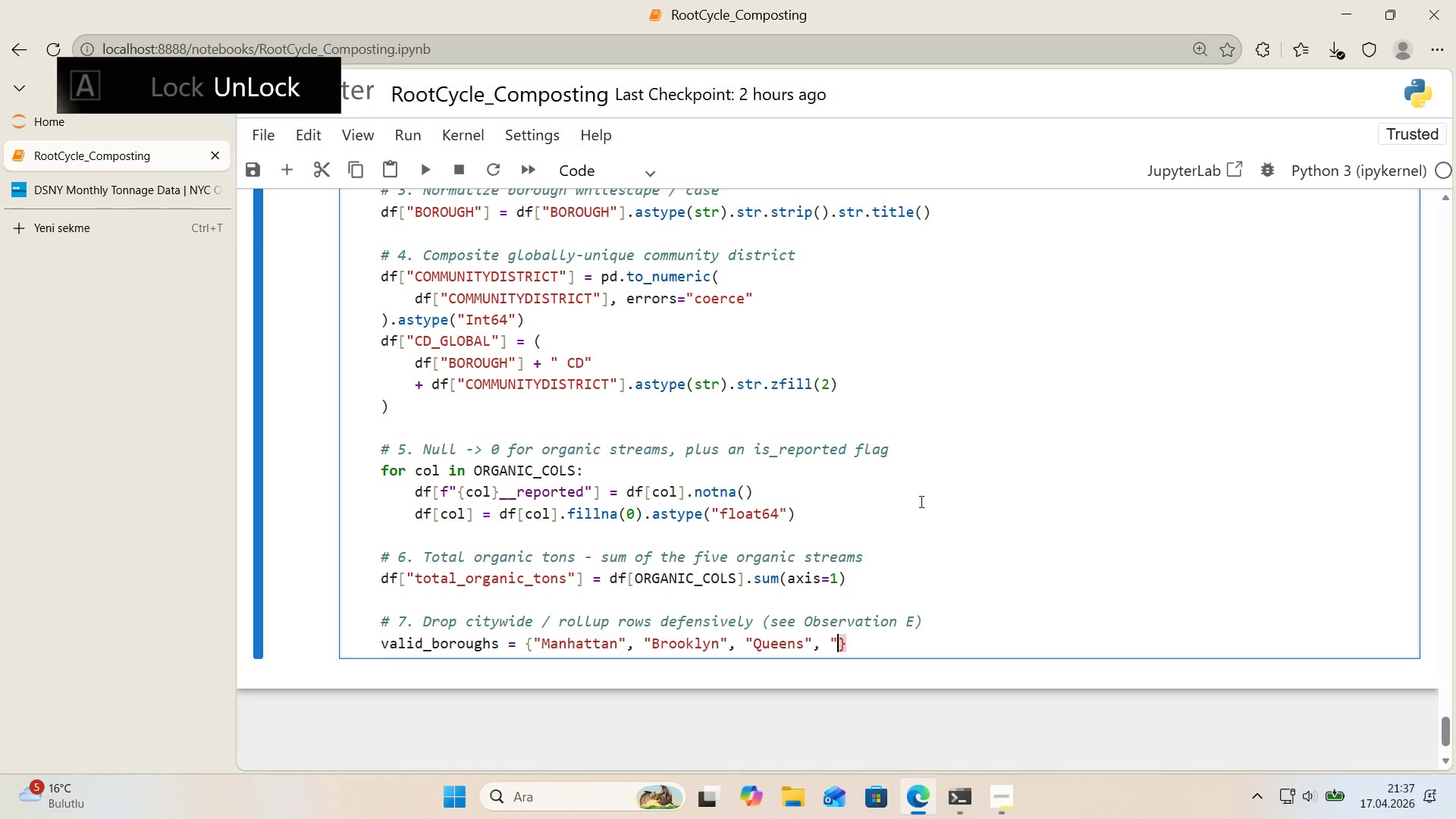 
key(Backquote)
 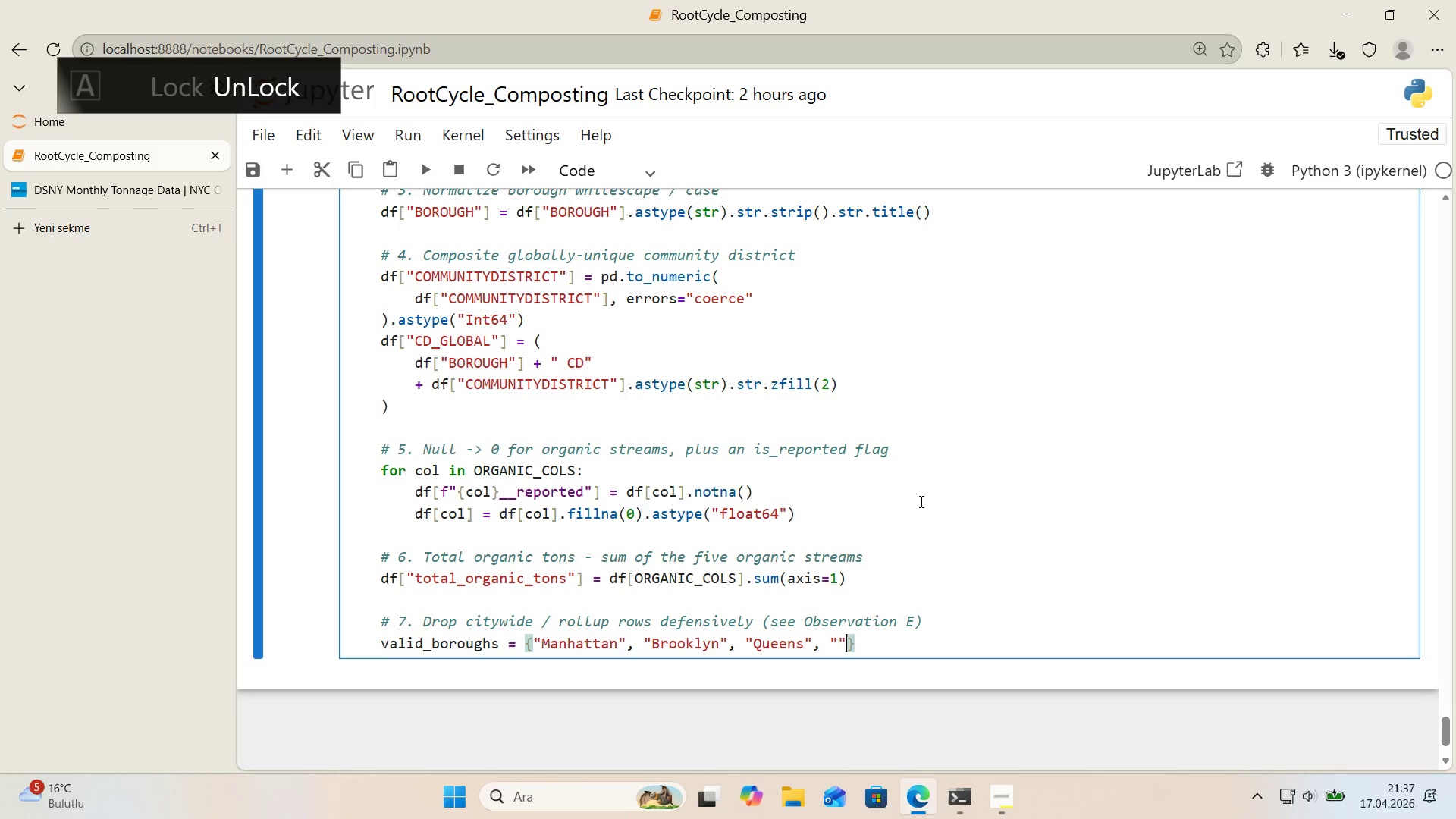 
key(ArrowLeft)
 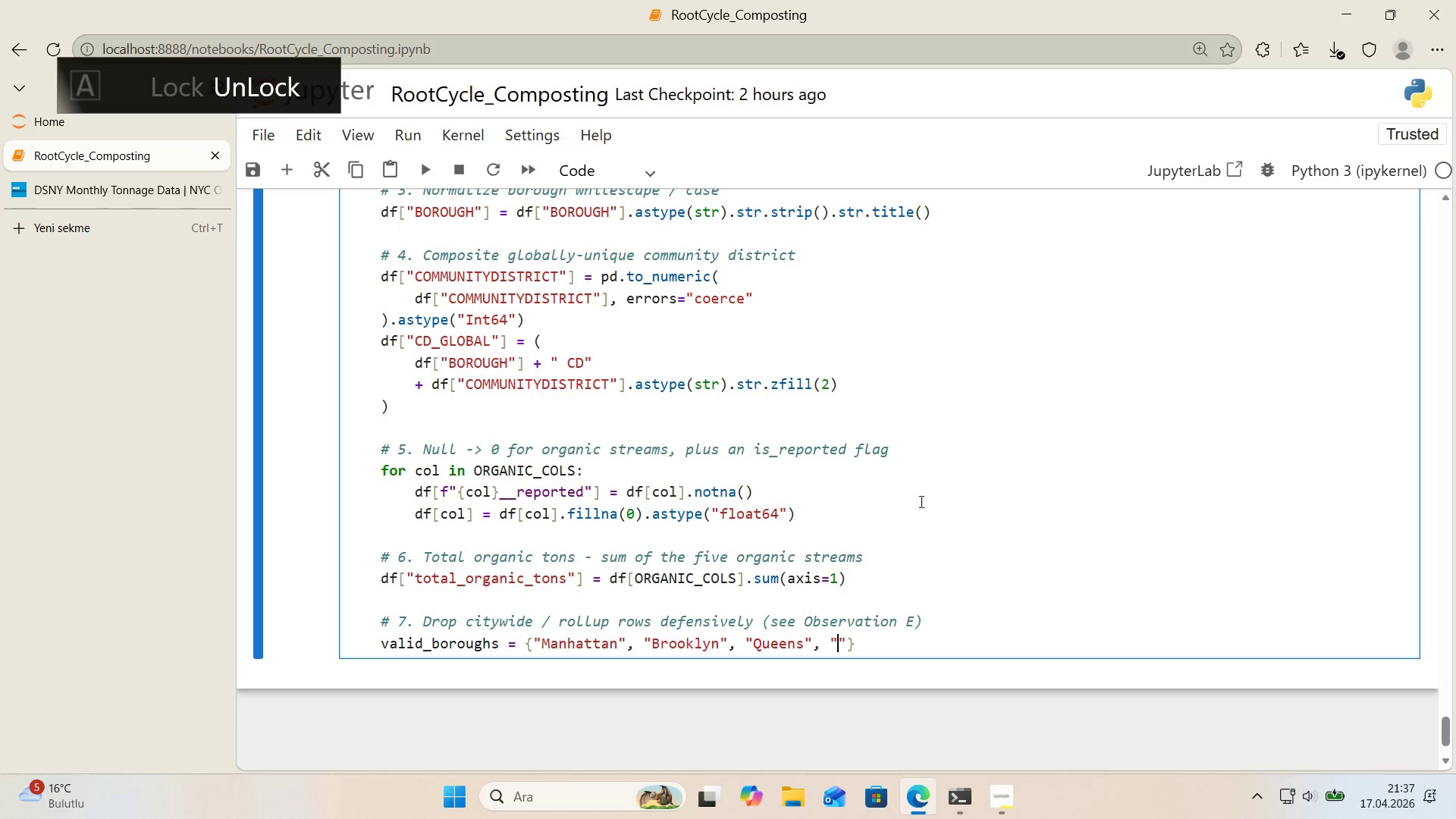 
type(Bronx)
 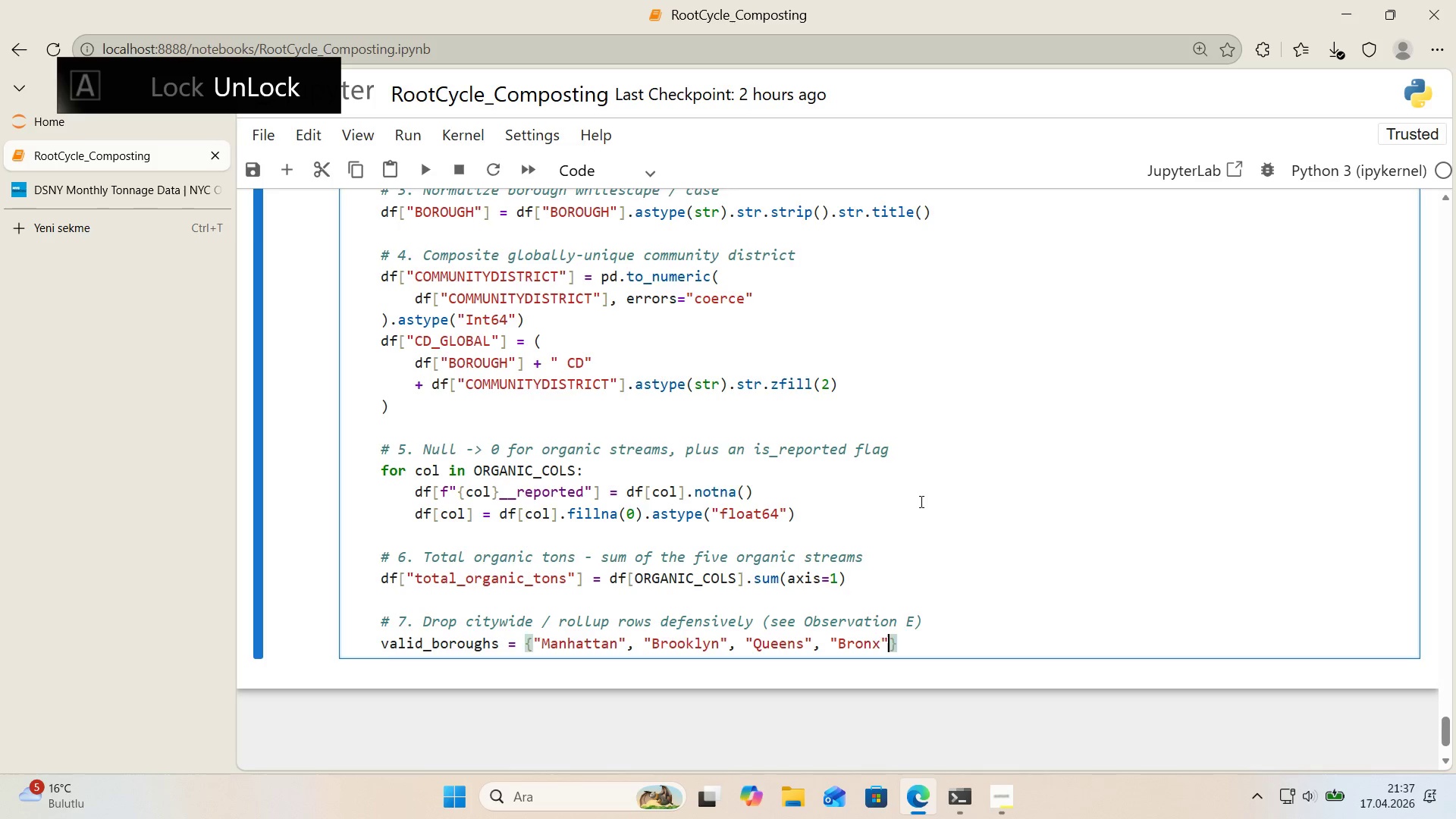 
key(ArrowRight)
 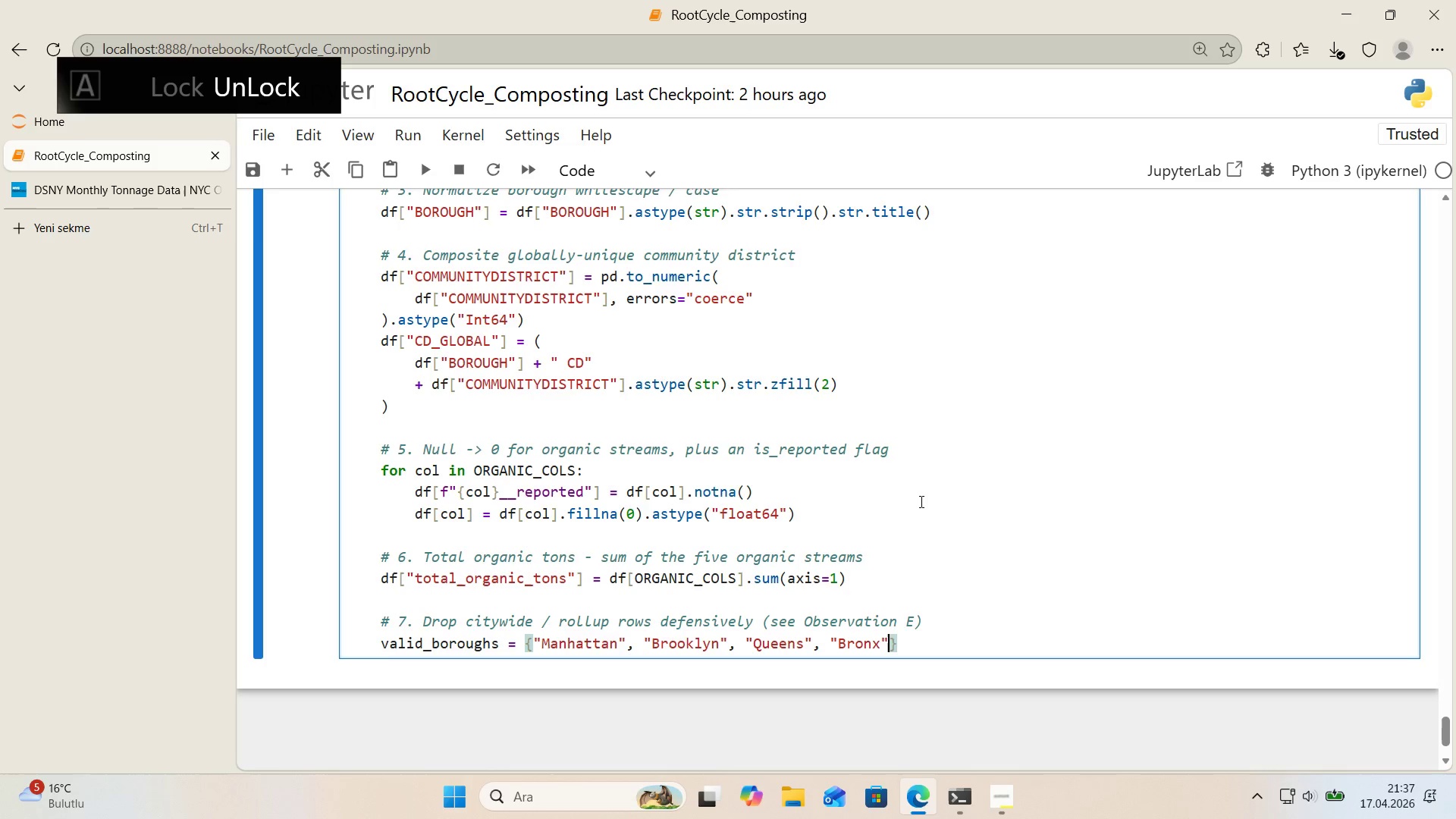 
key(Comma)
 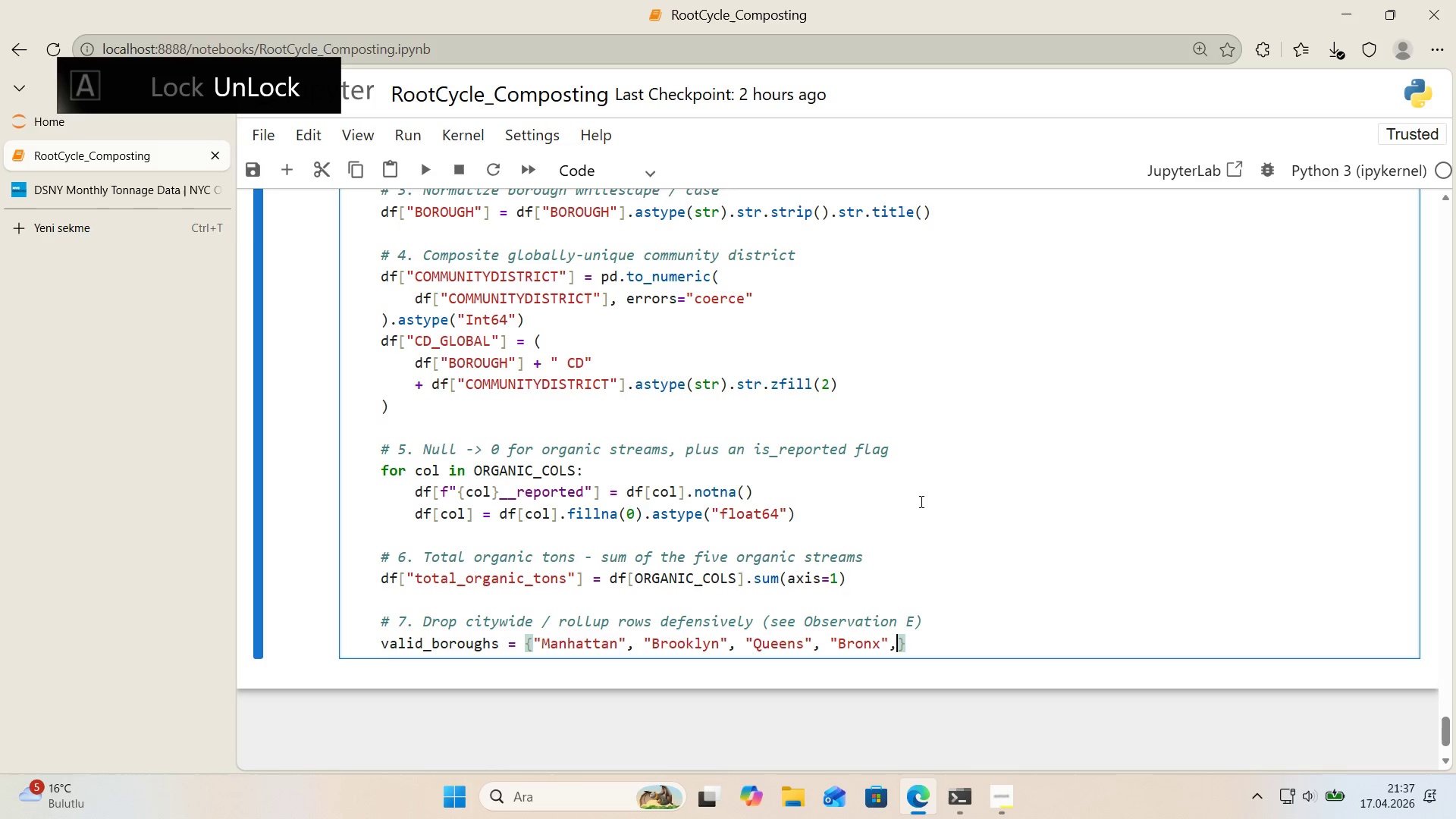 
key(Space)
 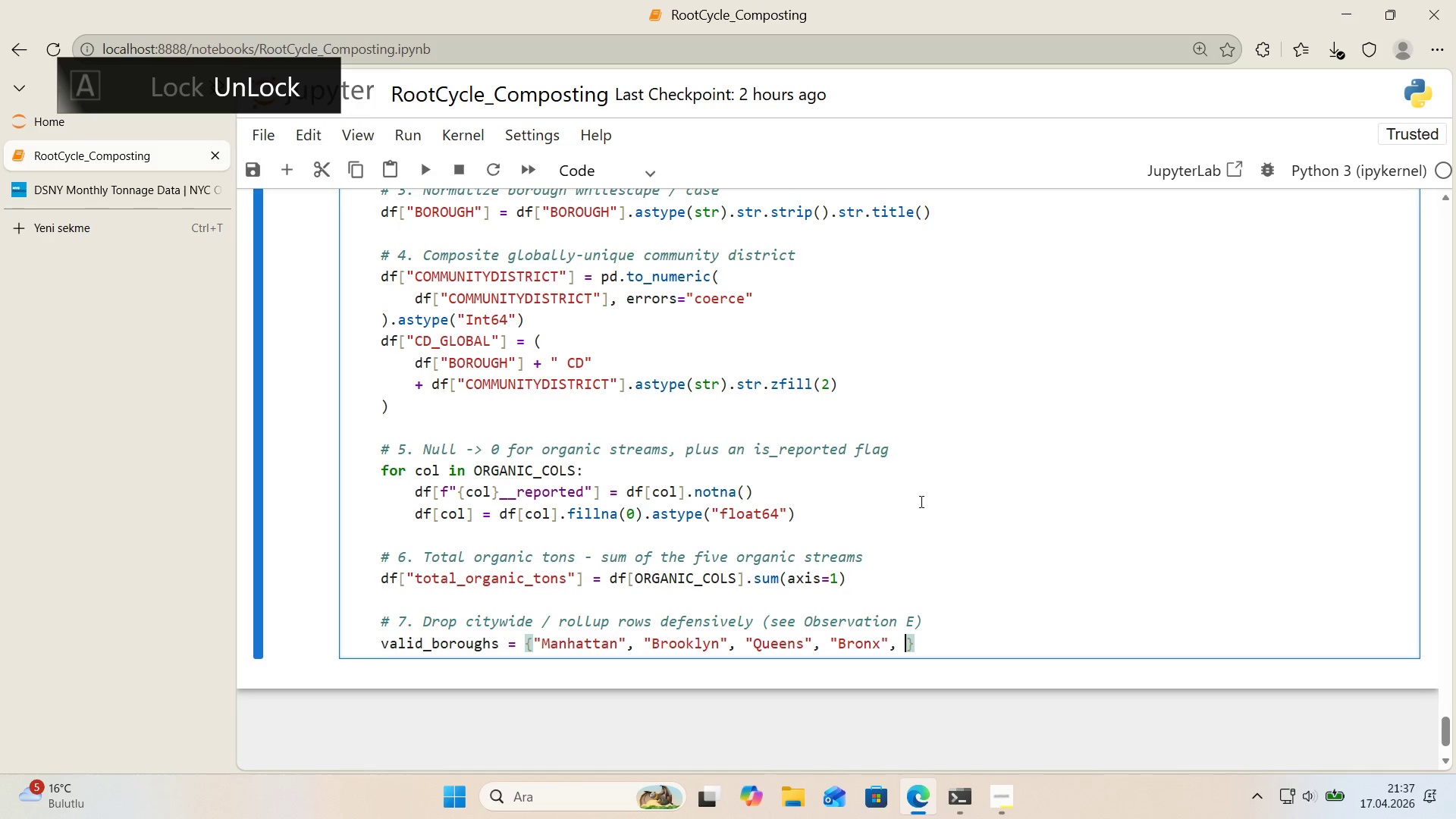 
key(Backquote)
 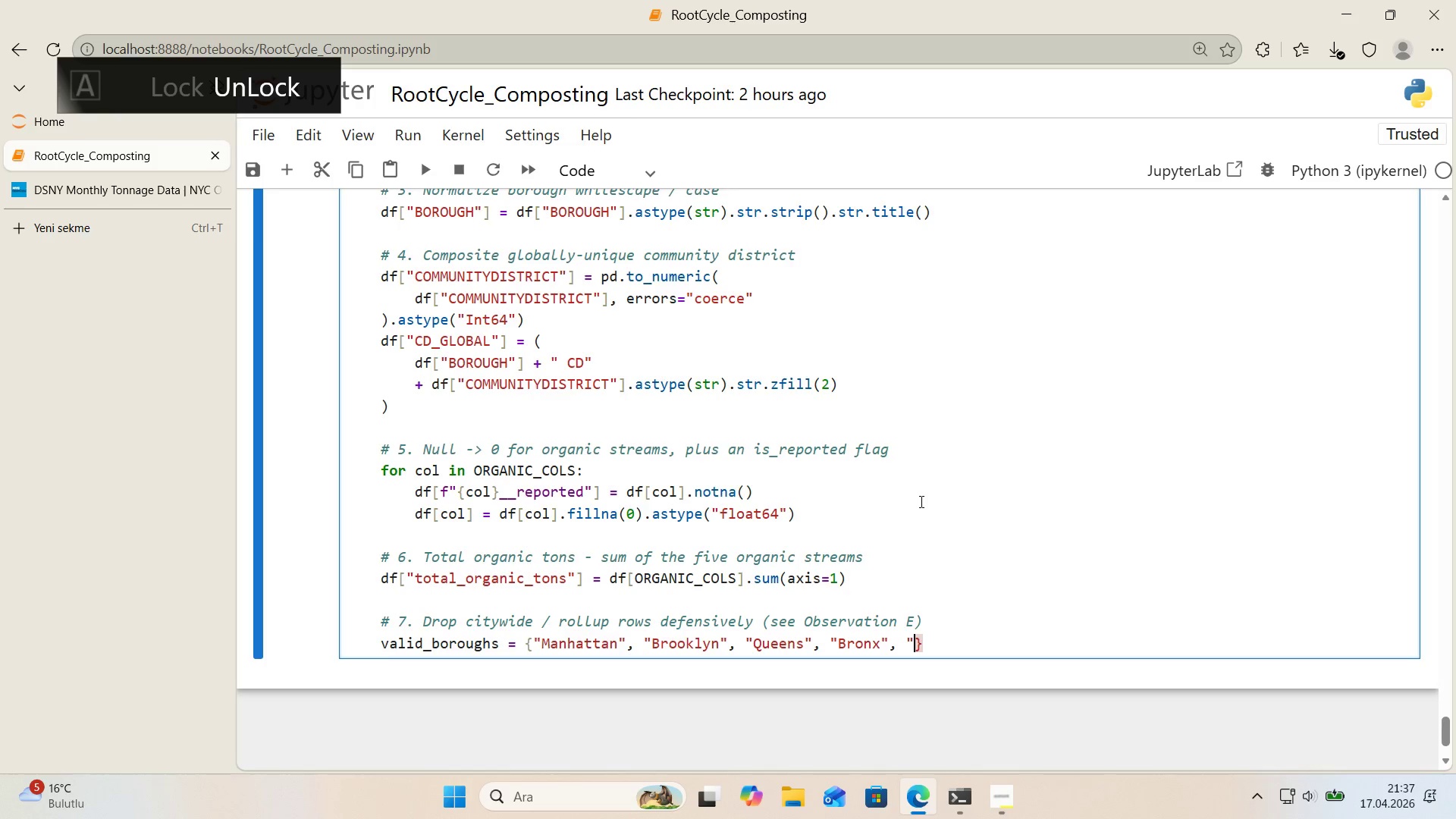 
key(Backquote)
 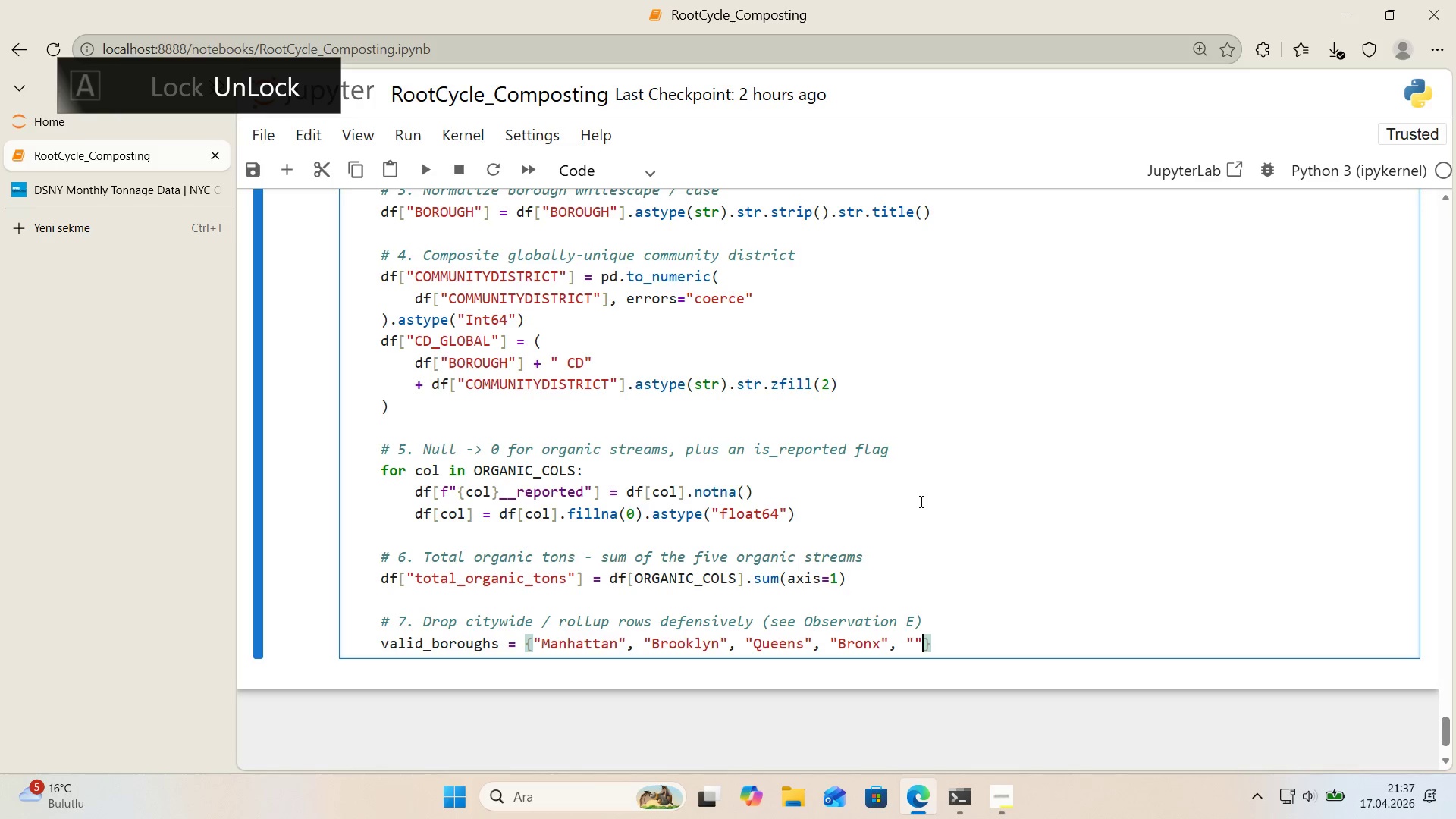 
key(ArrowLeft)
 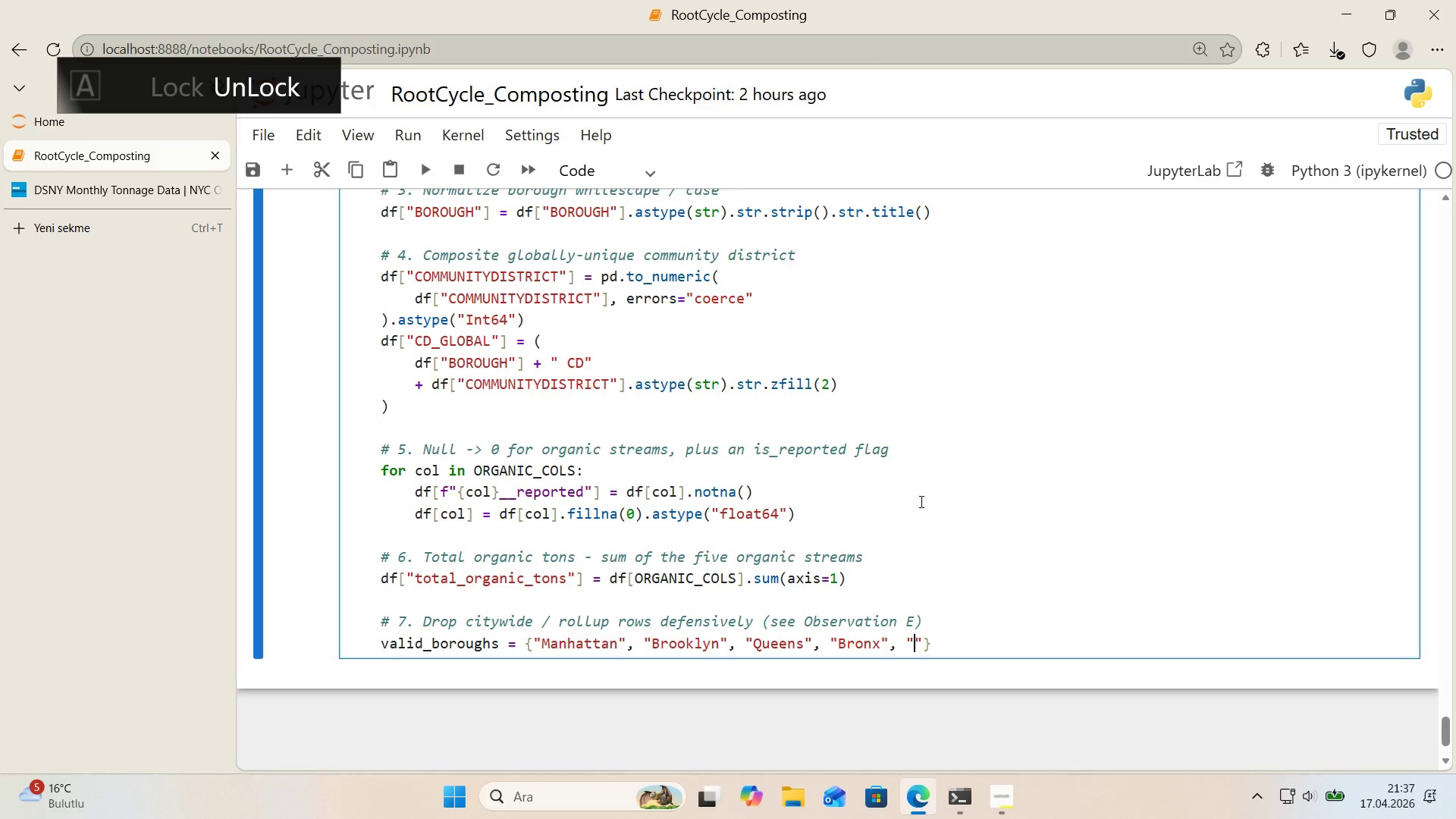 
type(Staten Island)
 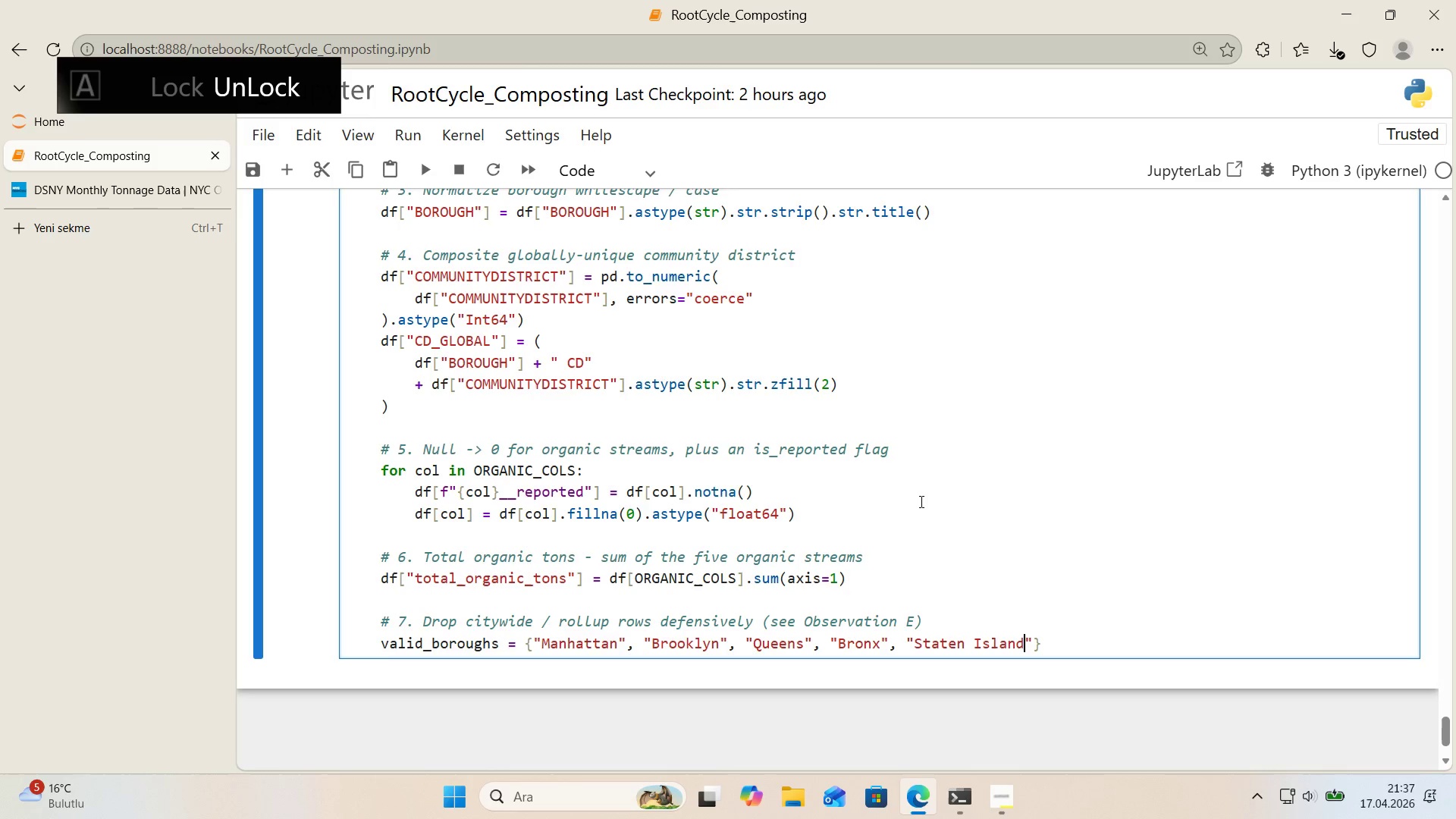 
key(ArrowRight)
 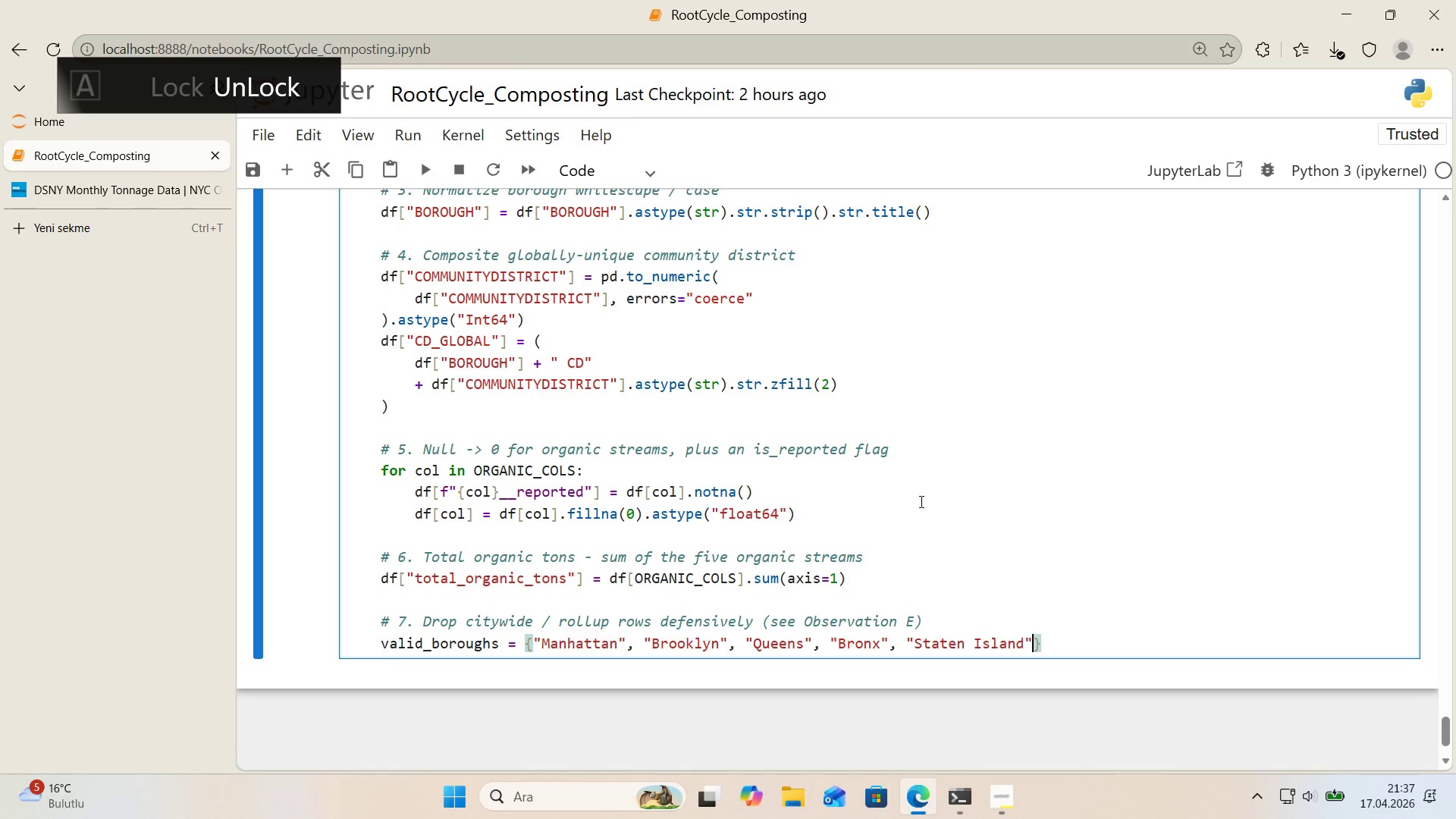 
key(ArrowRight)
 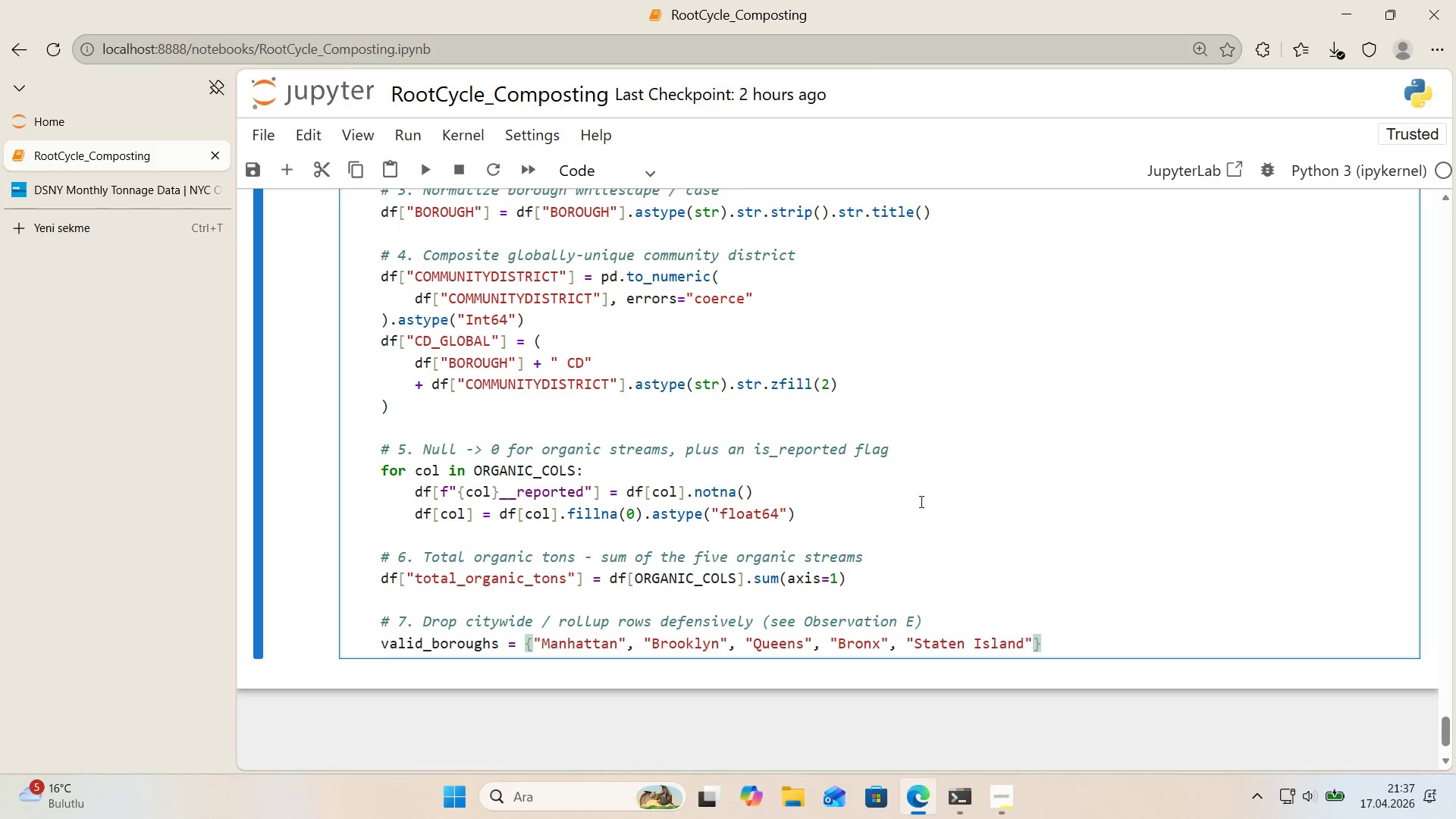 
key(Enter)
 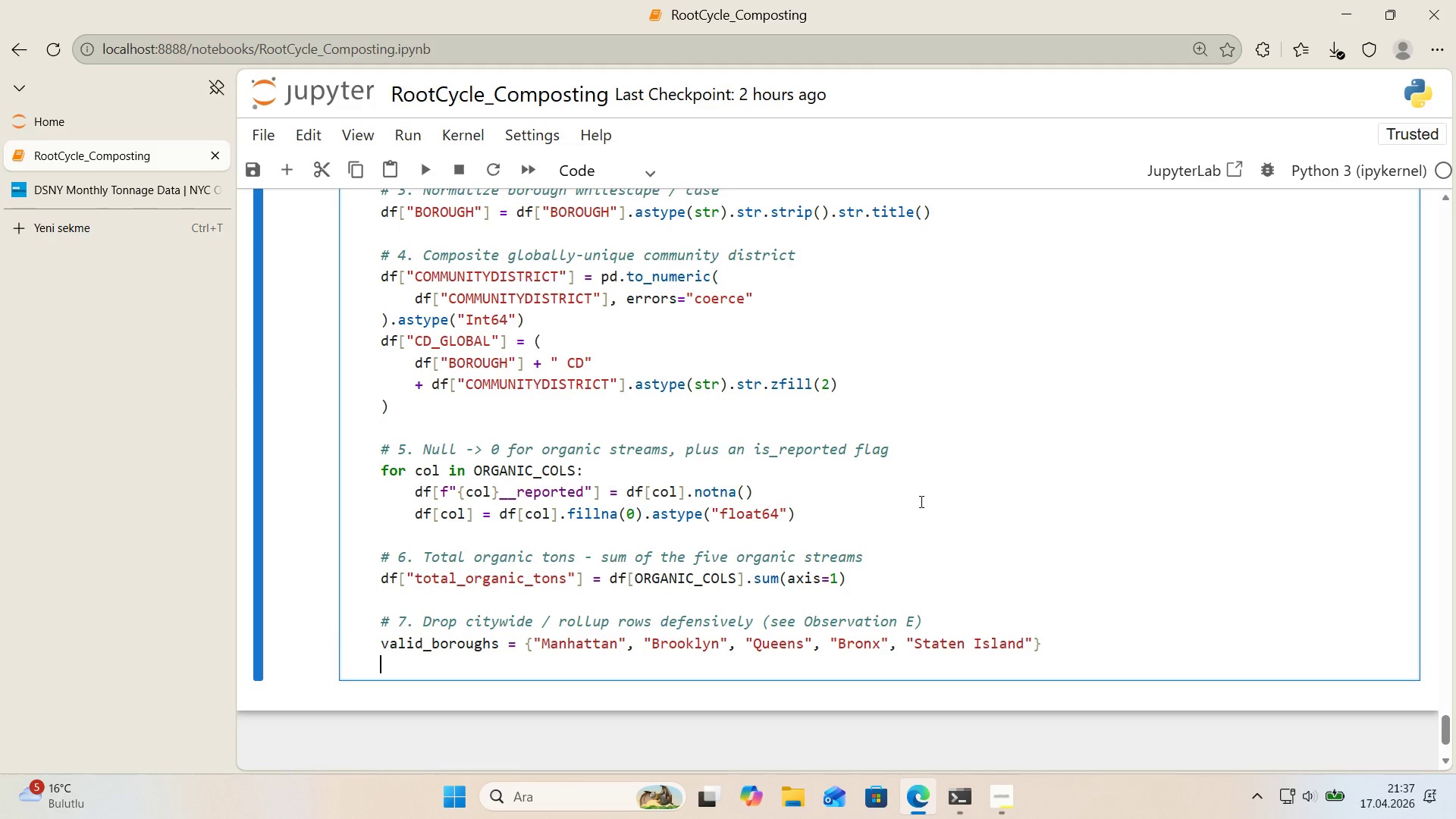 
type(df ) df)
 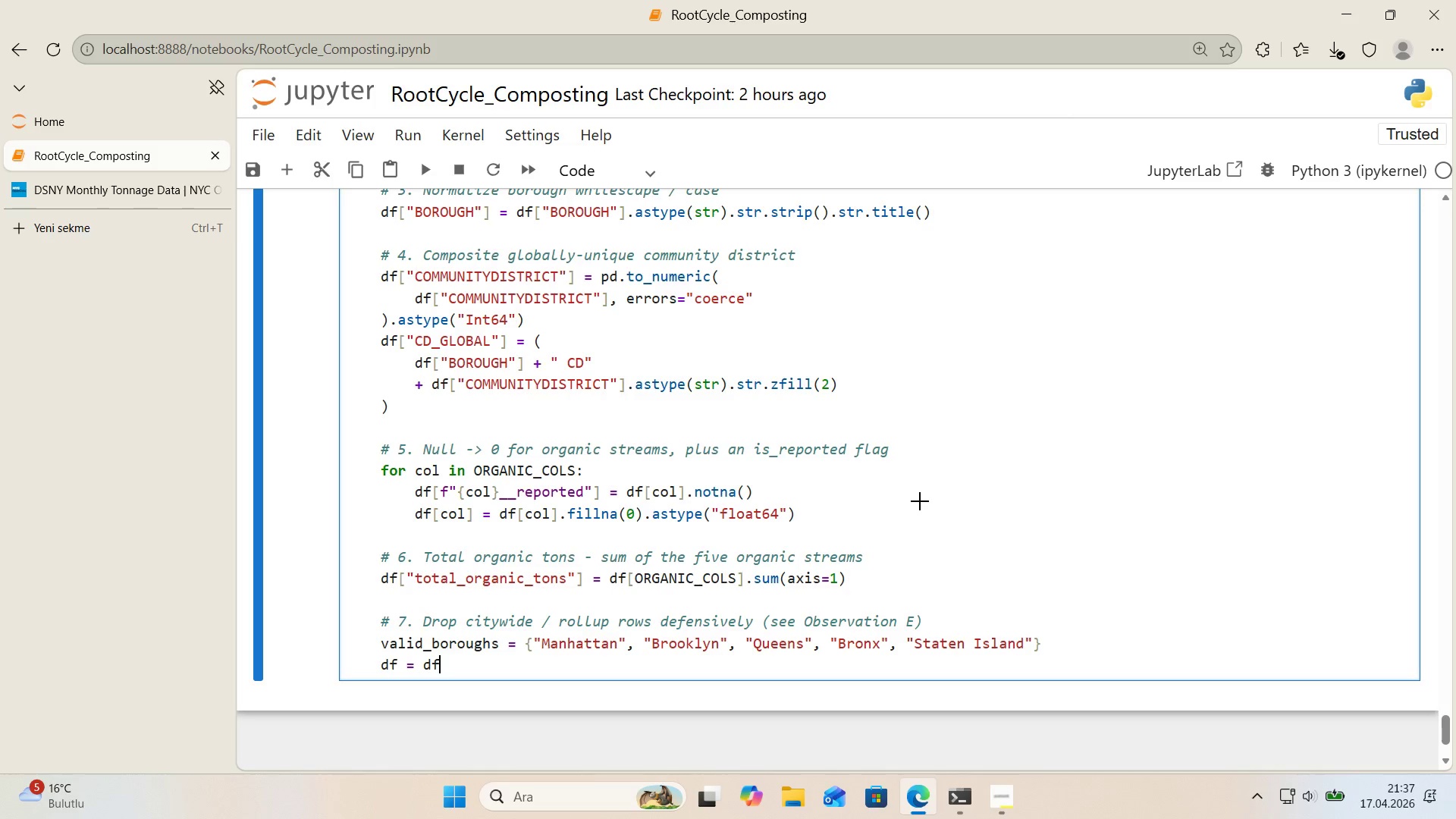 
key(Alt+Control+8)
 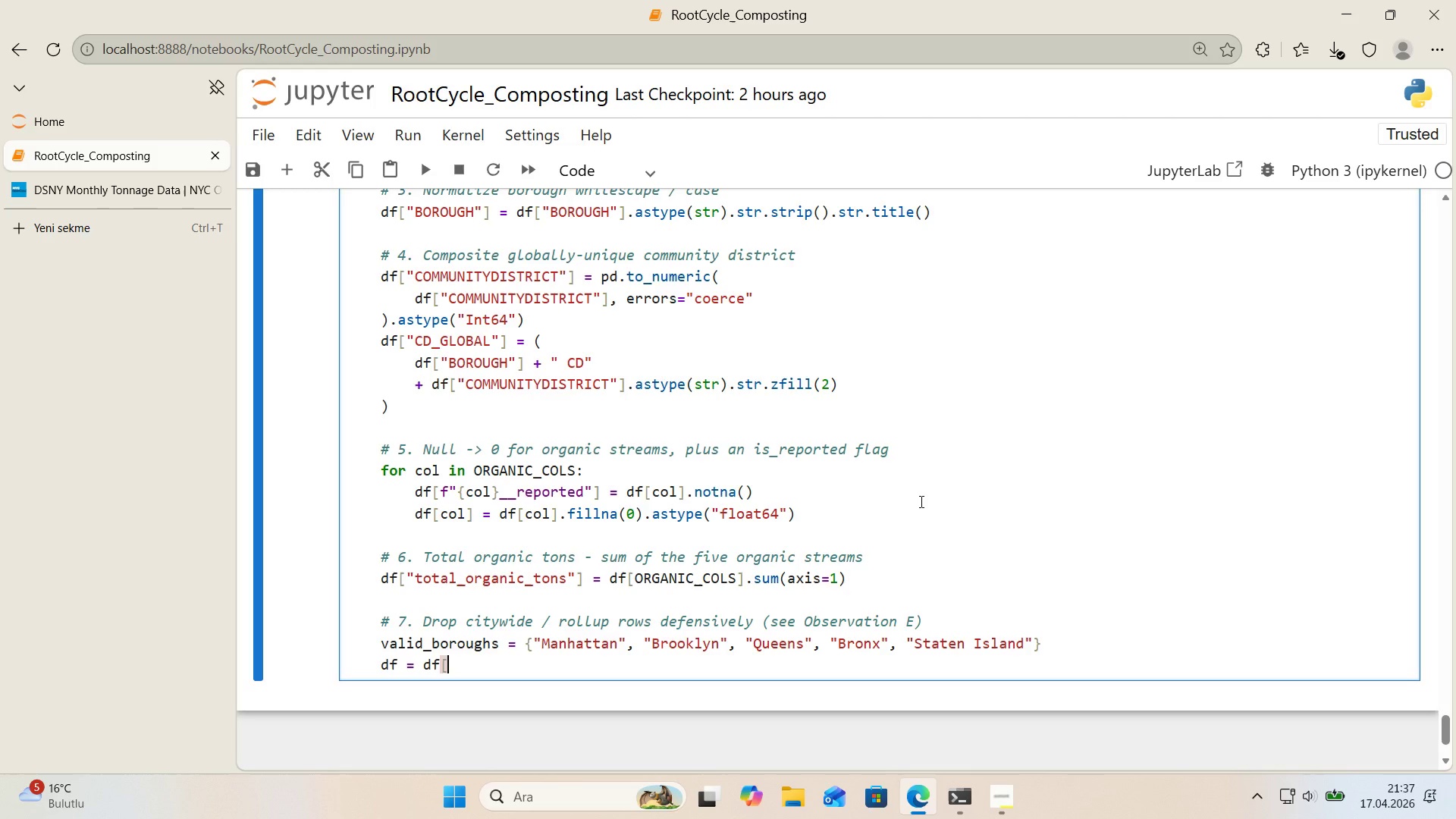 
key(Alt+Control+9)
 